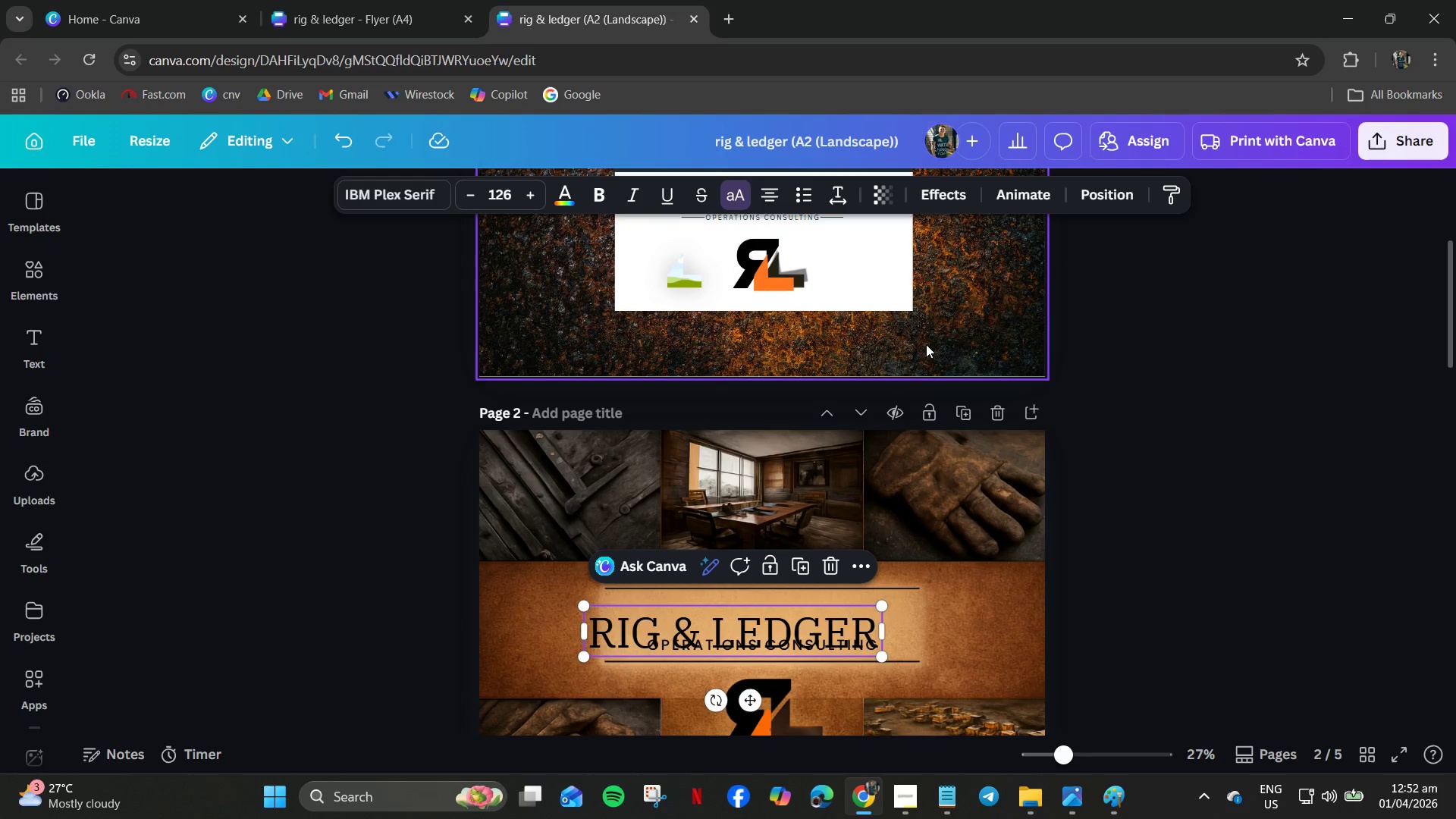 
left_click([950, 349])
 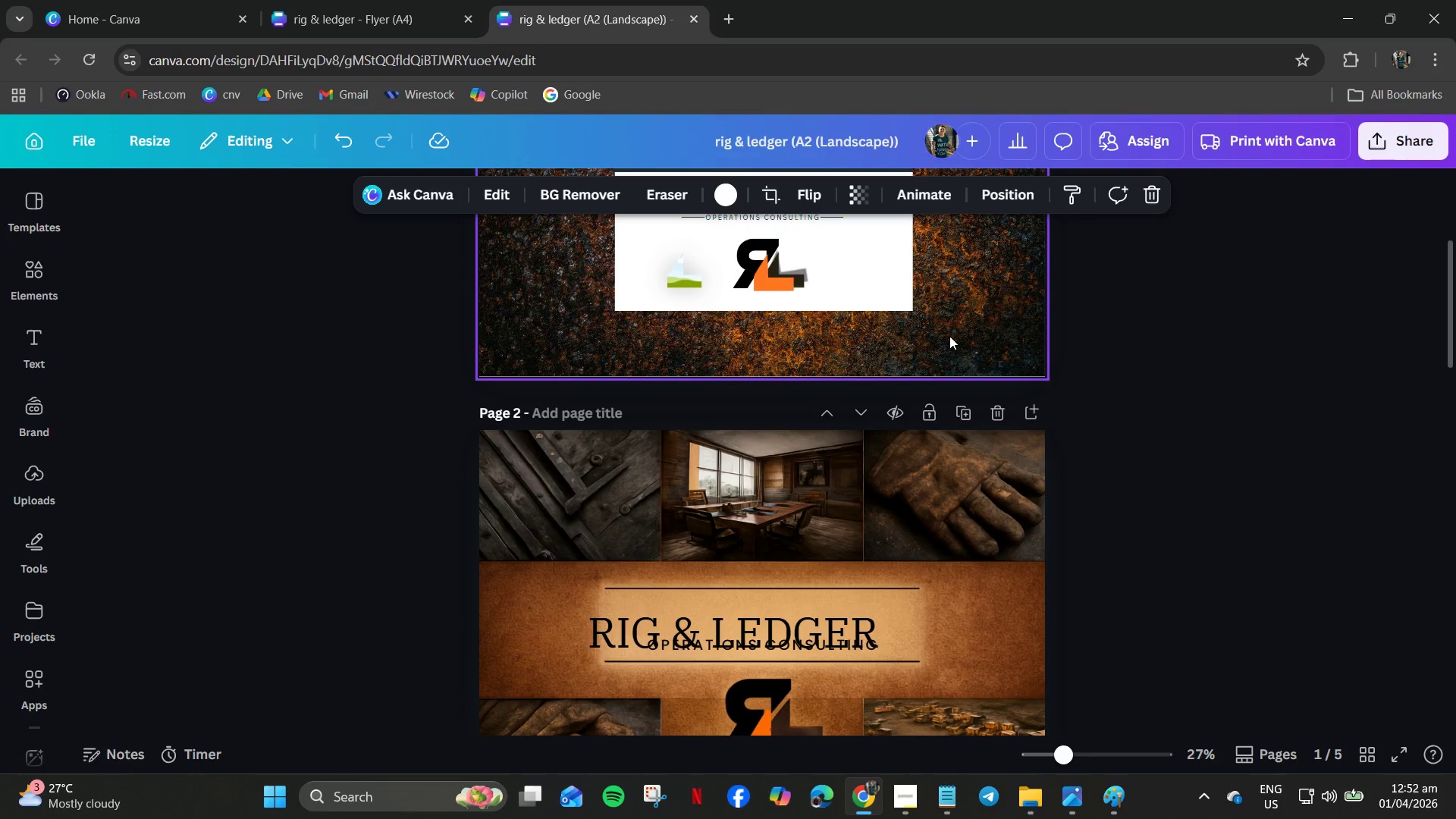 
left_click_drag(start_coordinate=[942, 333], to_coordinate=[946, 357])
 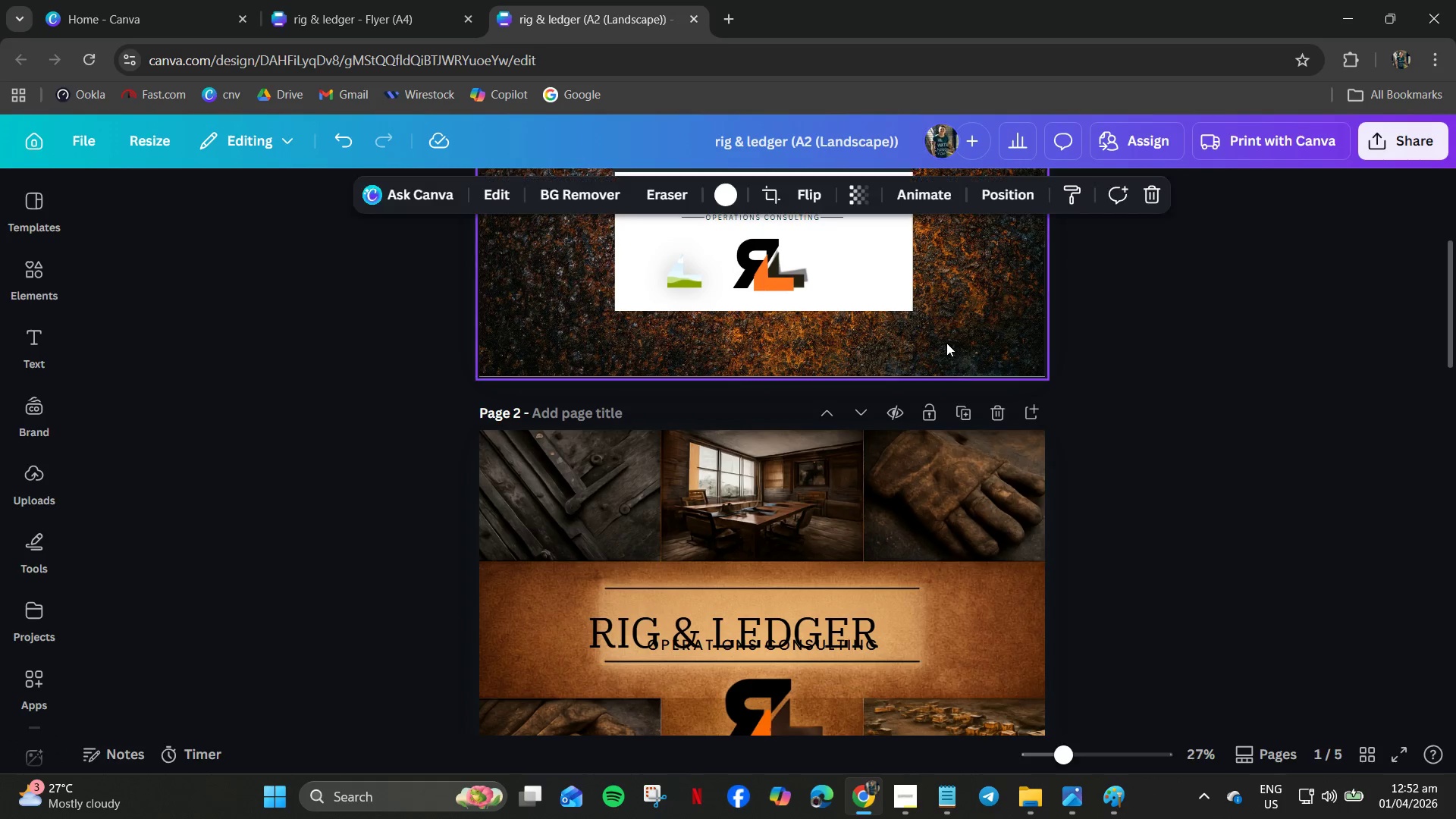 
double_click([946, 343])
 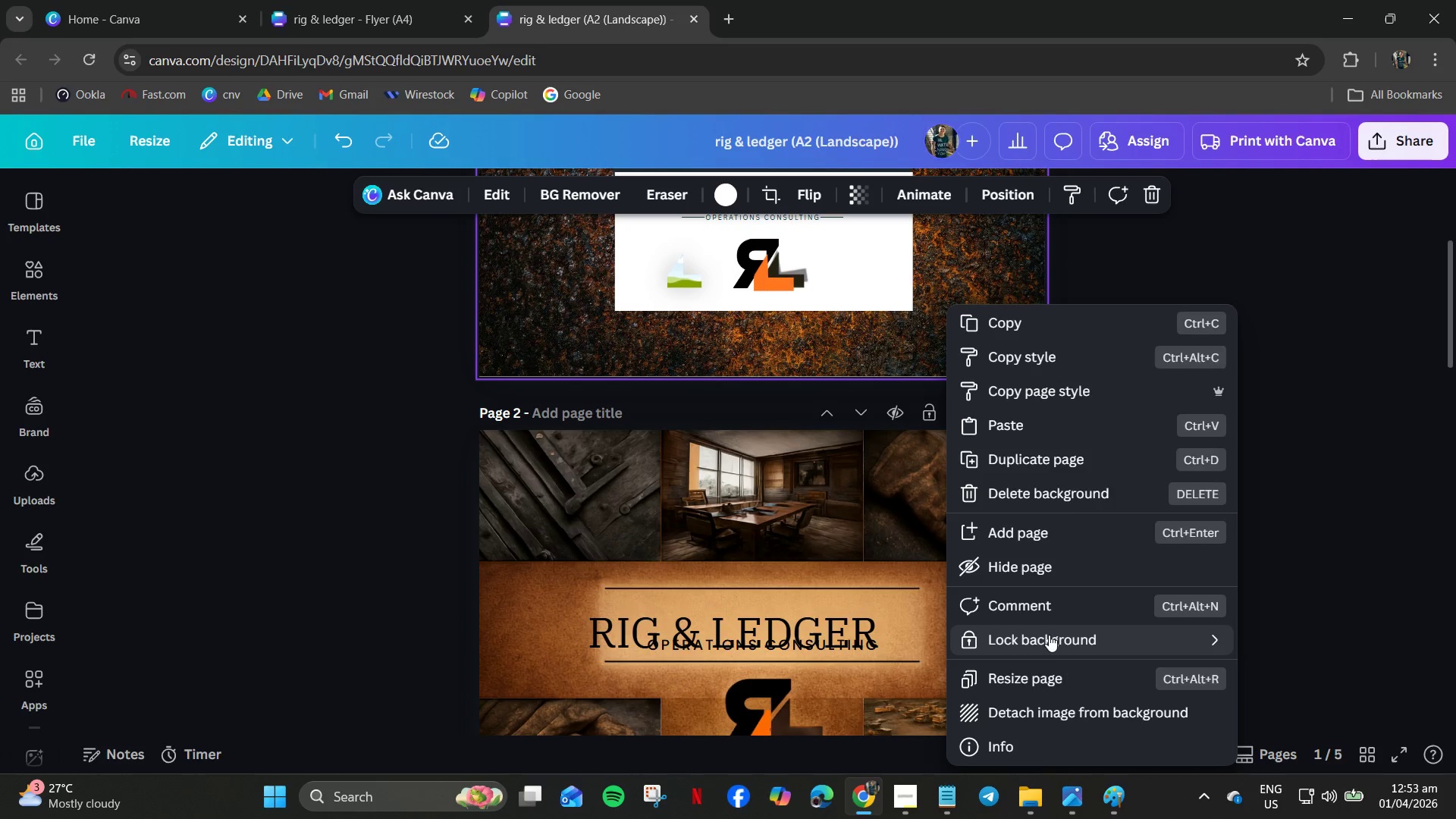 
left_click([1040, 708])
 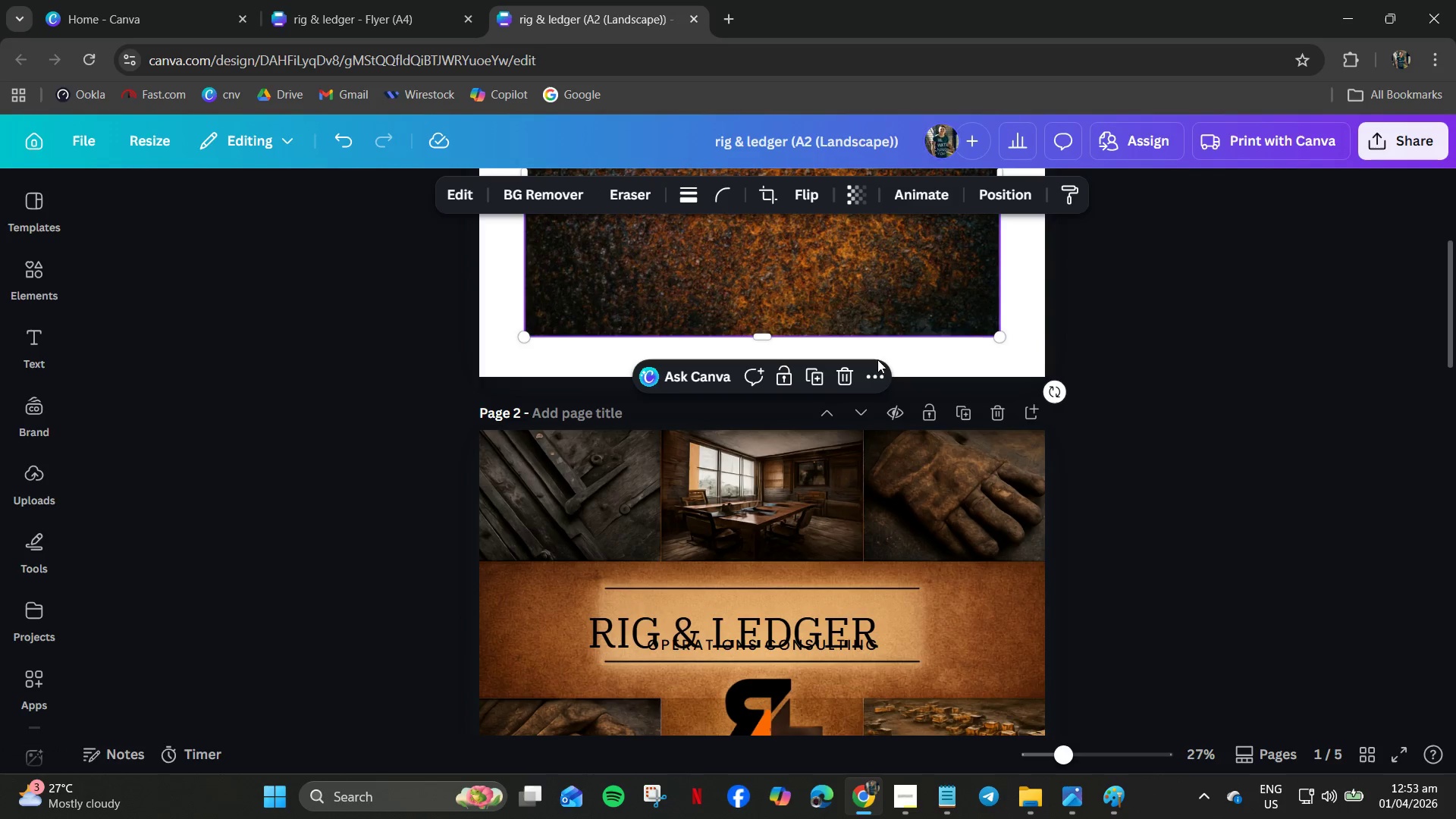 
left_click([826, 289])
 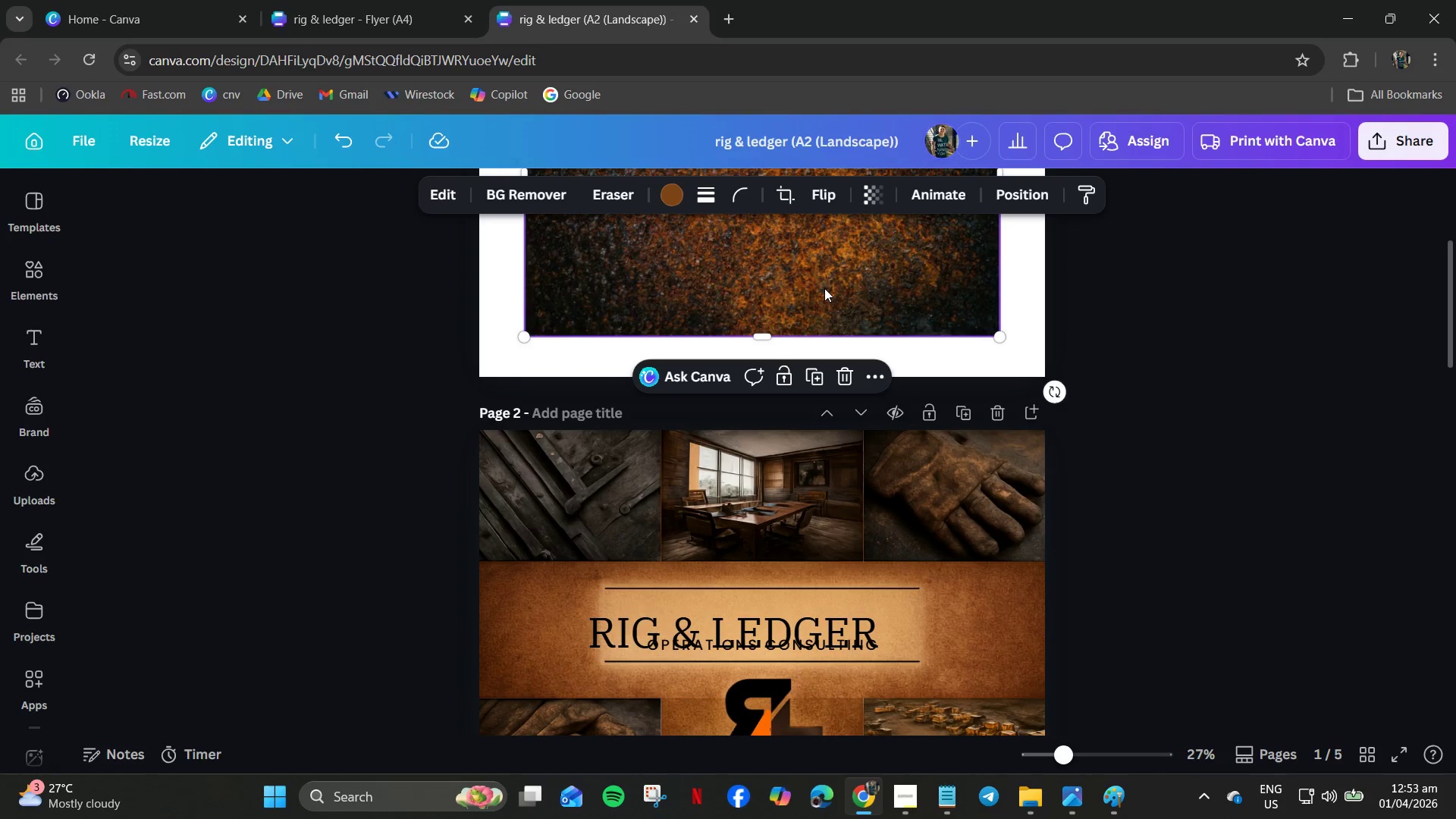 
key(Control+C)
 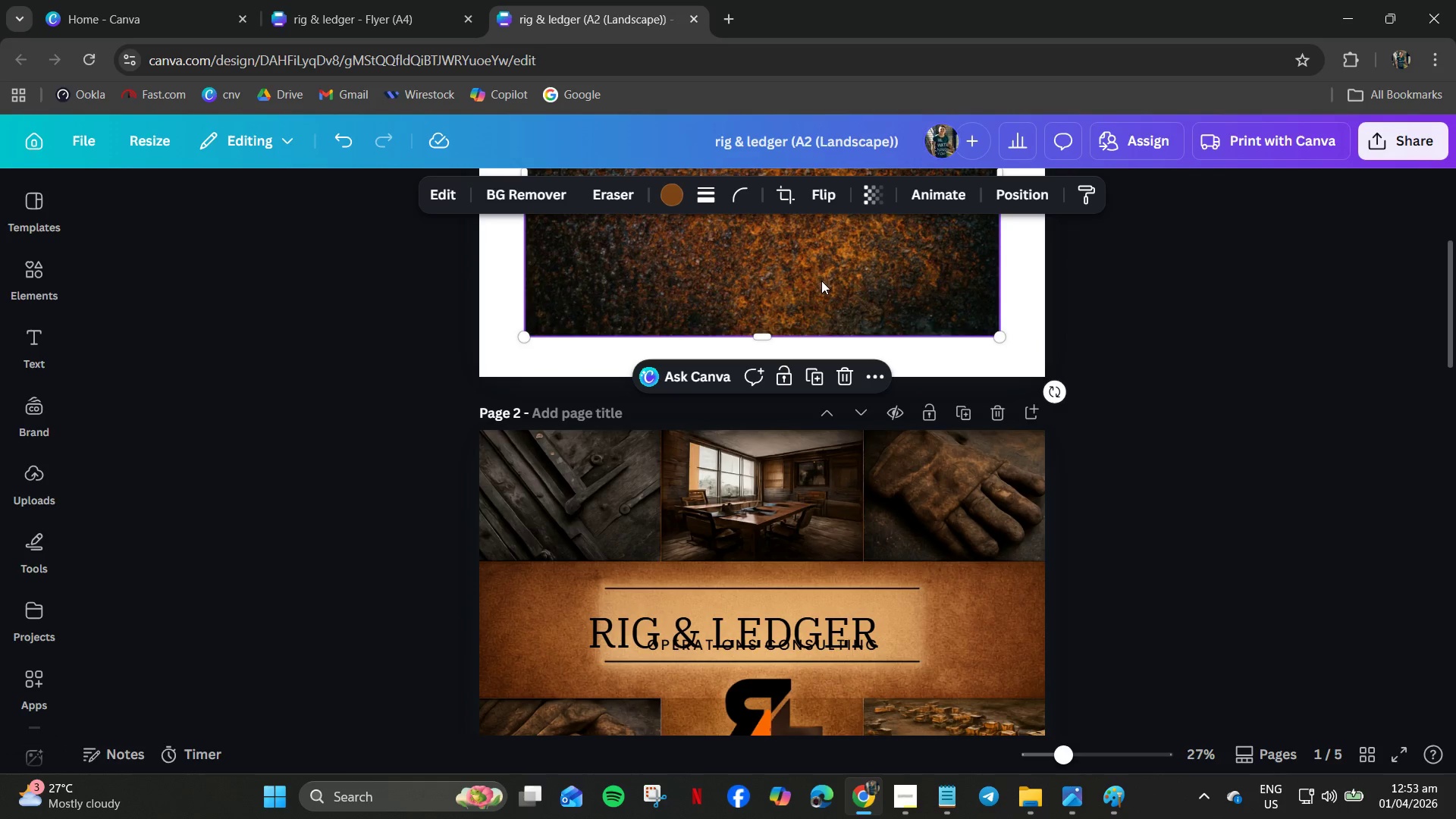 
left_click_drag(start_coordinate=[821, 280], to_coordinate=[830, 686])
 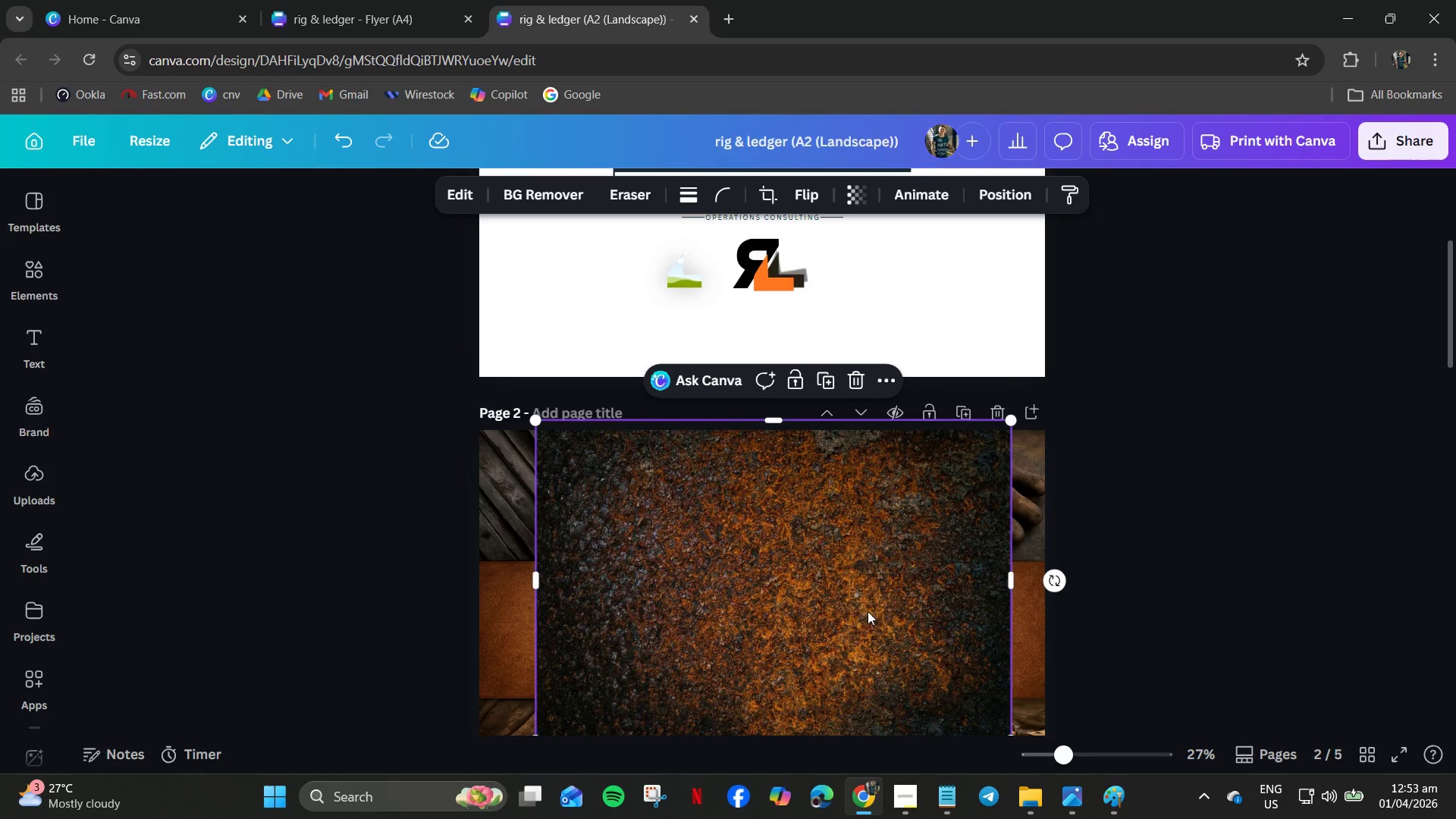 
right_click([864, 602])
 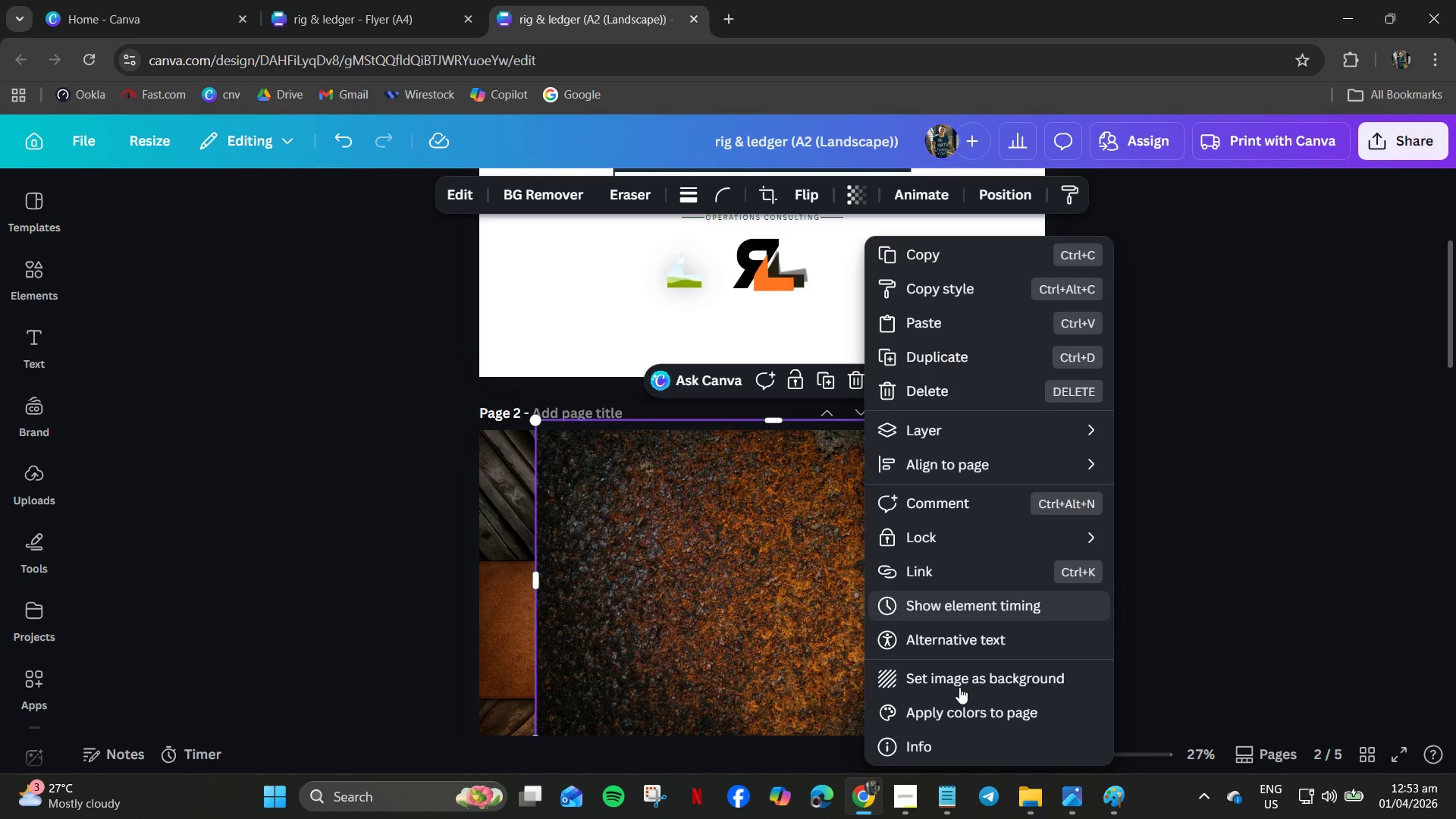 
left_click([960, 684])
 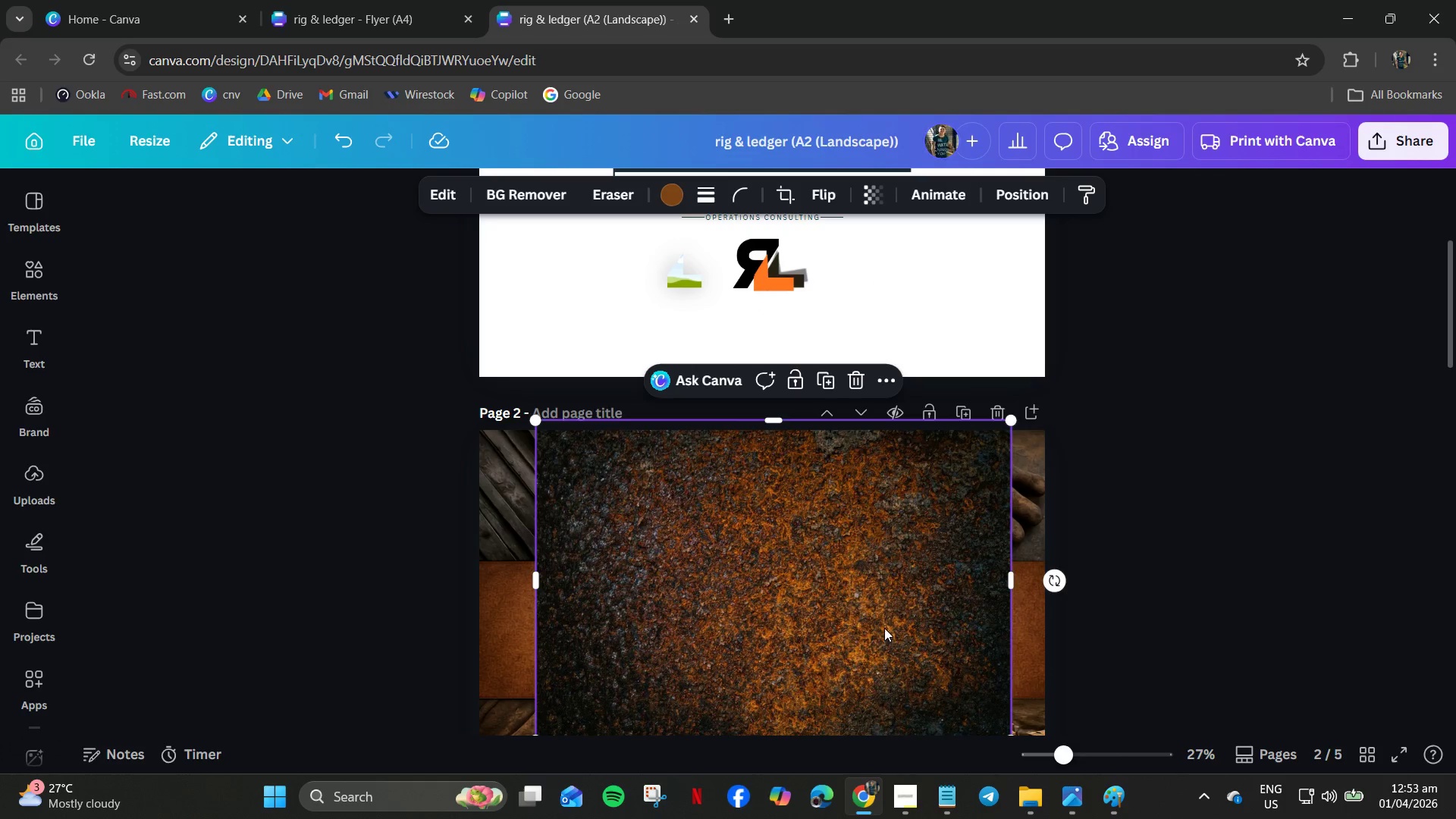 
scroll: coordinate [876, 616], scroll_direction: down, amount: 2.0
 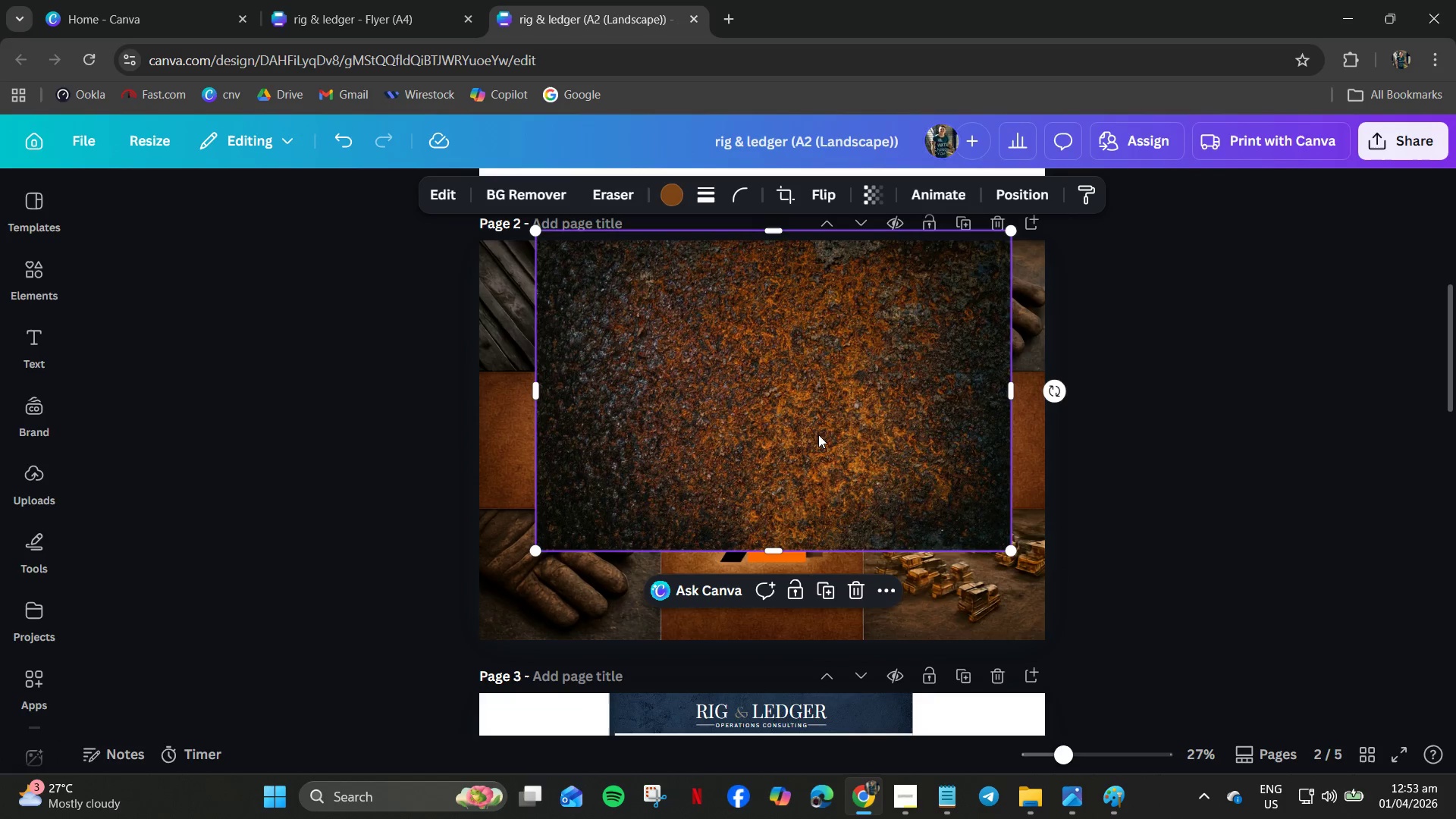 
right_click([817, 434])
 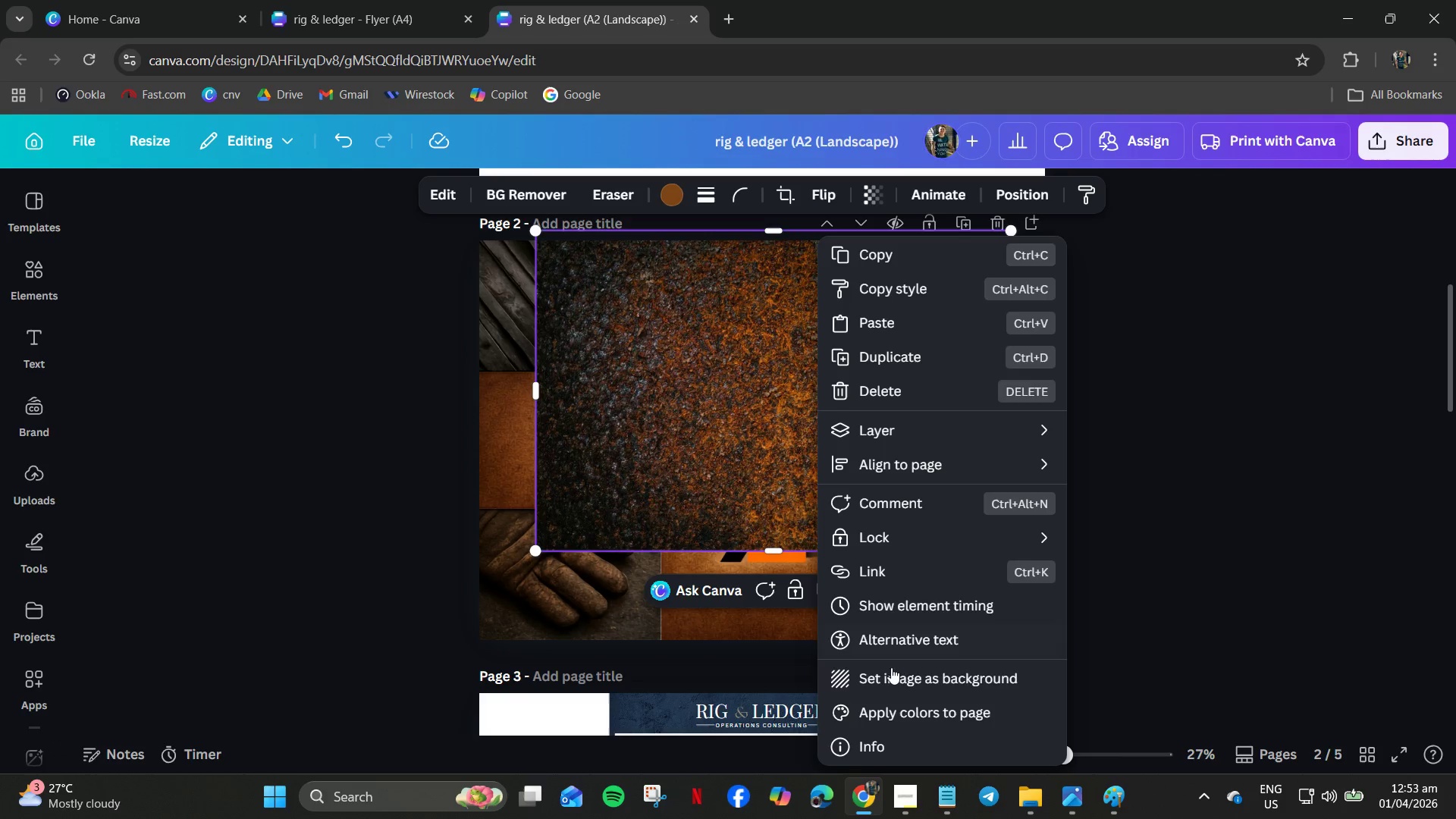 
left_click([887, 674])
 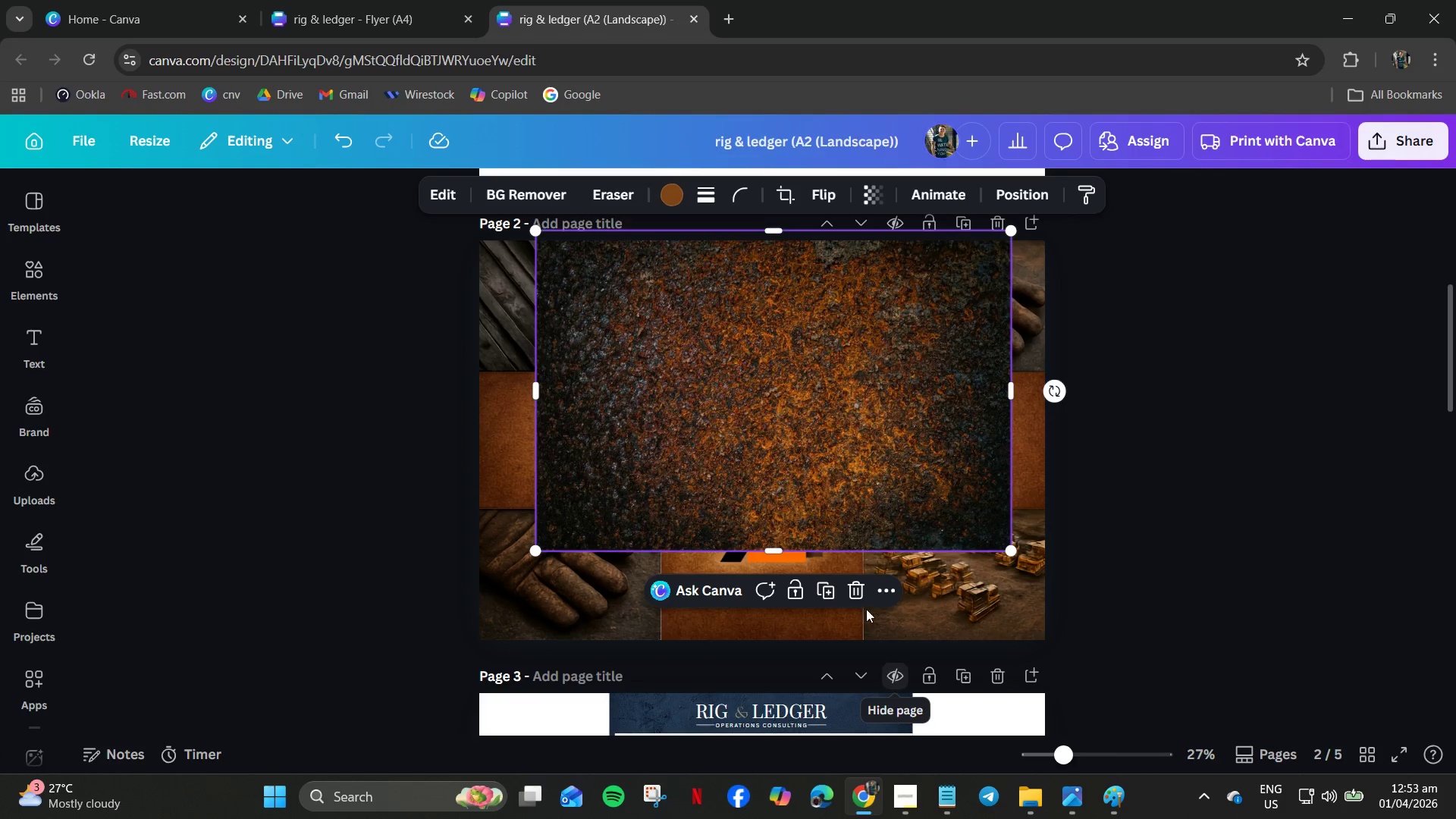 
left_click_drag(start_coordinate=[770, 399], to_coordinate=[707, 543])
 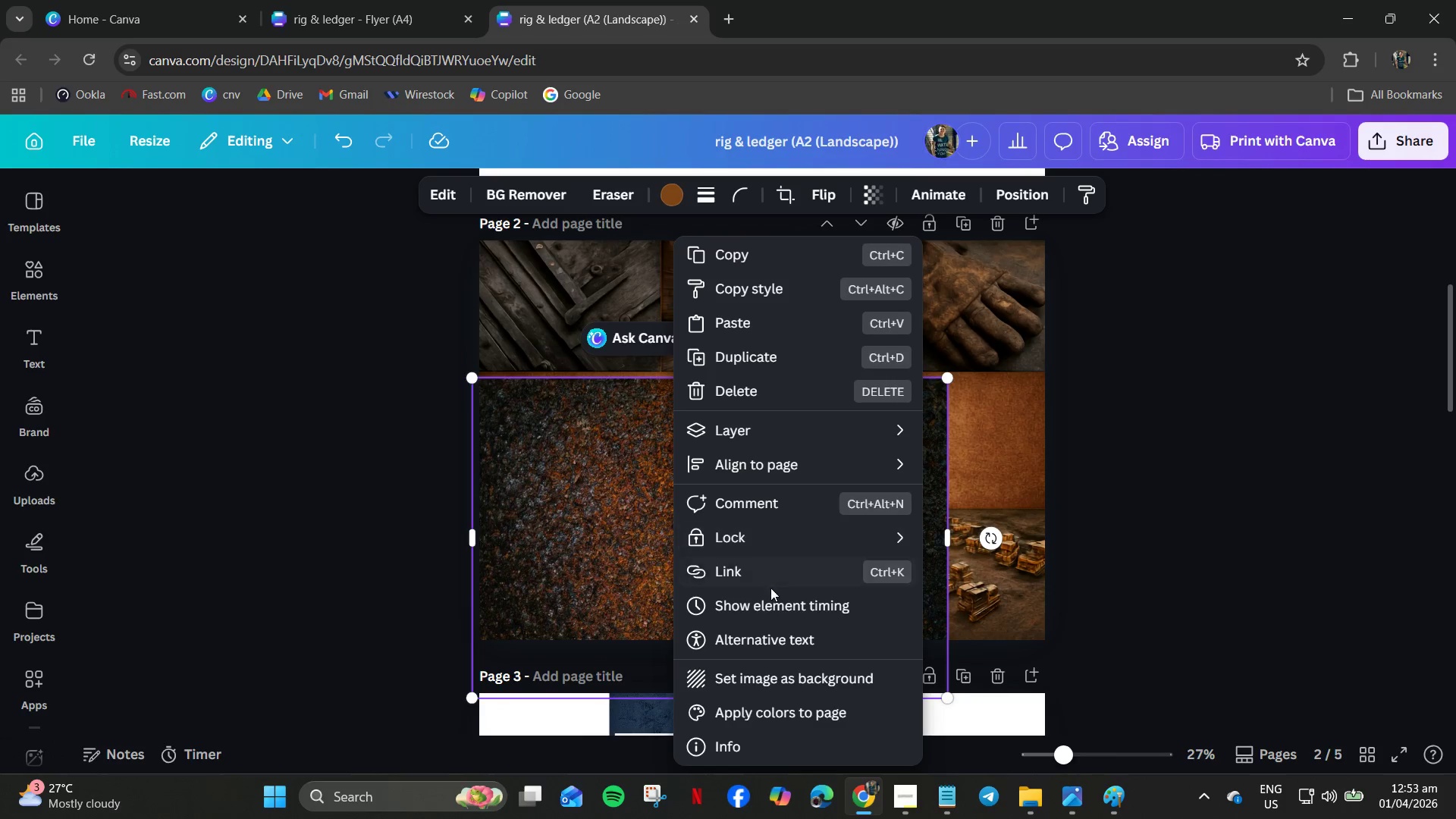 
left_click([769, 677])
 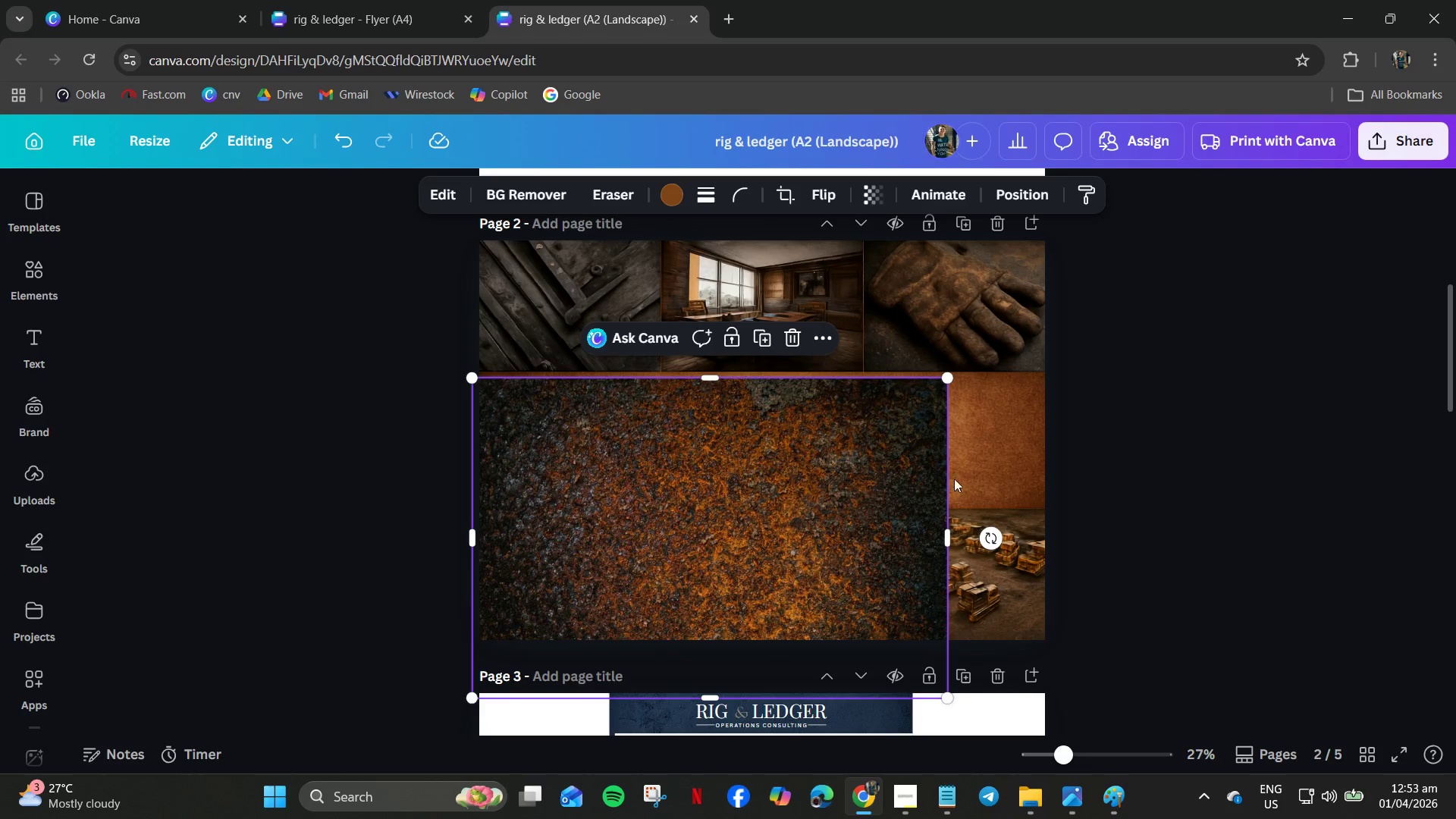 
left_click([1144, 411])
 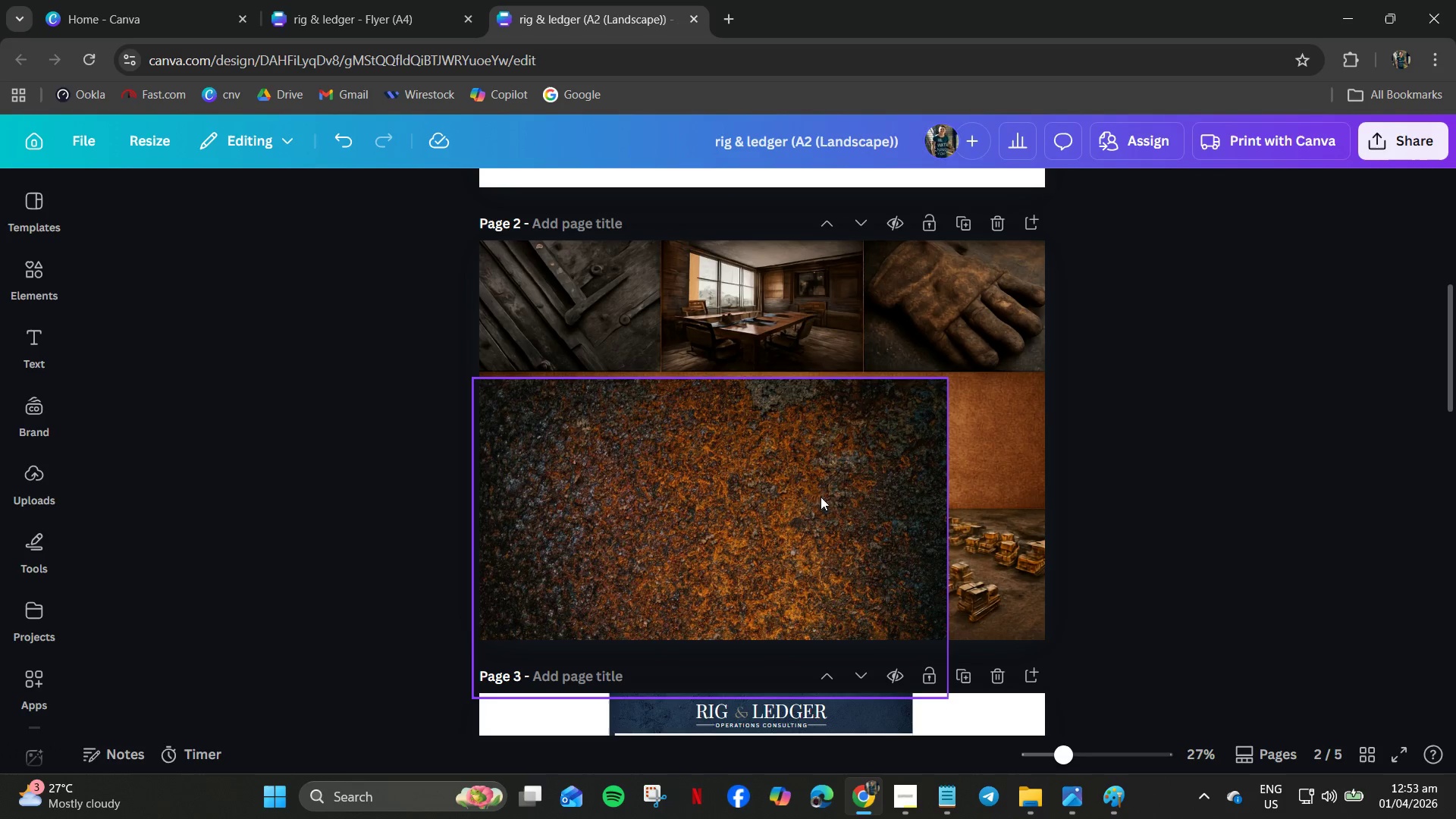 
scroll: coordinate [911, 475], scroll_direction: up, amount: 1.0
 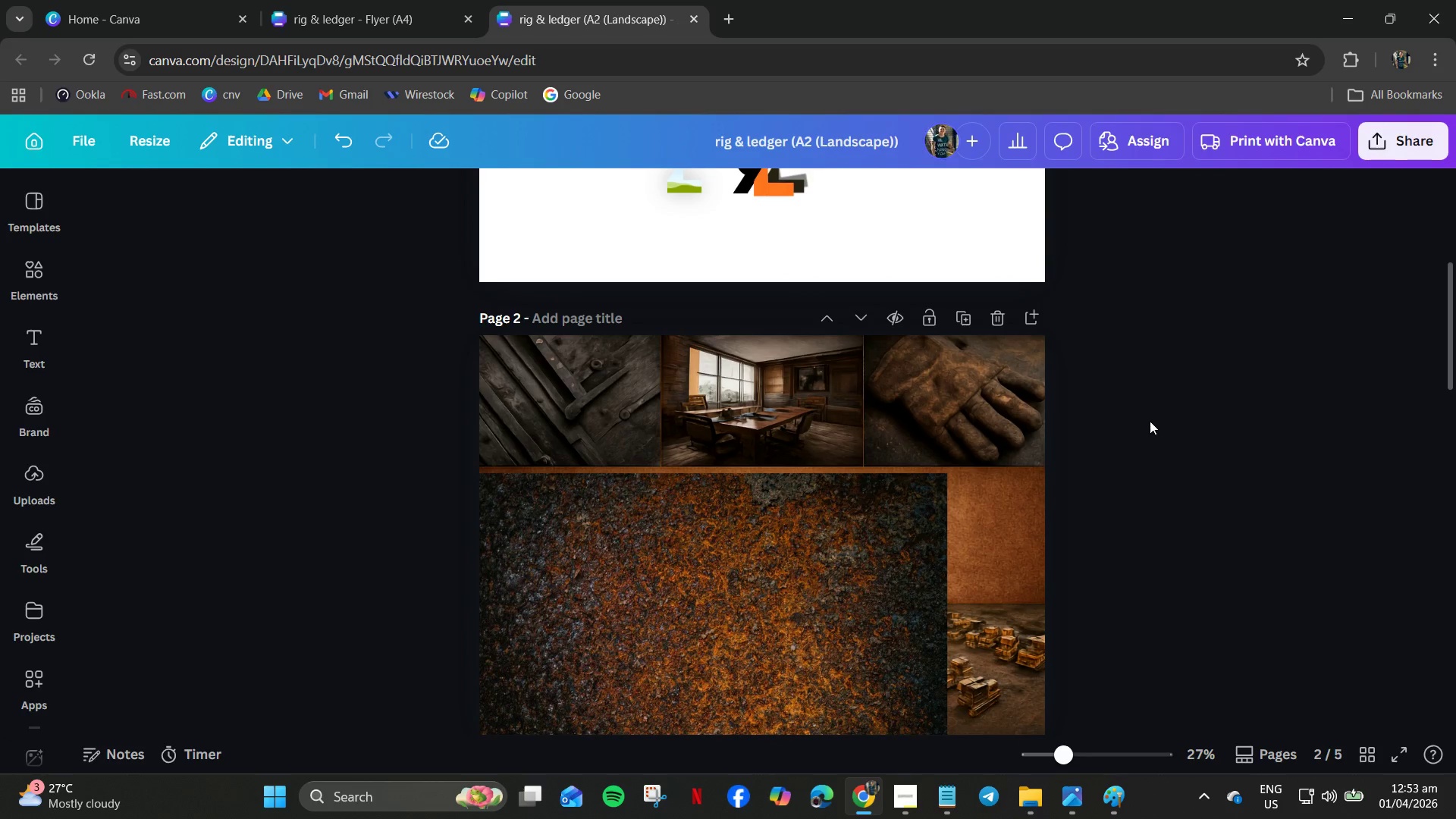 
hold_key(key=ControlLeft, duration=0.72)
scroll: coordinate [1122, 452], scroll_direction: down, amount: 2.0
 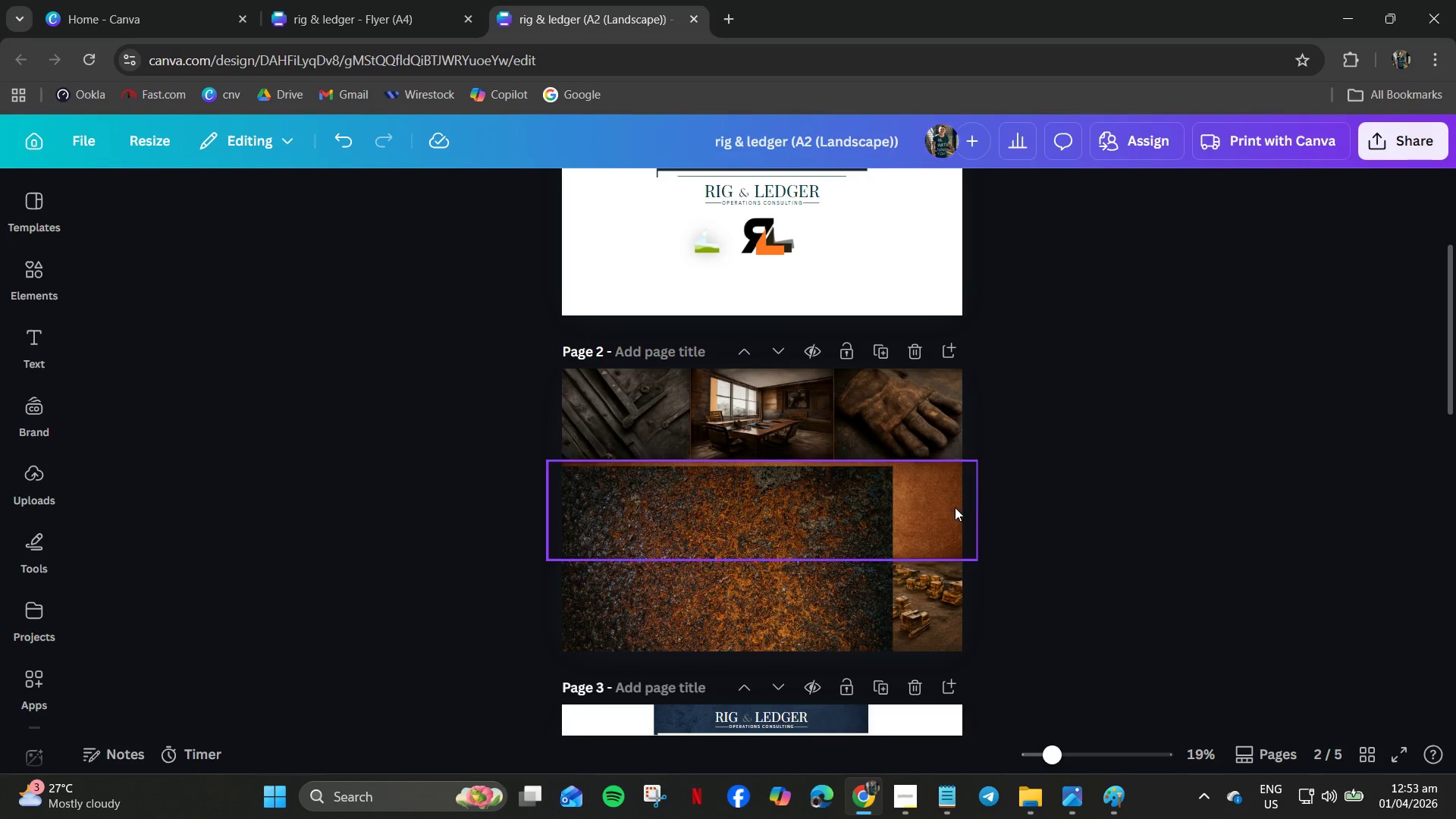 
left_click([943, 504])
 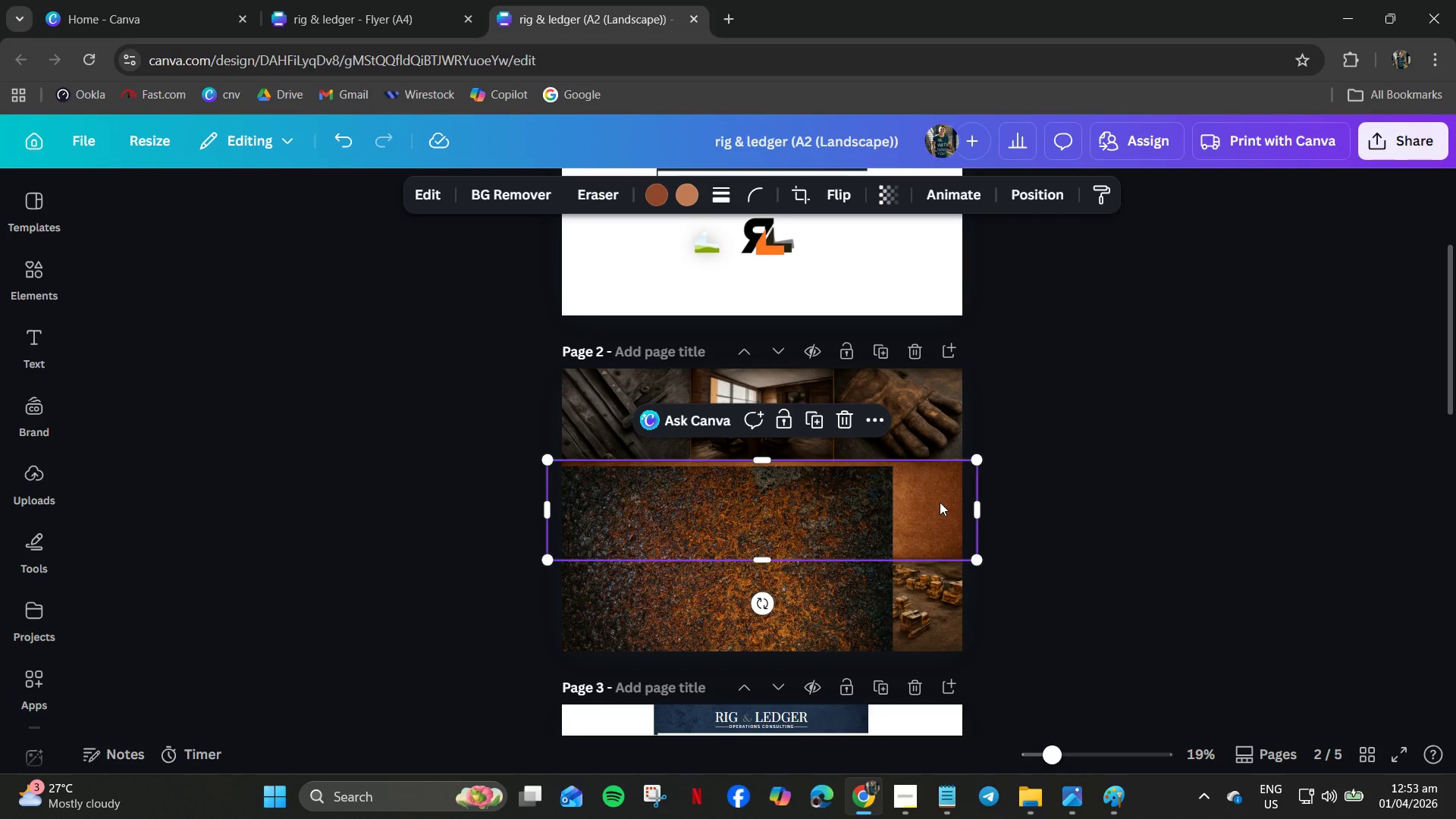 
left_click_drag(start_coordinate=[940, 502], to_coordinate=[1157, 570])
 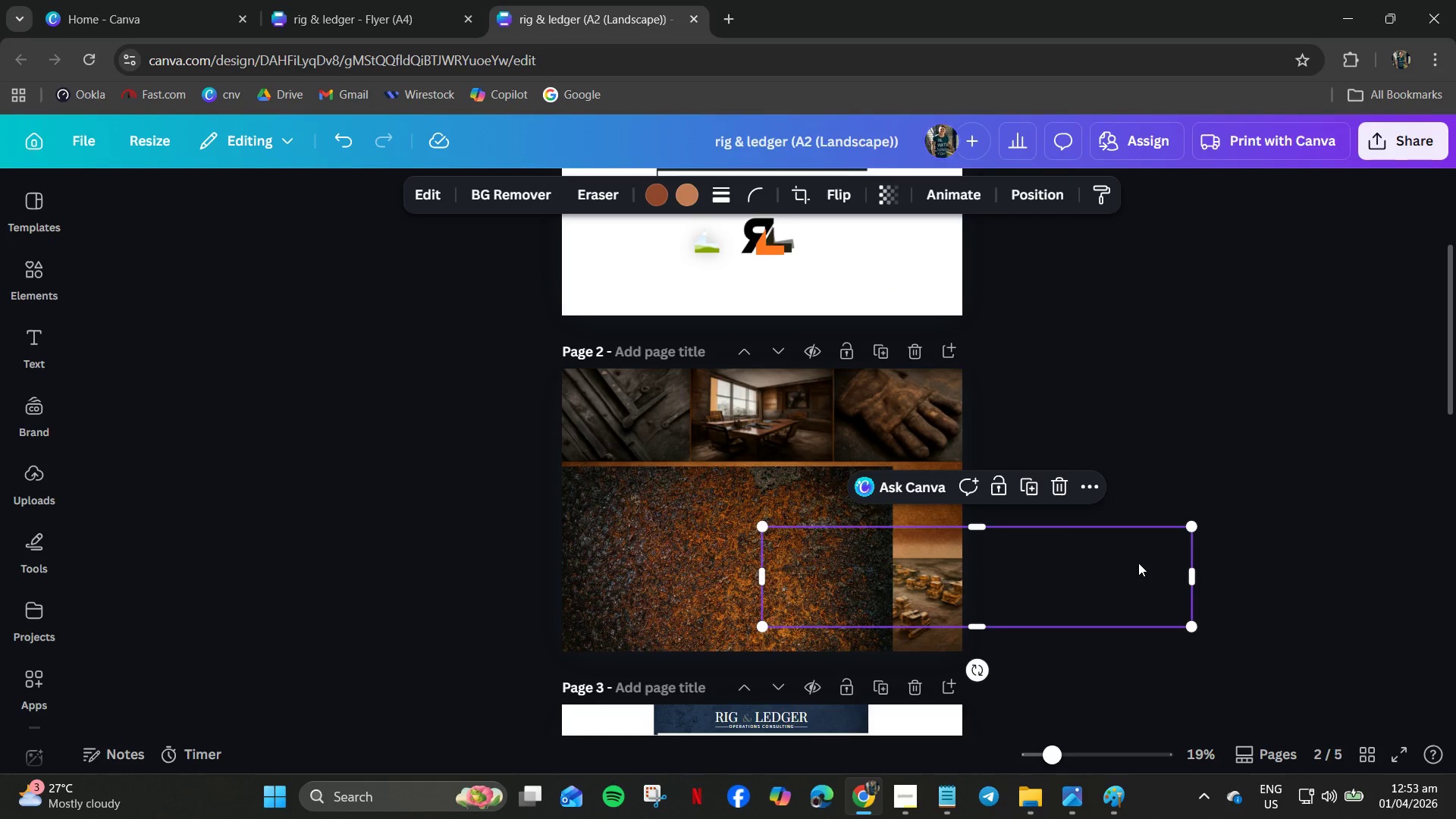 
hold_key(key=ControlLeft, duration=0.72)
 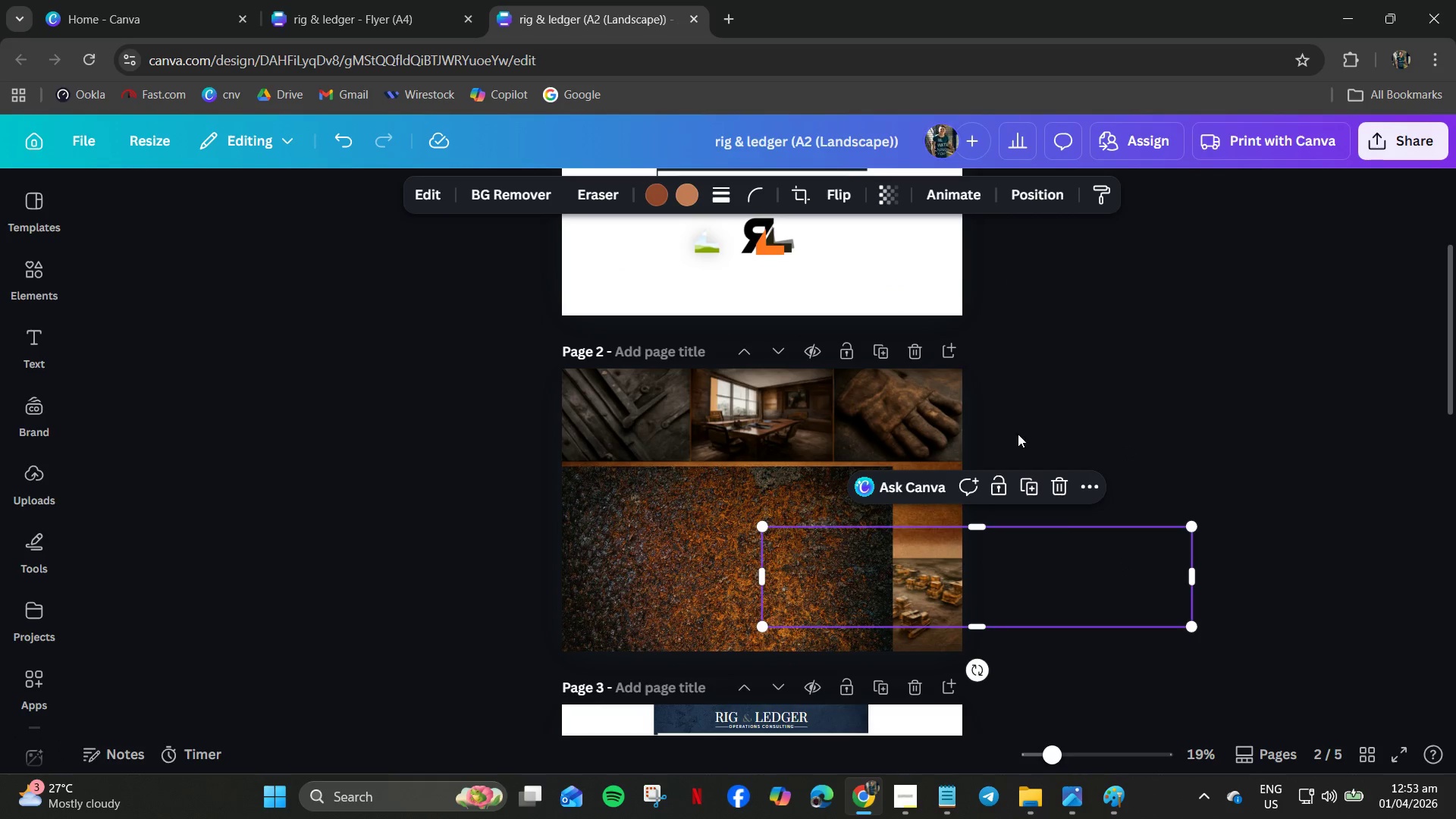 
key(Control+Z)
 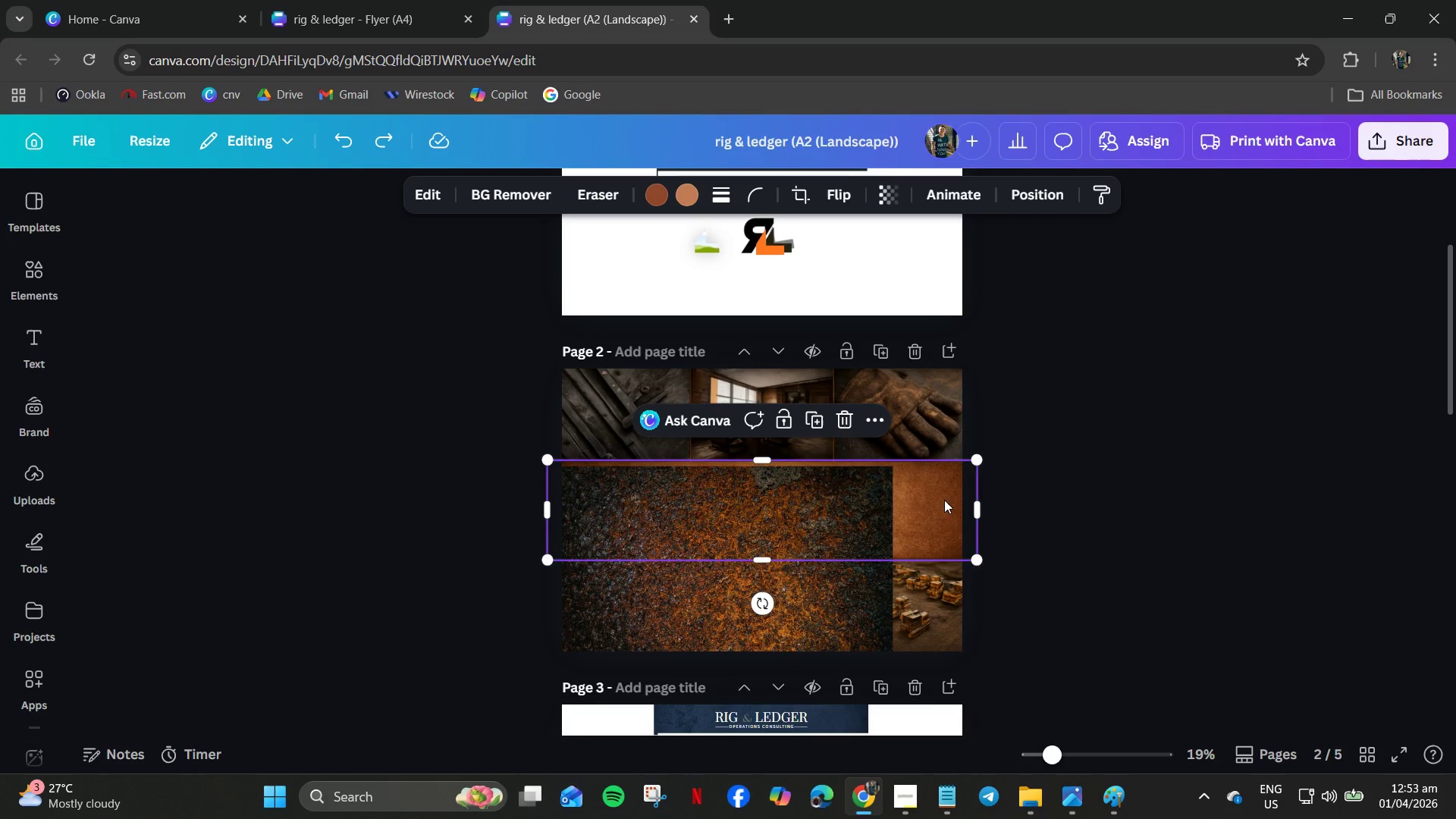 
left_click_drag(start_coordinate=[944, 500], to_coordinate=[915, 537])
 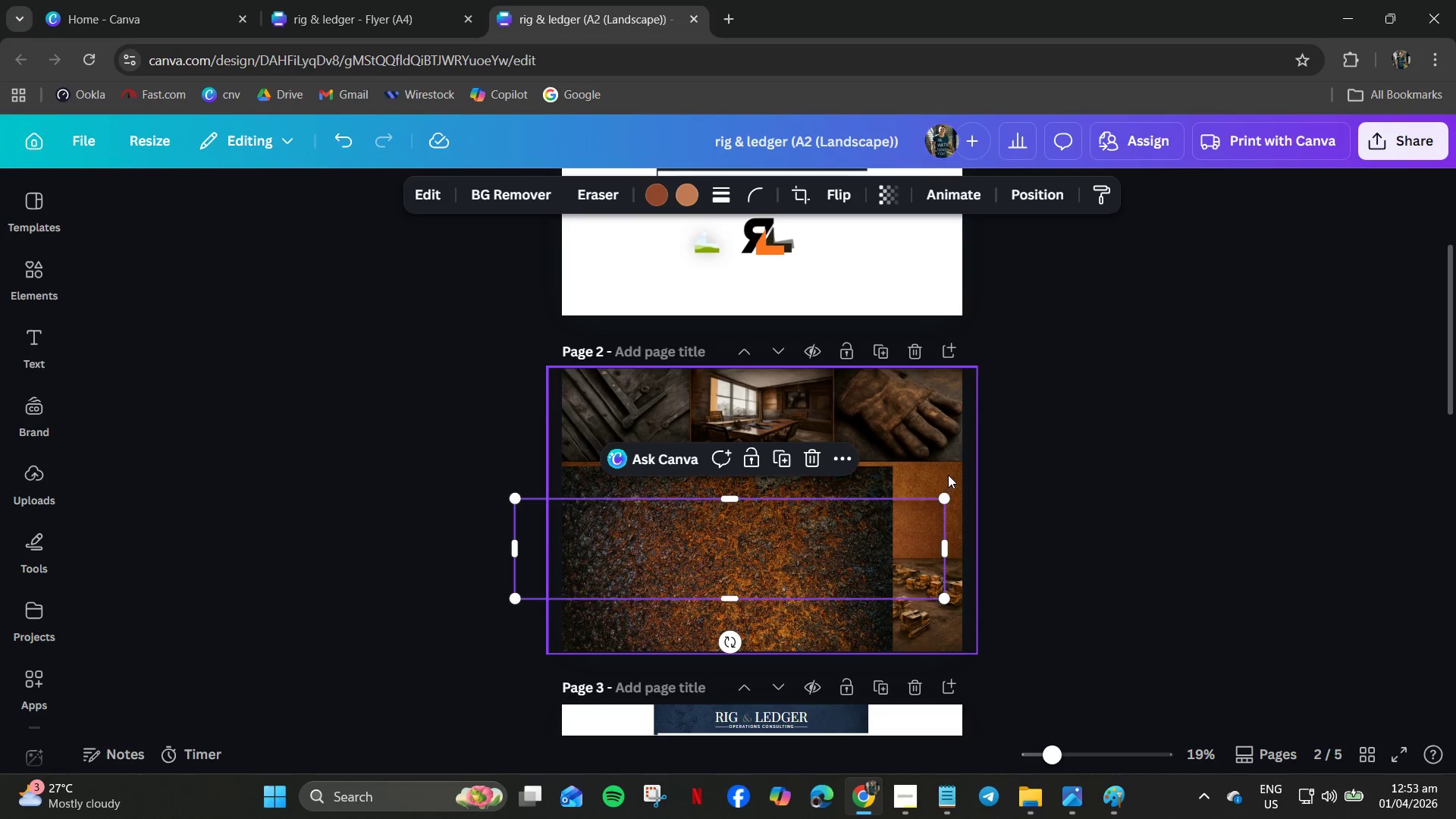 
left_click([948, 474])
 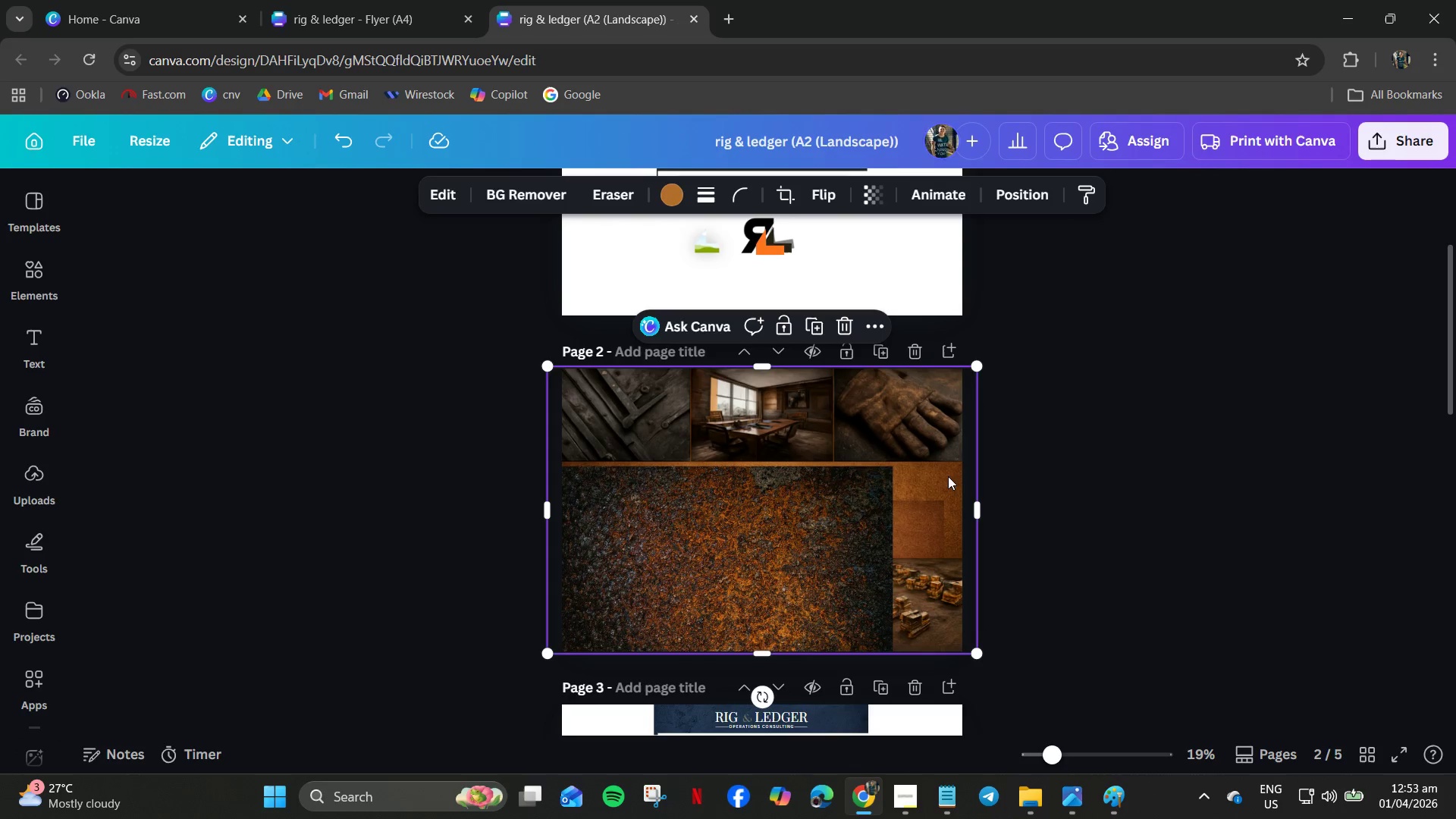 
left_click_drag(start_coordinate=[947, 478], to_coordinate=[1075, 524])
 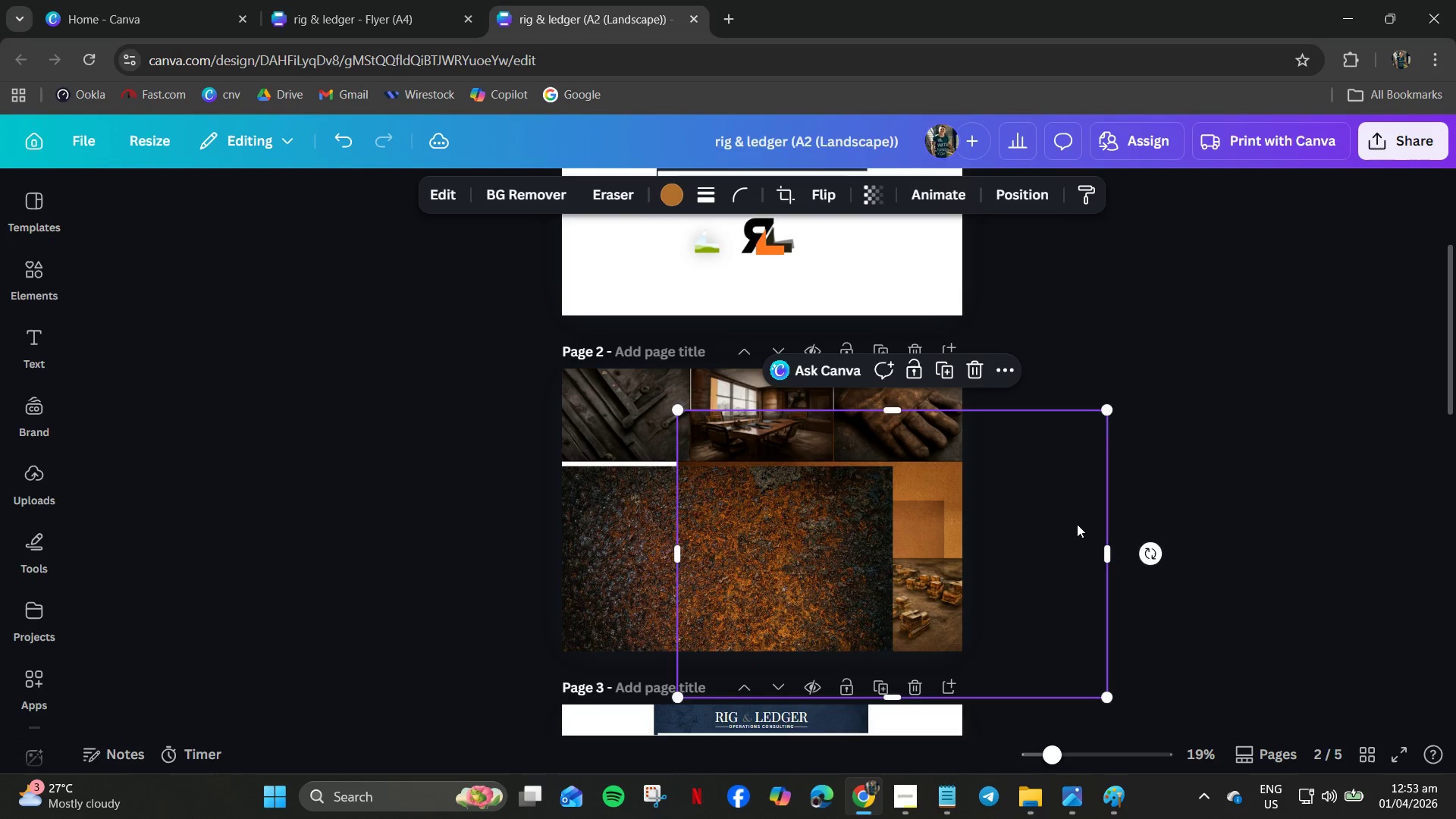 
key(Delete)
 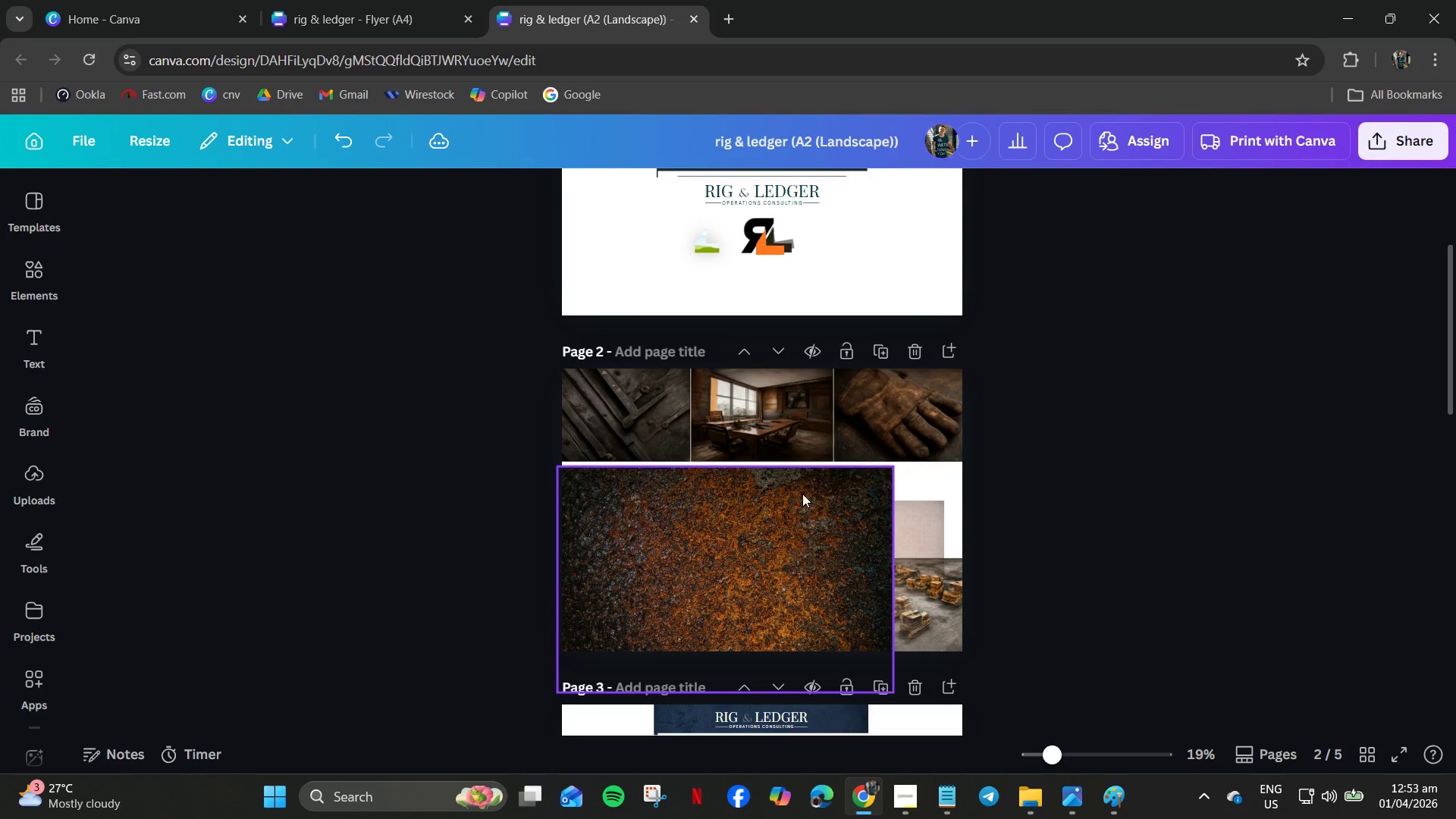 
right_click([798, 497])
 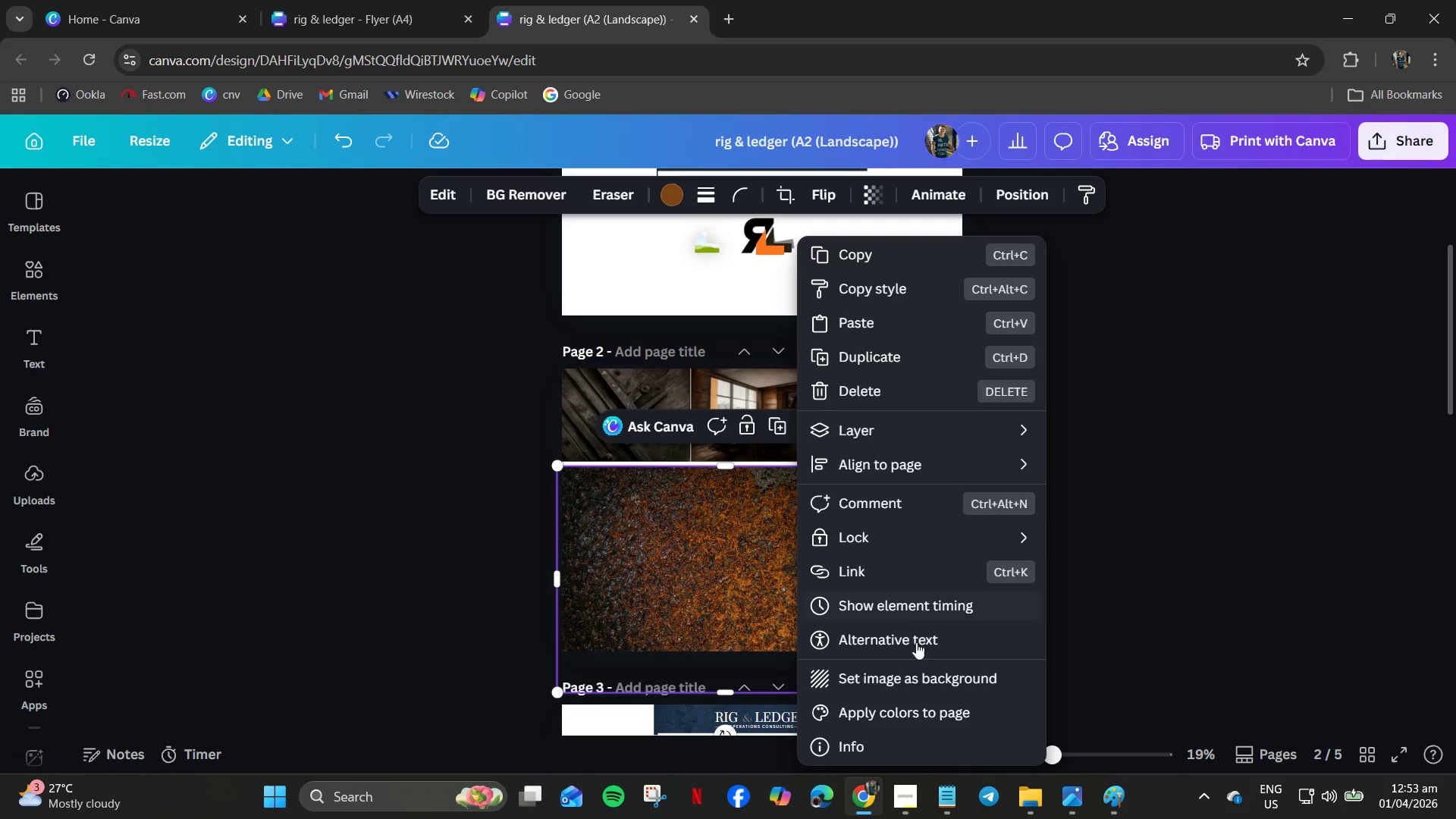 
left_click([907, 675])
 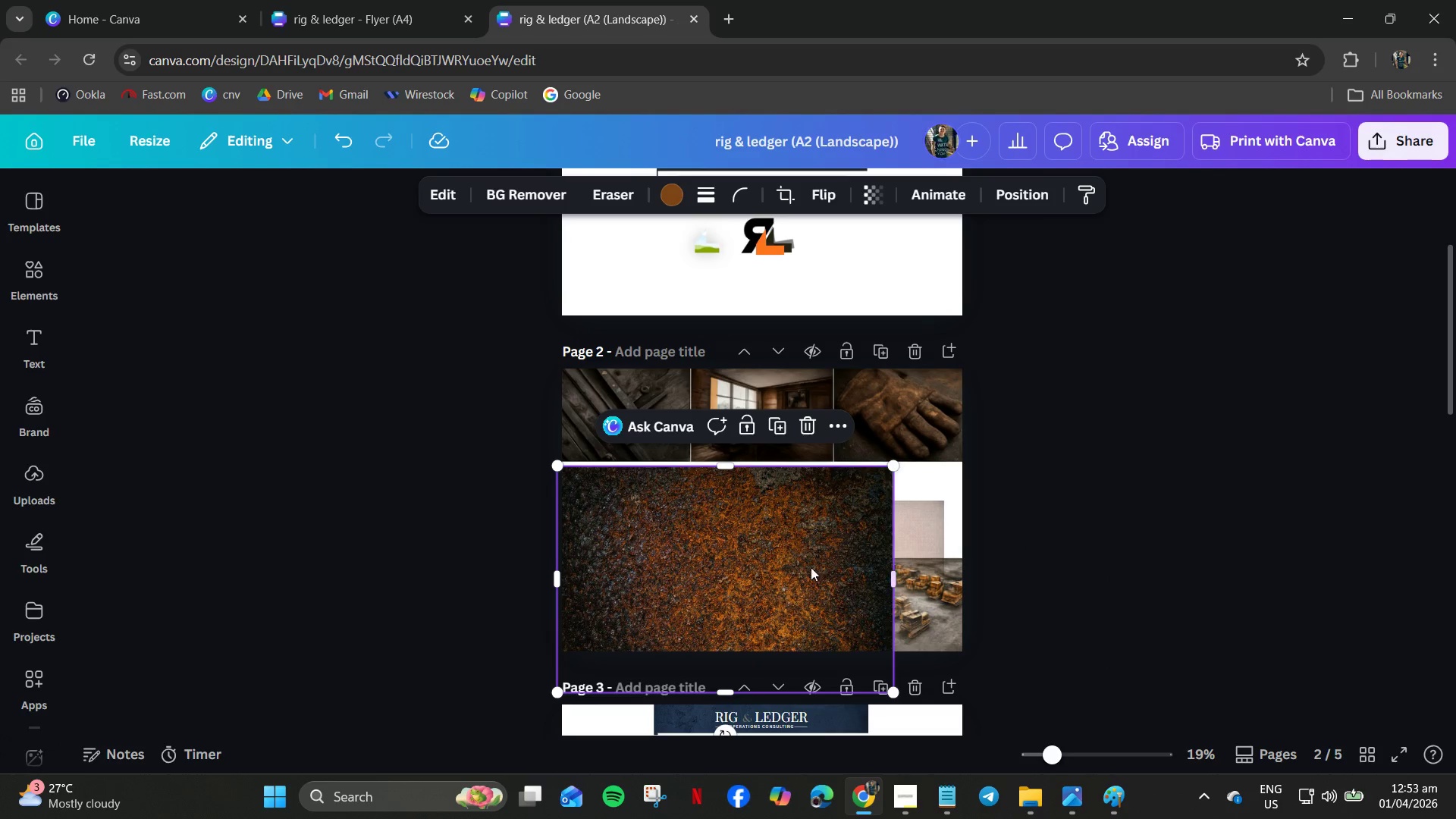 
left_click_drag(start_coordinate=[805, 554], to_coordinate=[808, 486])
 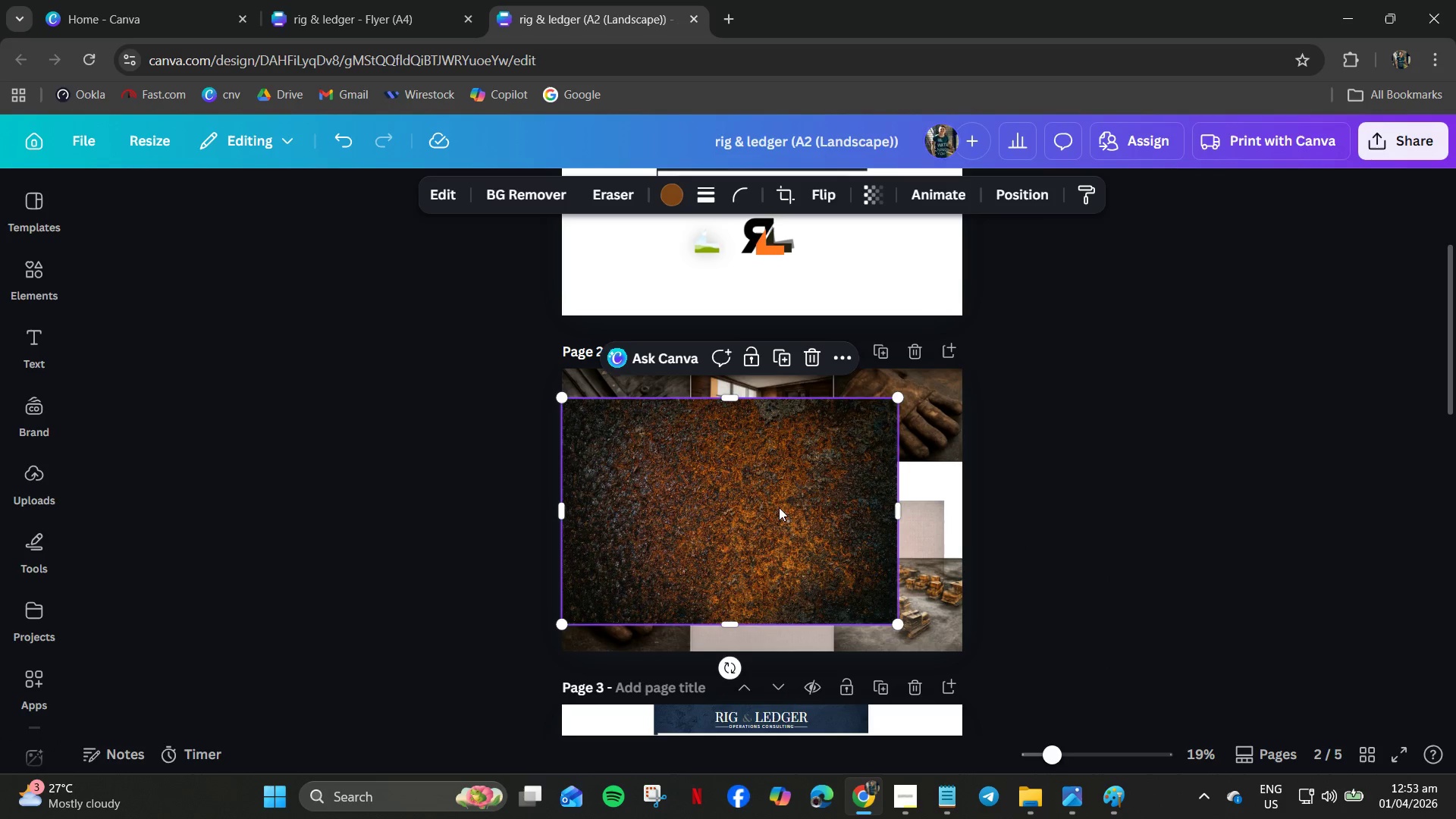 
left_click_drag(start_coordinate=[764, 496], to_coordinate=[913, 372])
 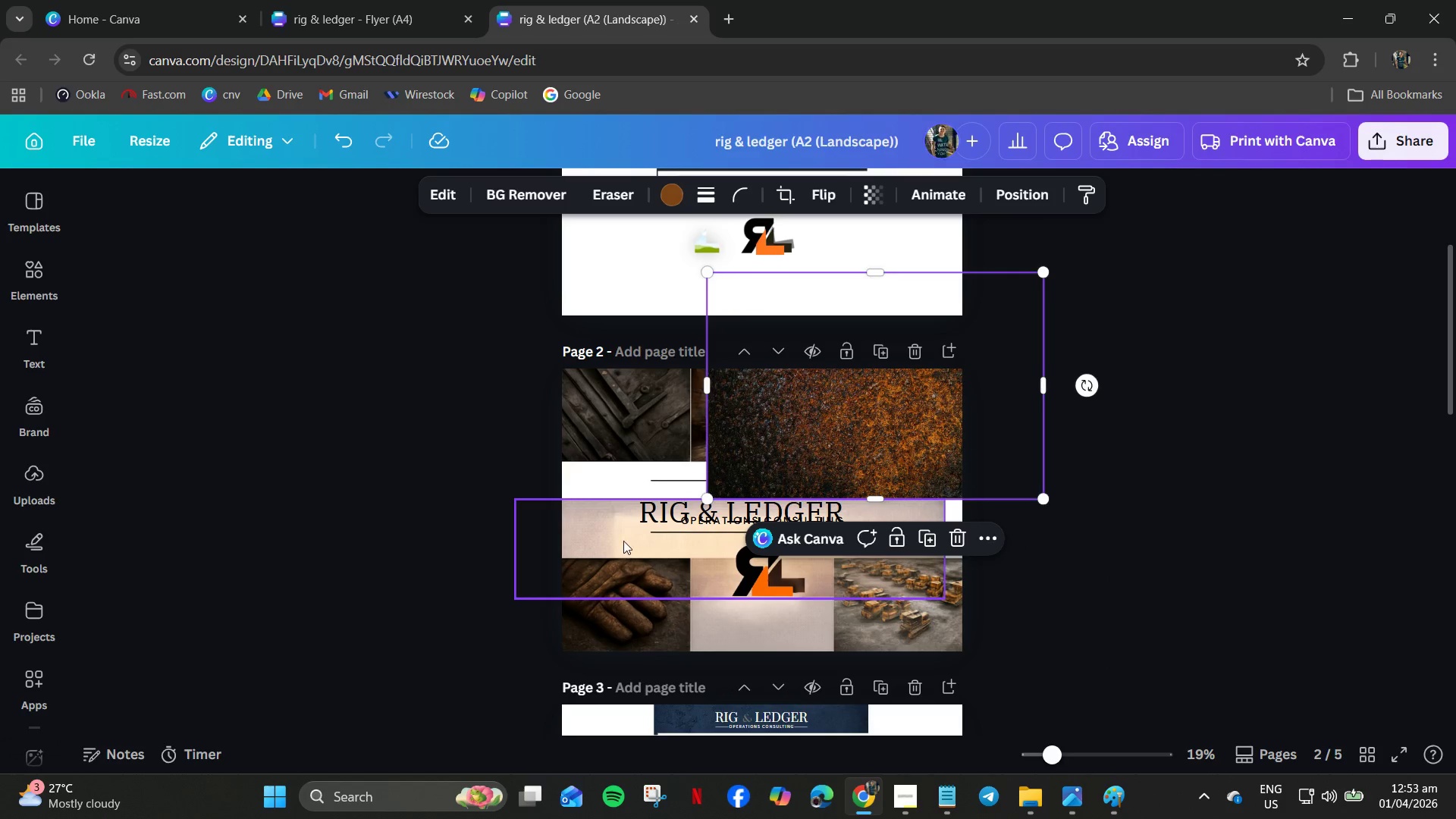 
left_click([618, 533])
 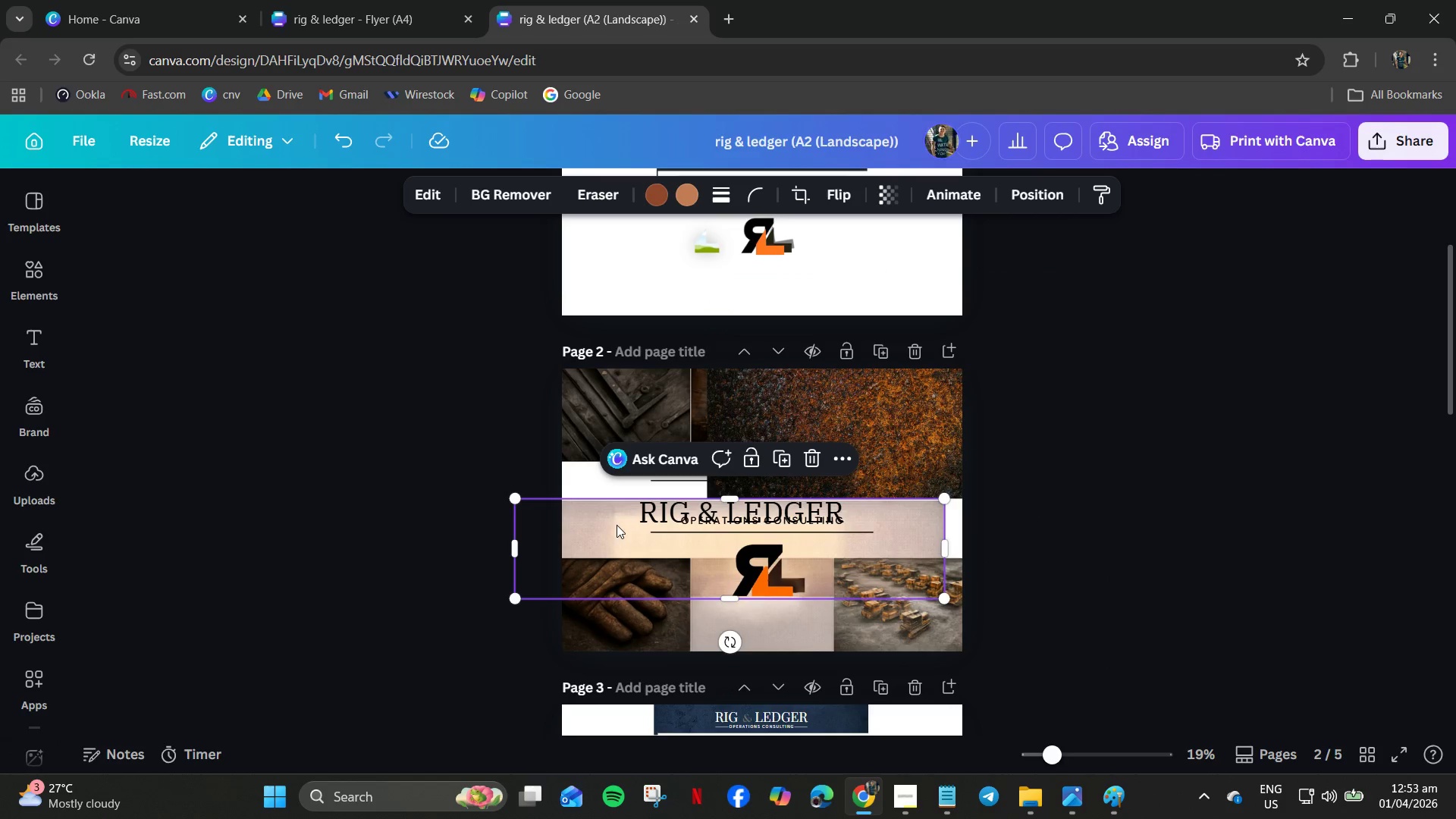 
left_click_drag(start_coordinate=[617, 526], to_coordinate=[675, 635])
 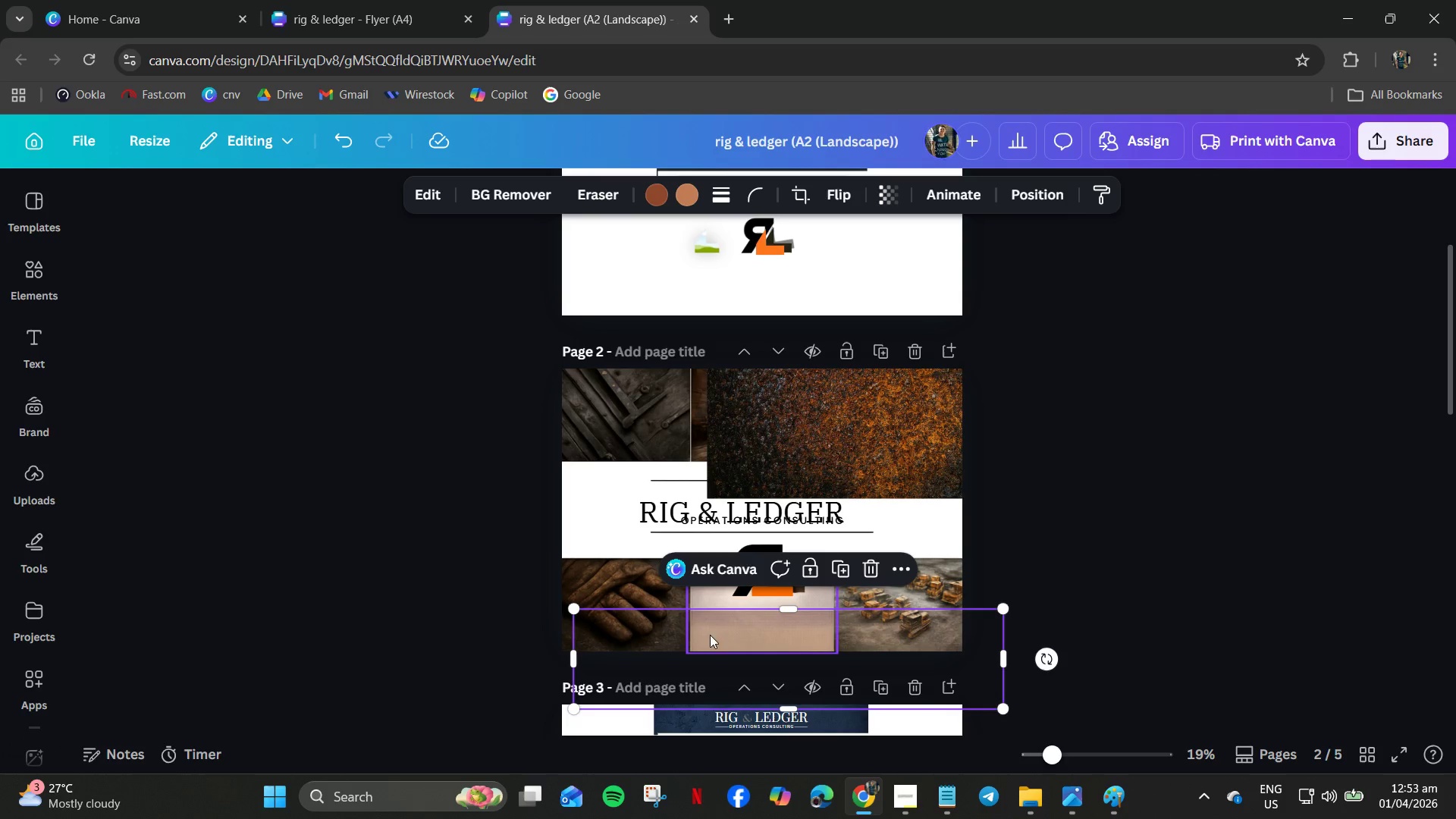 
key(Control+Z)
 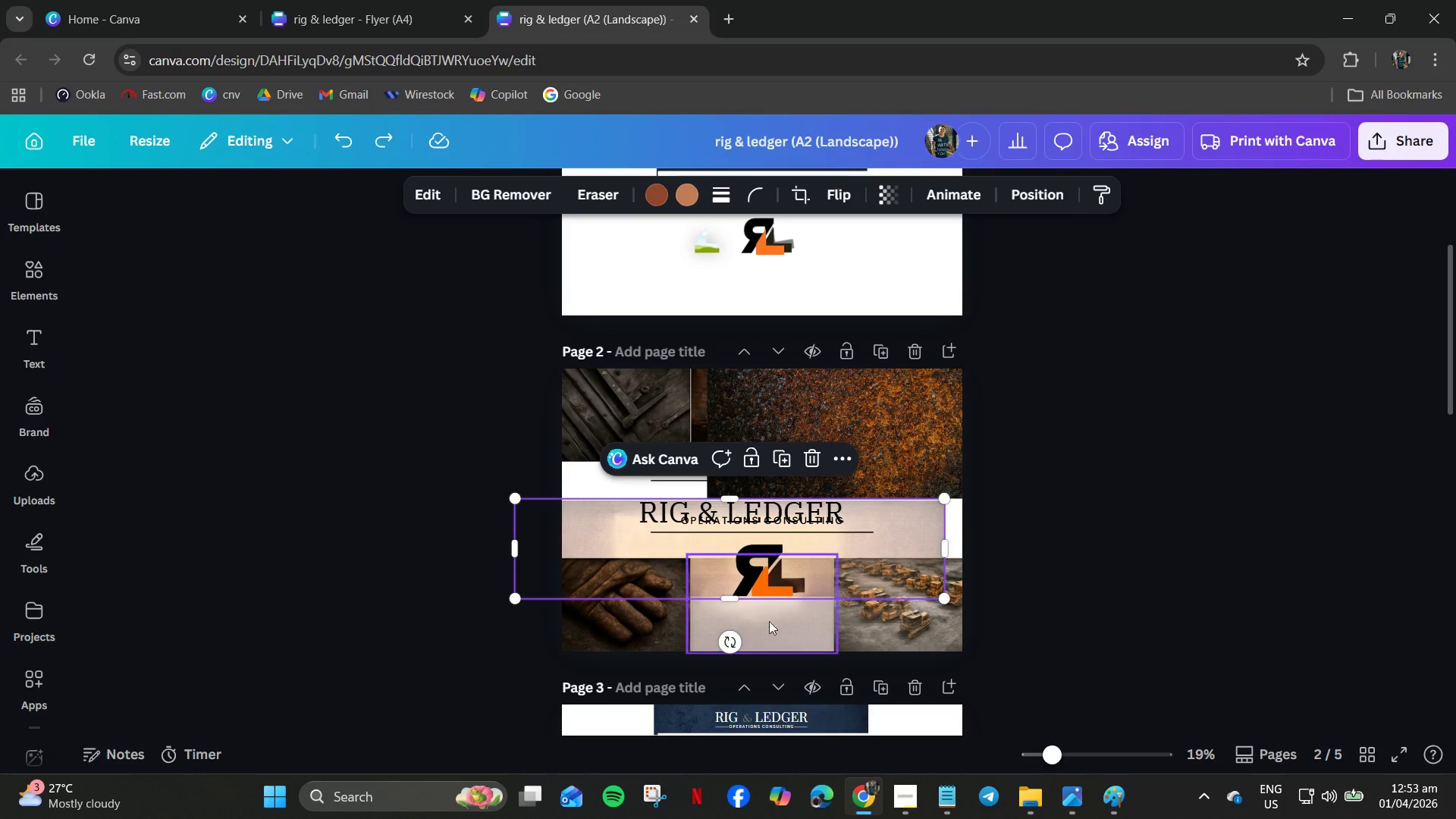 
key(Control+Z)
 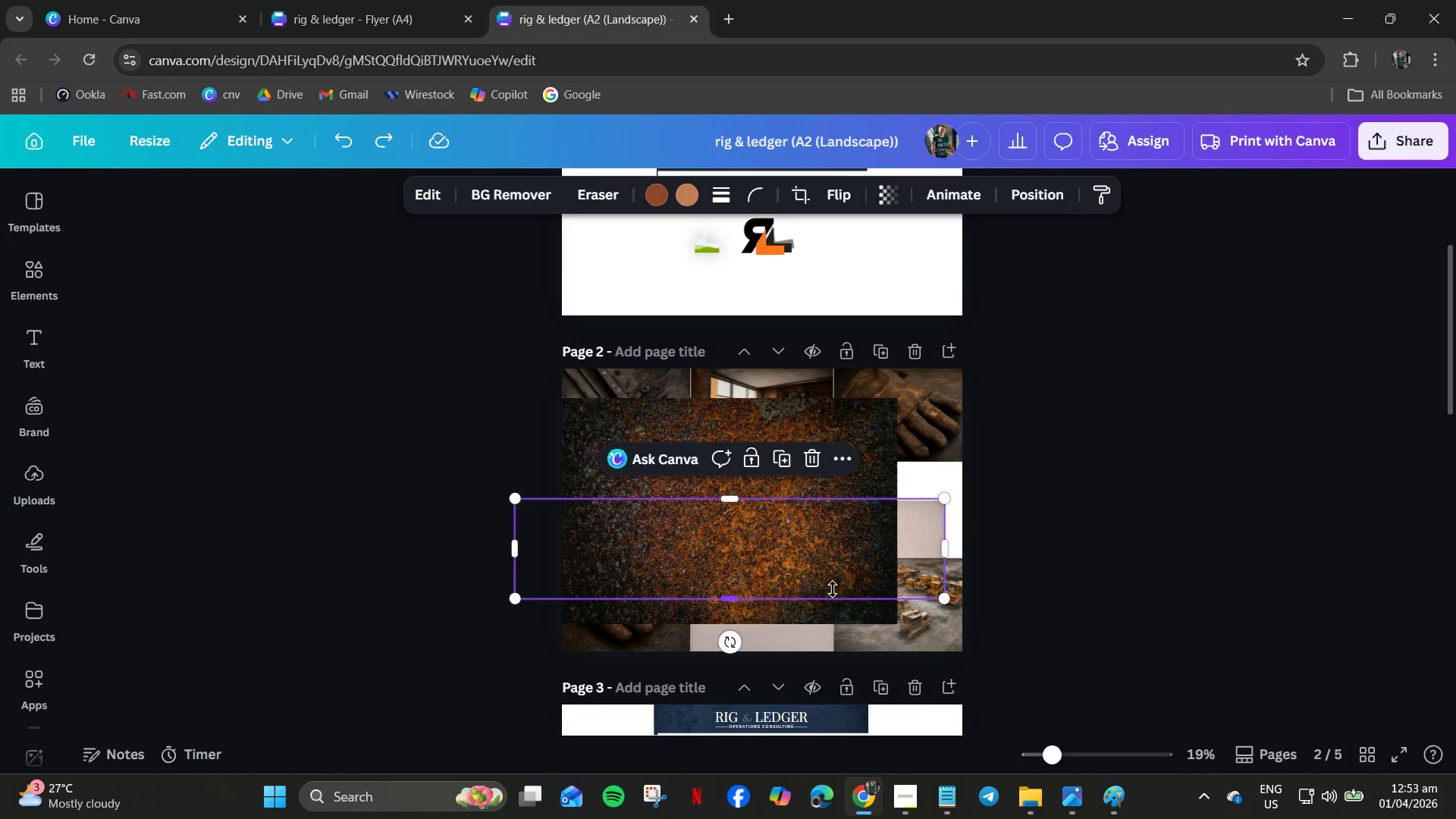 
key(Control+Z)
 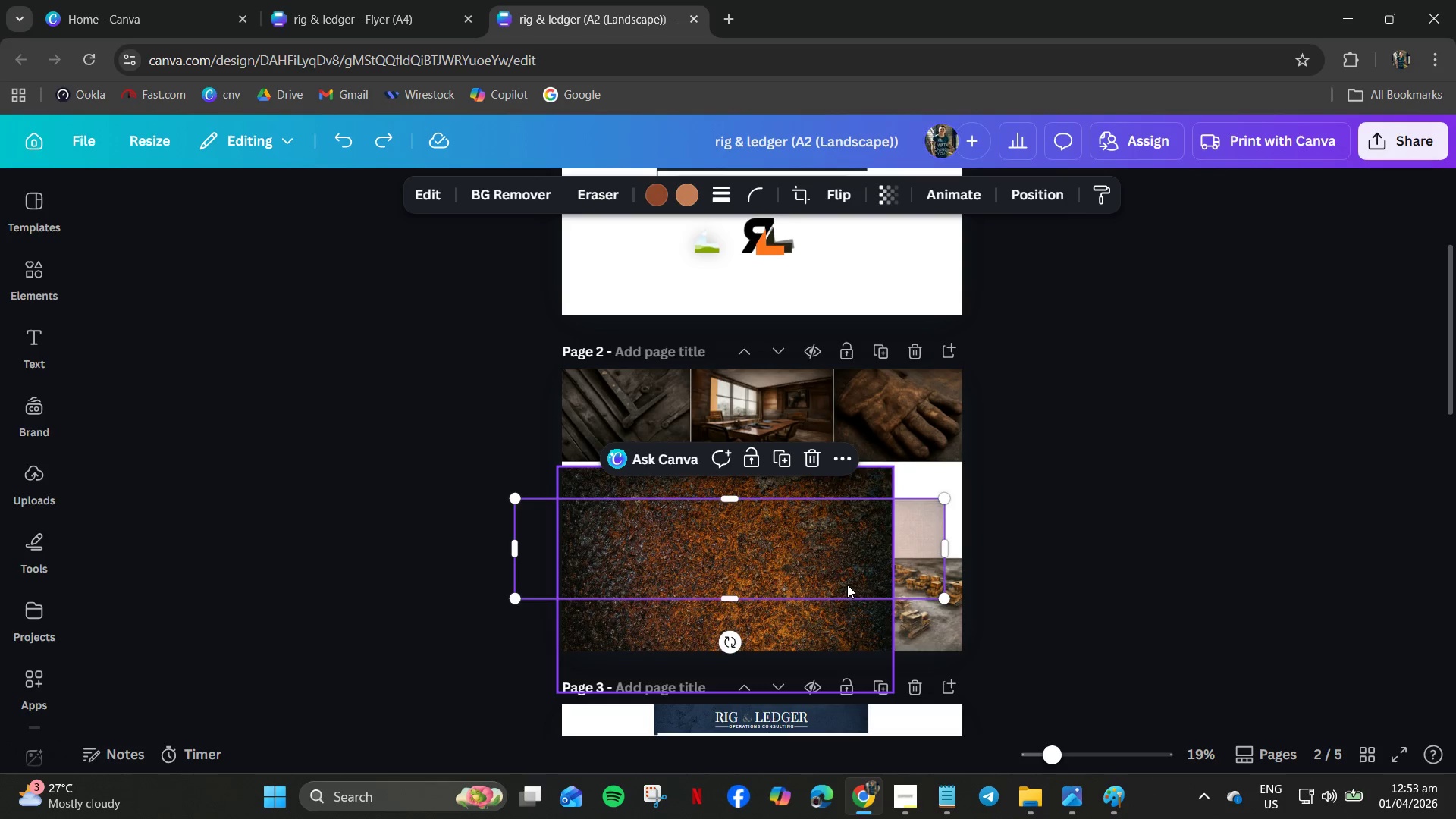 
key(Control+Z)
 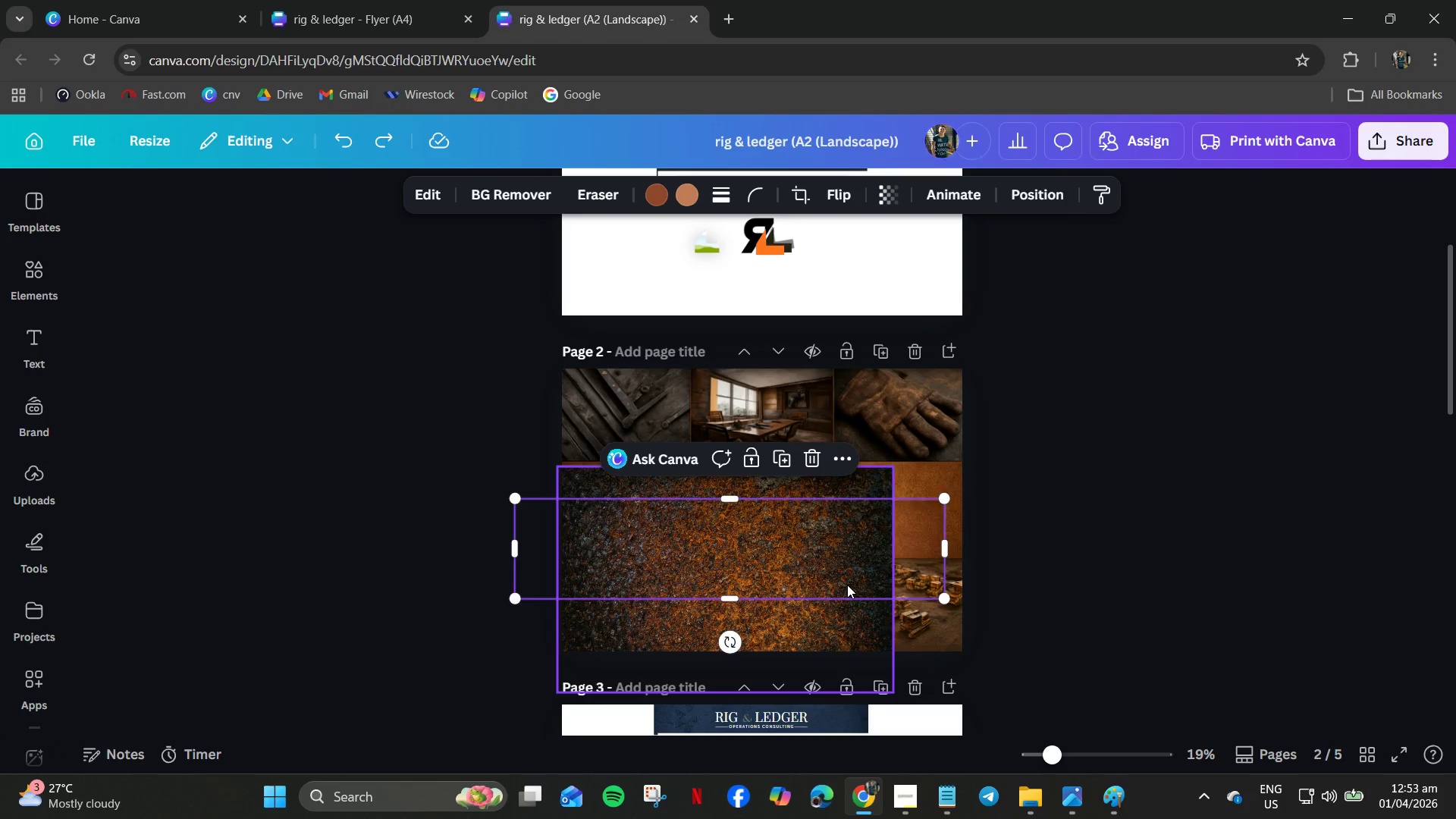 
key(Control+Z)
 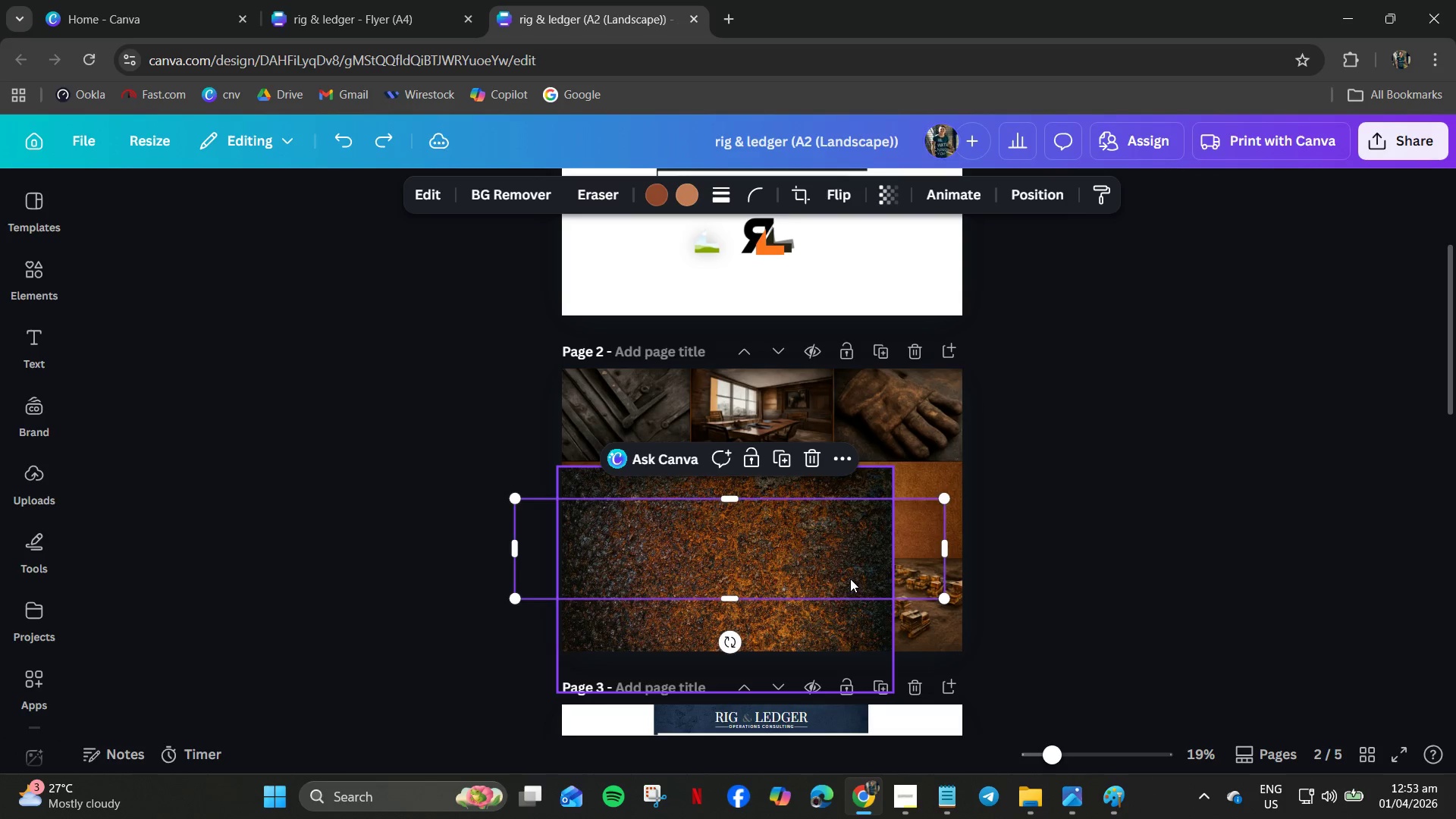 
key(Control+Z)
 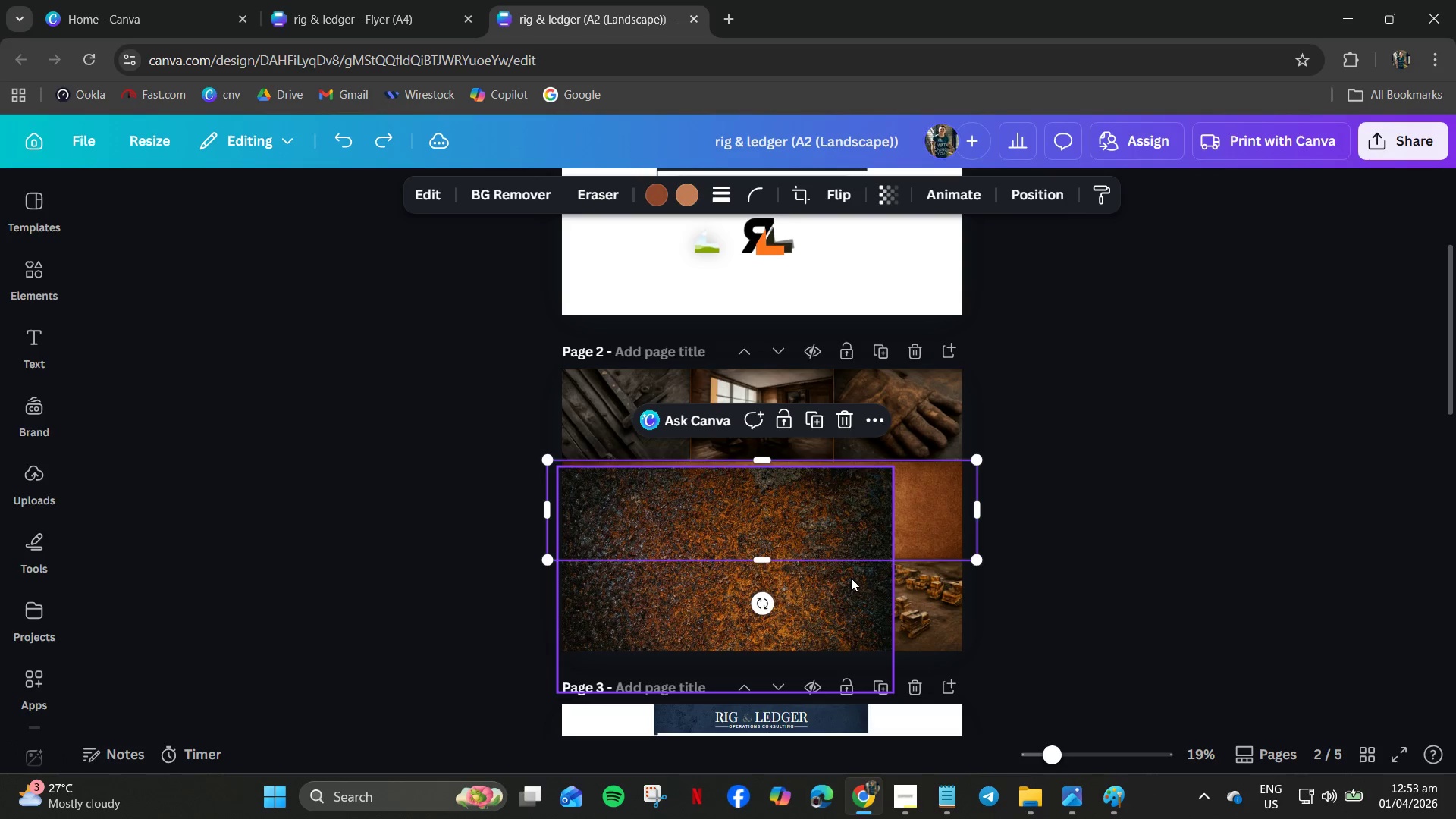 
key(Control+Z)
 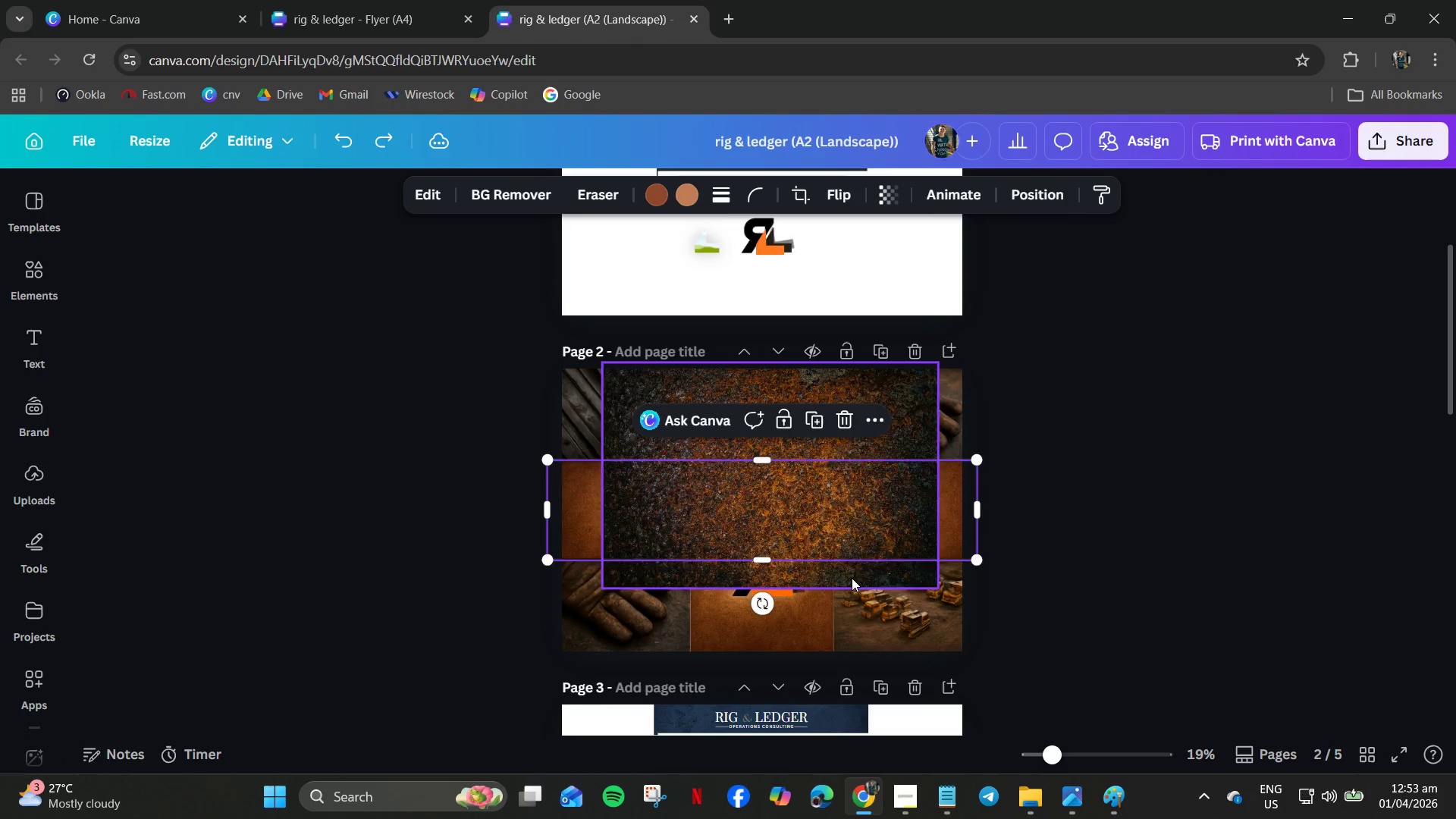 
key(Control+Z)
 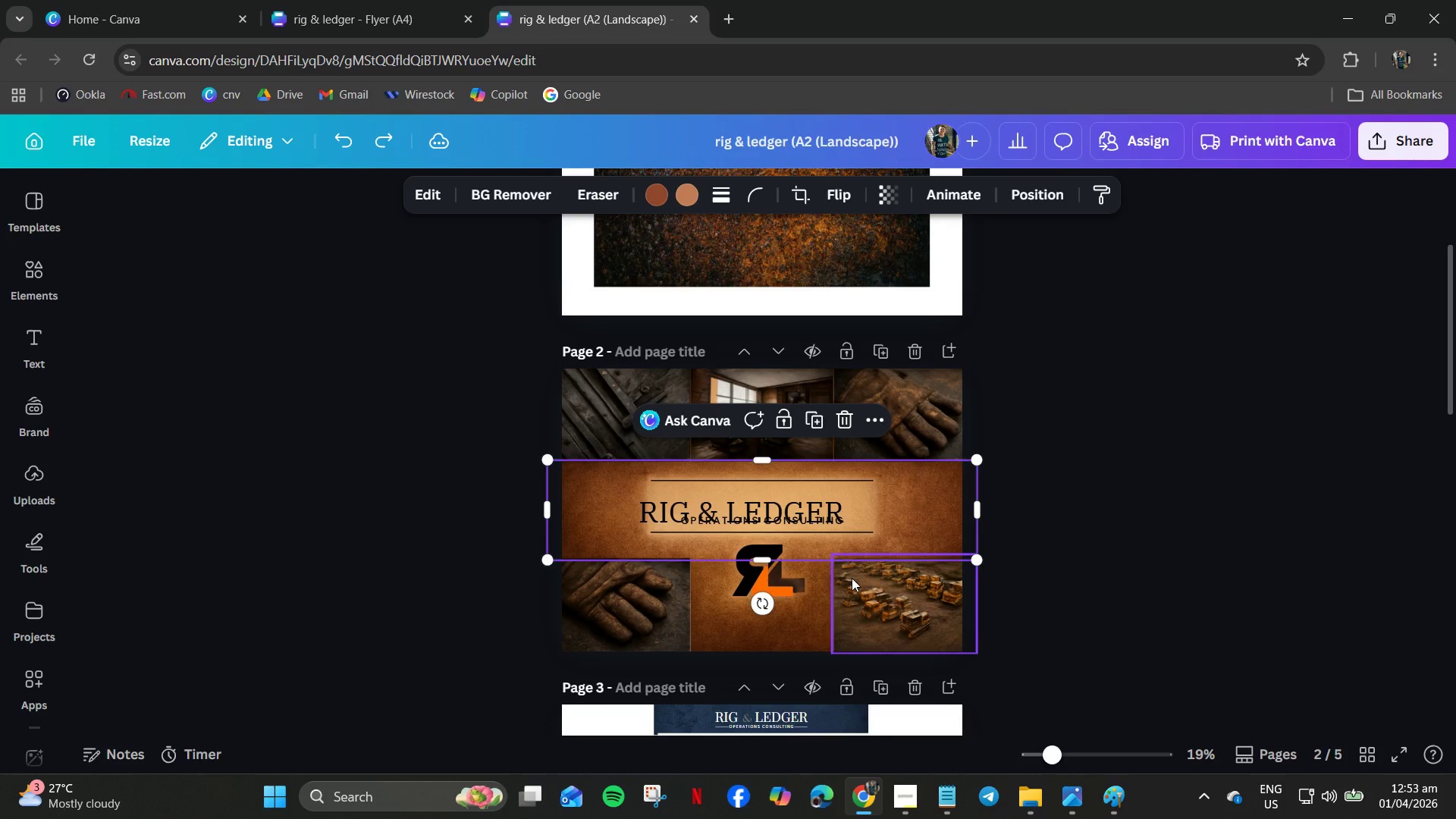 
key(Control+Z)
 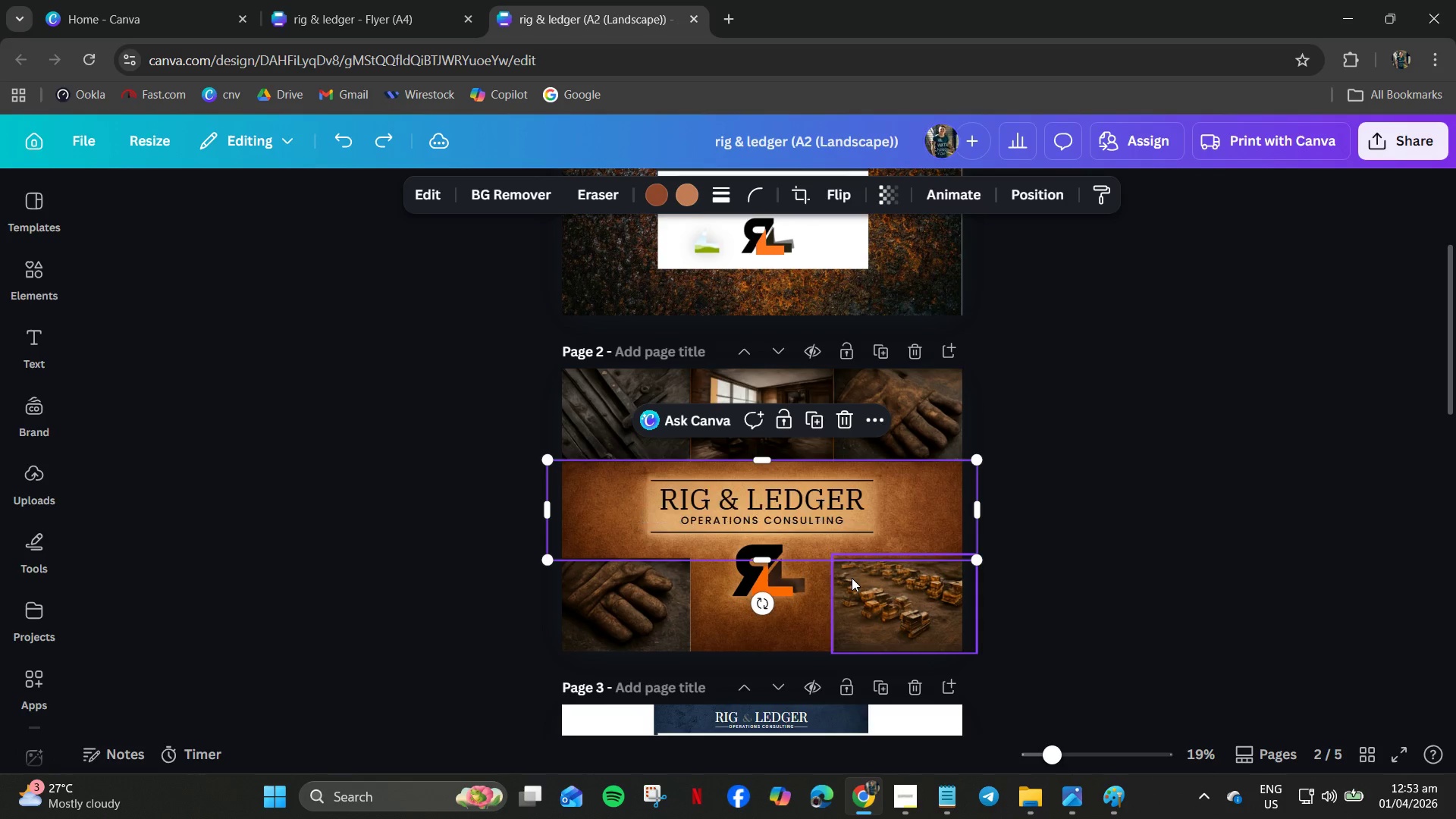 
key(Control+Z)
 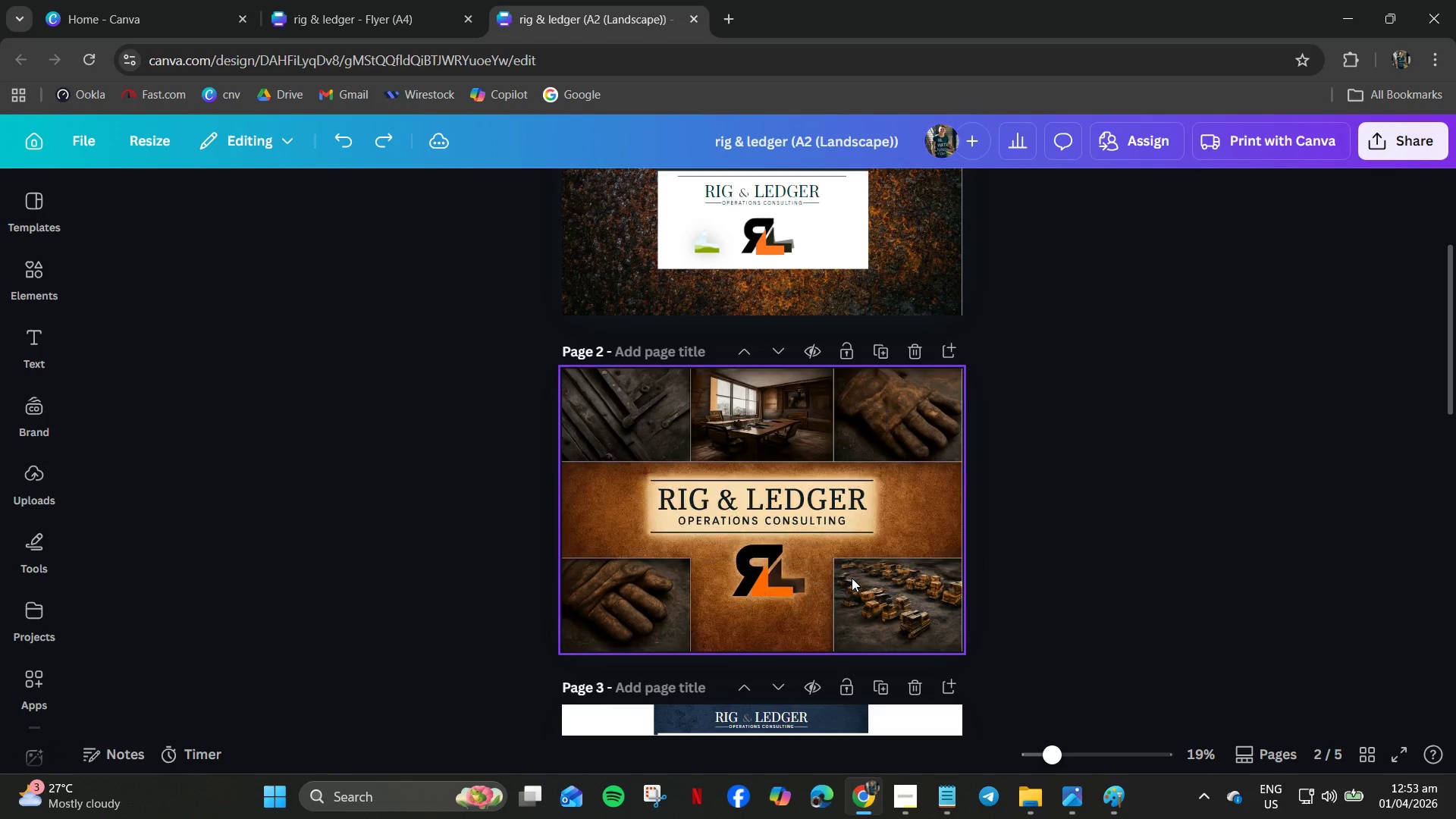 
key(Control+Z)
 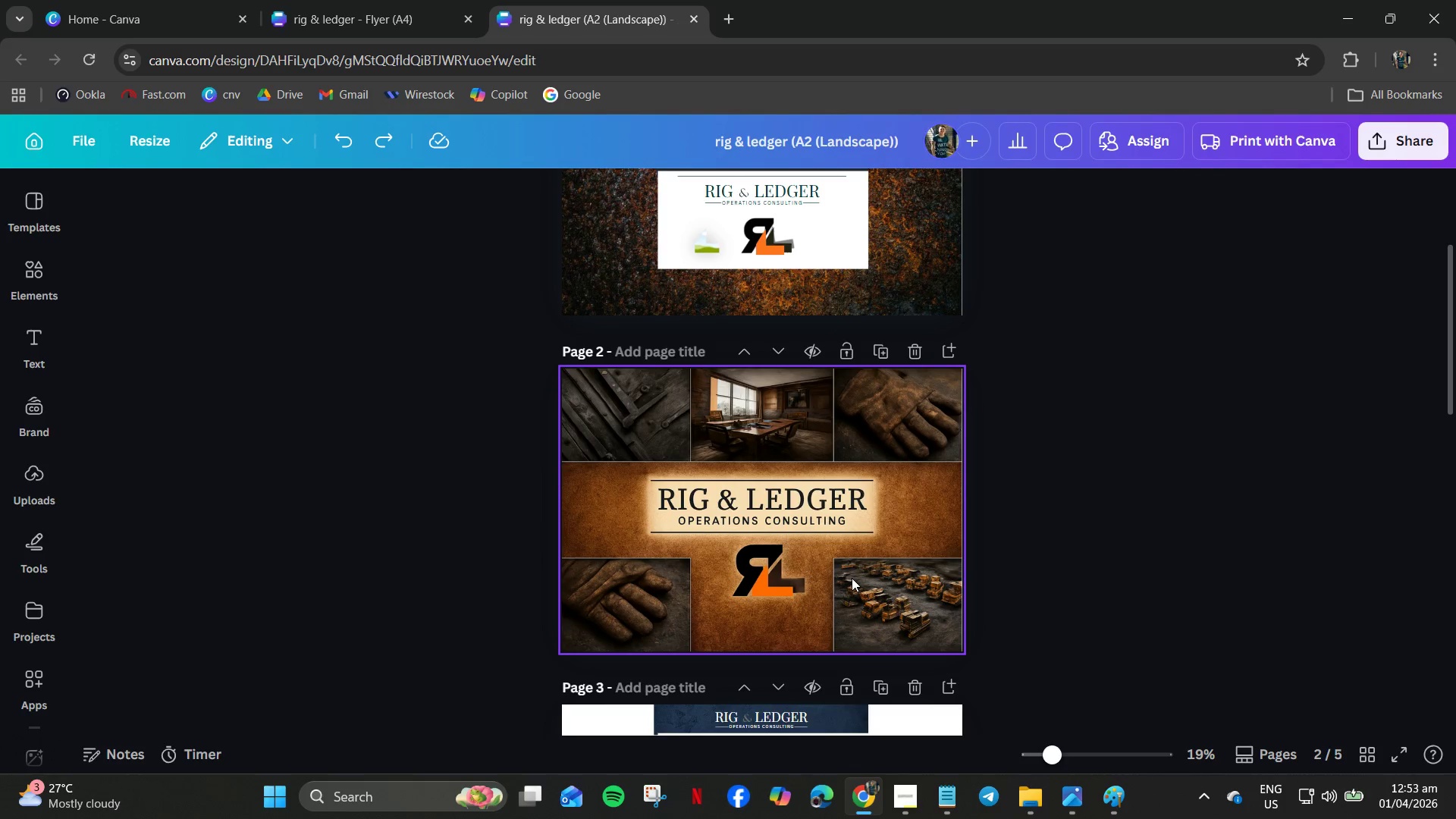 
key(Control+Z)
 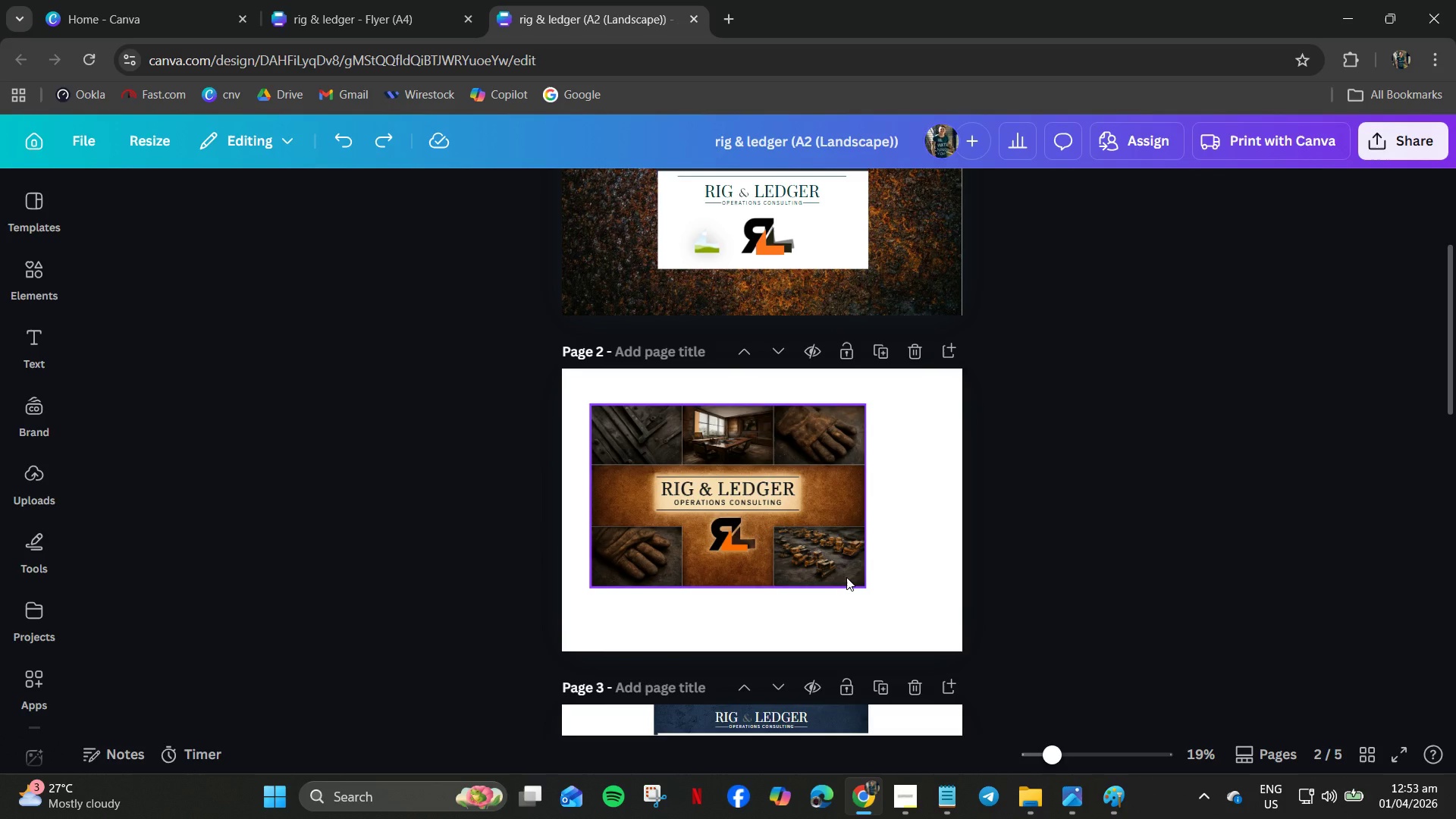 
key(Control+Y)
 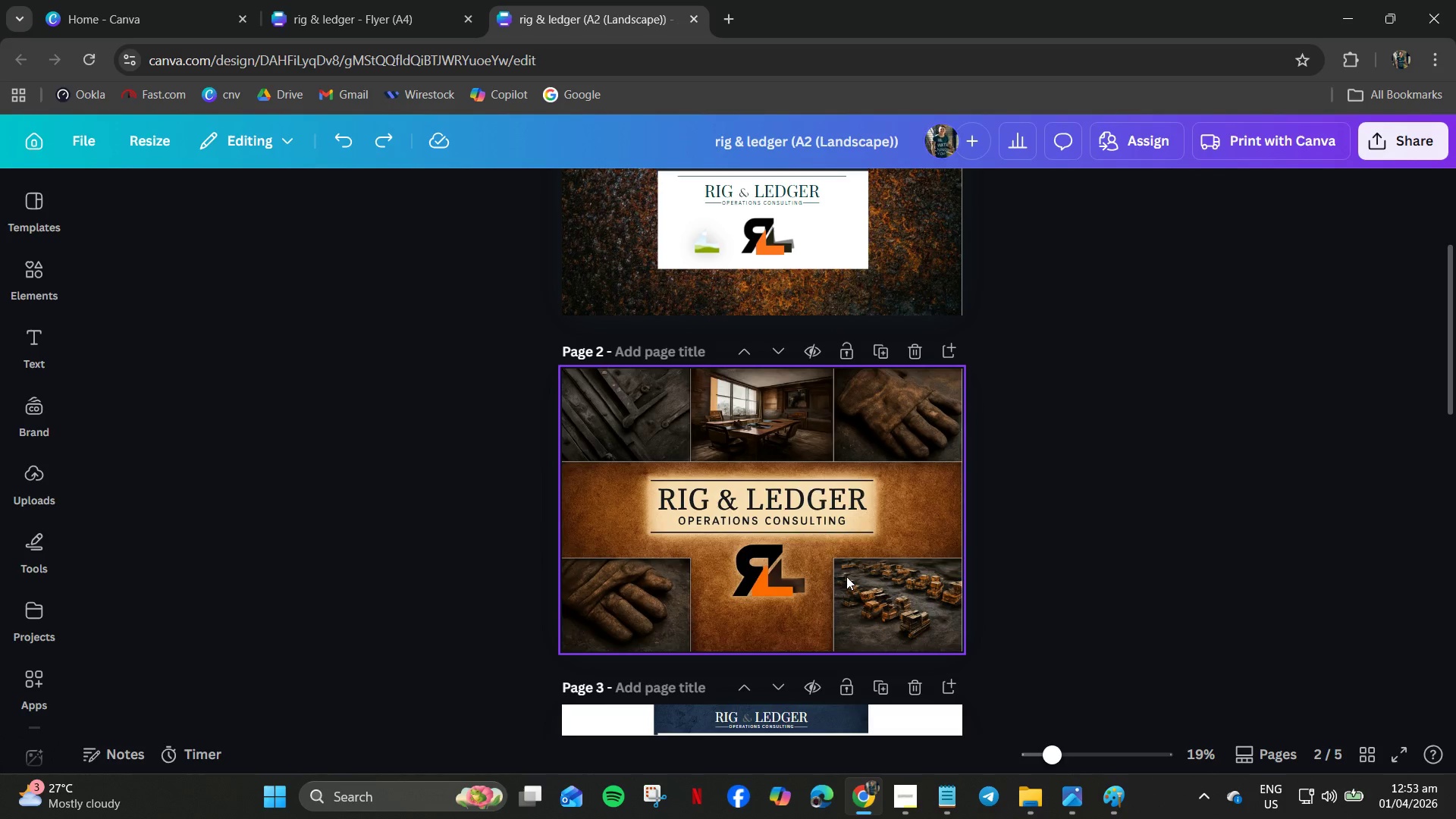 
key(Control+Y)
 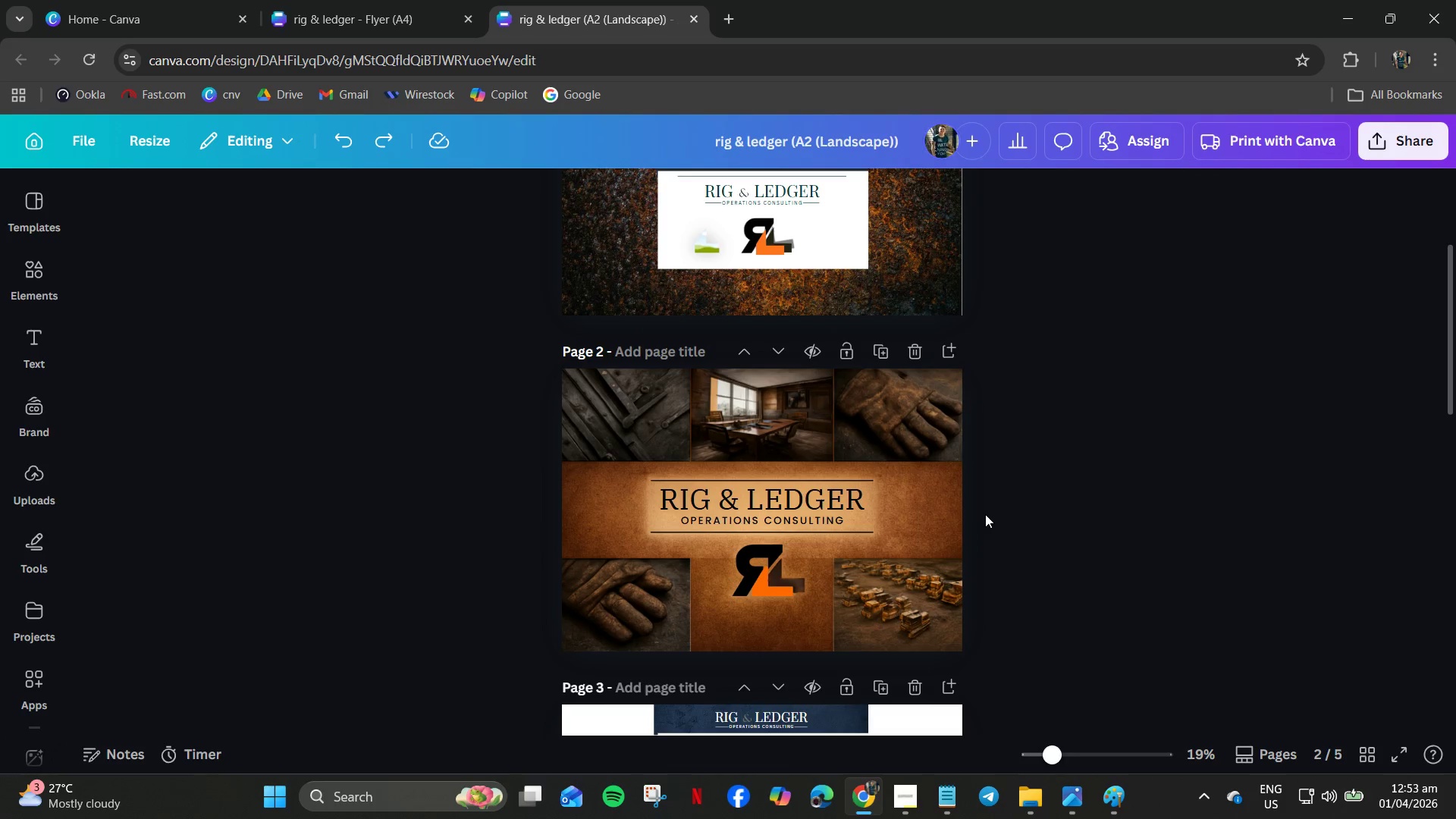 
hold_key(key=ControlLeft, duration=0.8)
scroll: coordinate [987, 546], scroll_direction: up, amount: 6.0
 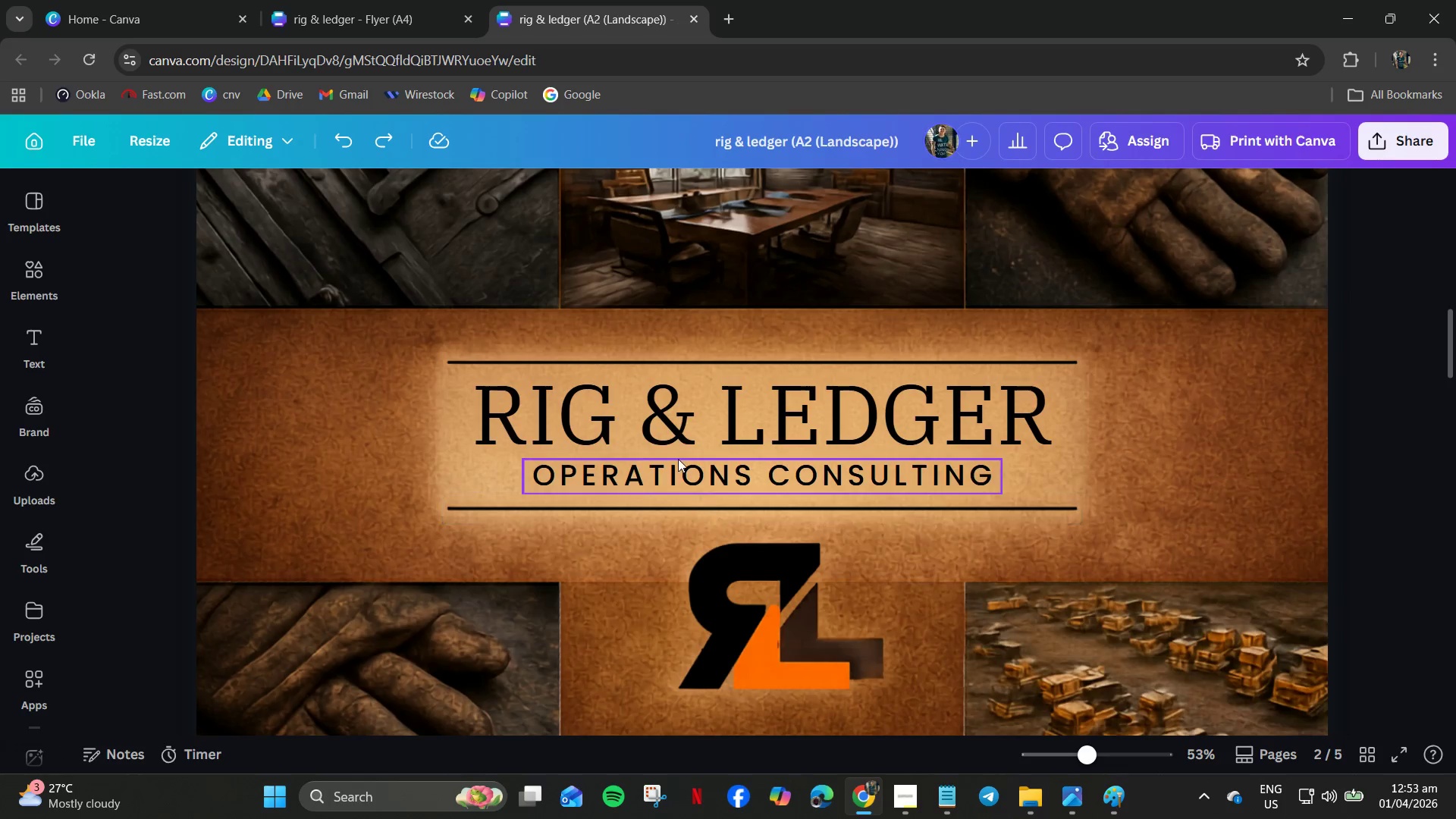 
key(Control+ControlLeft)
 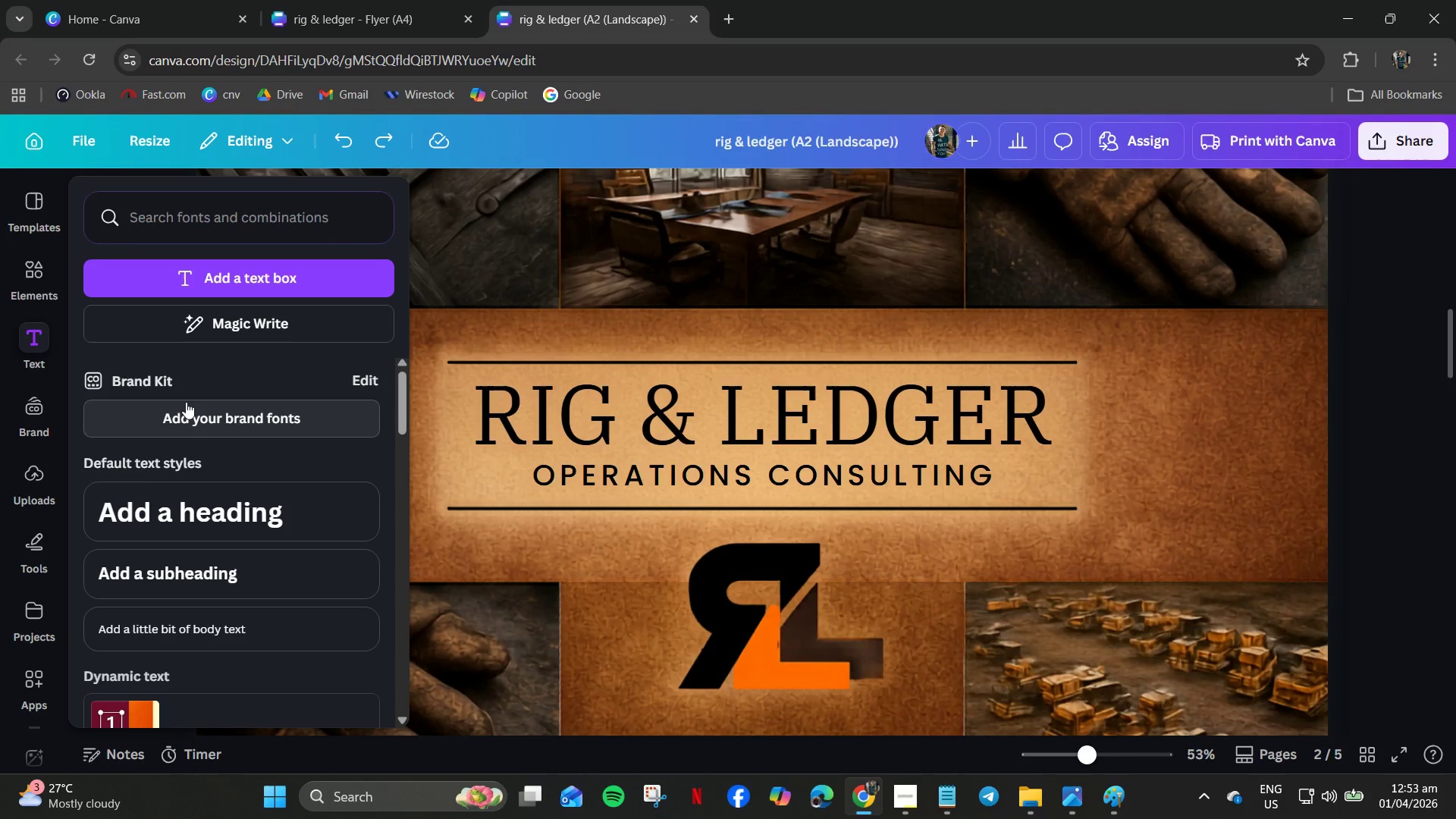 
left_click([1159, 448])
 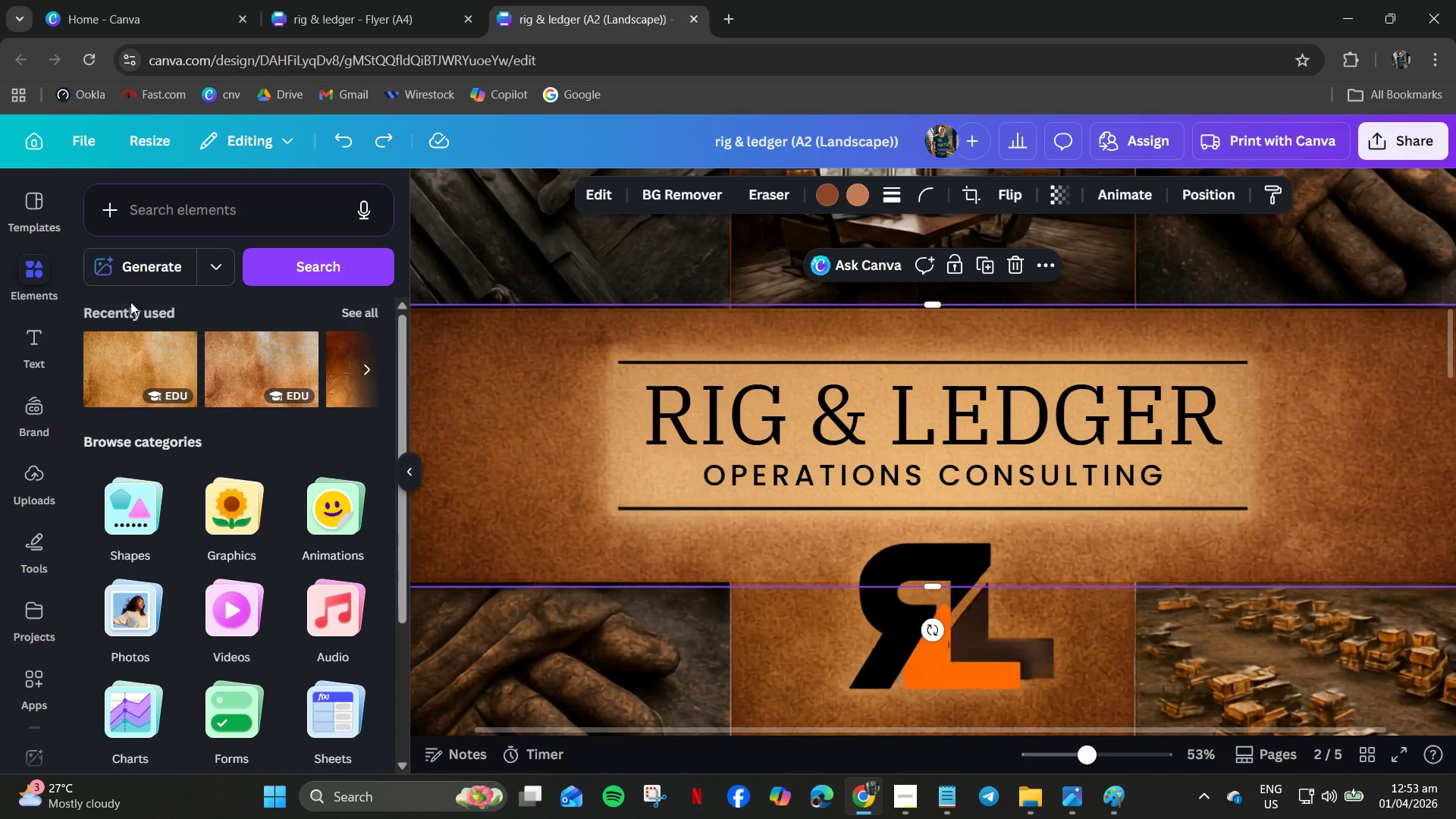 
left_click_drag(start_coordinate=[259, 355], to_coordinate=[505, 395])
 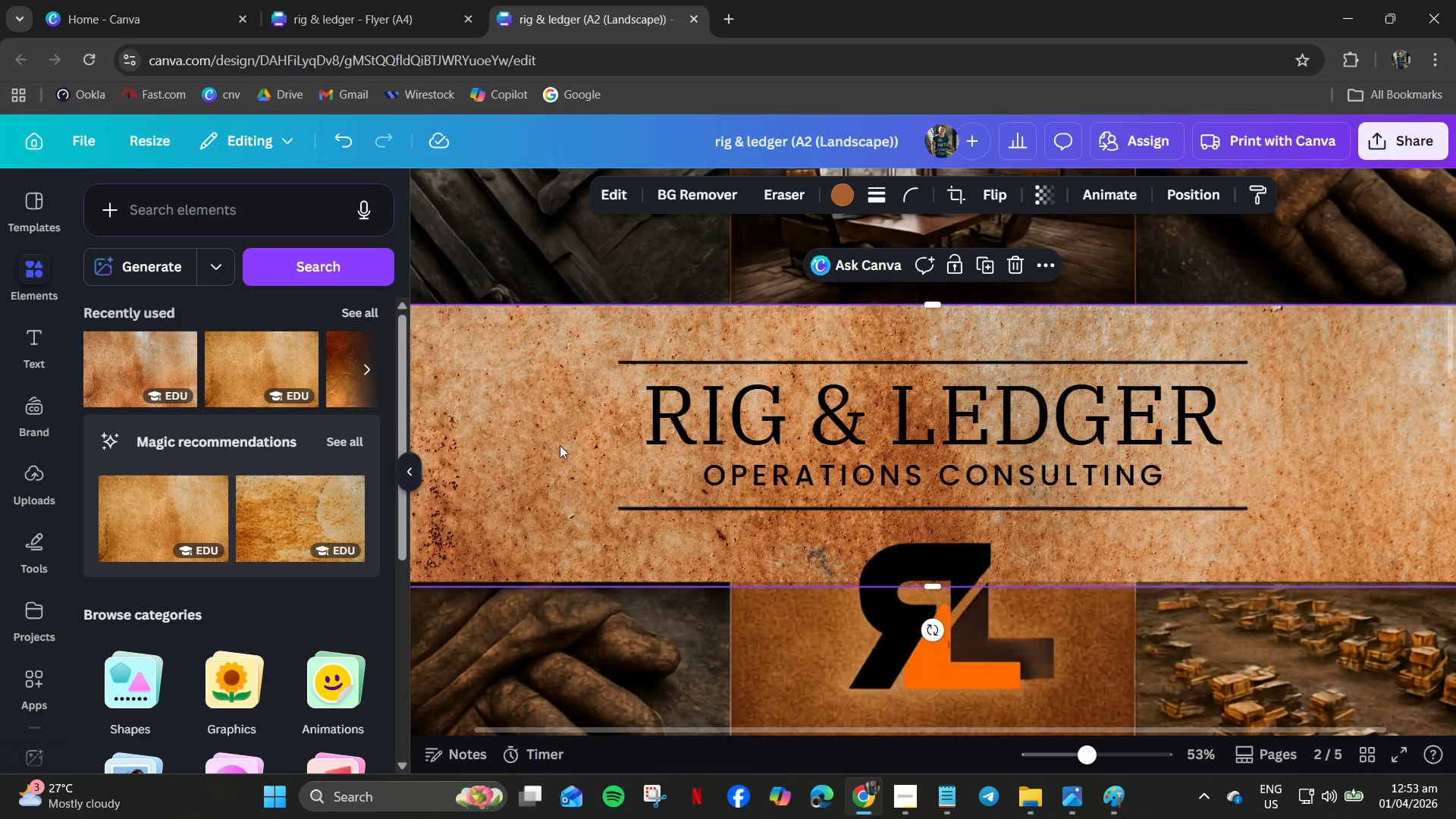 
scroll: coordinate [557, 472], scroll_direction: down, amount: 2.0
 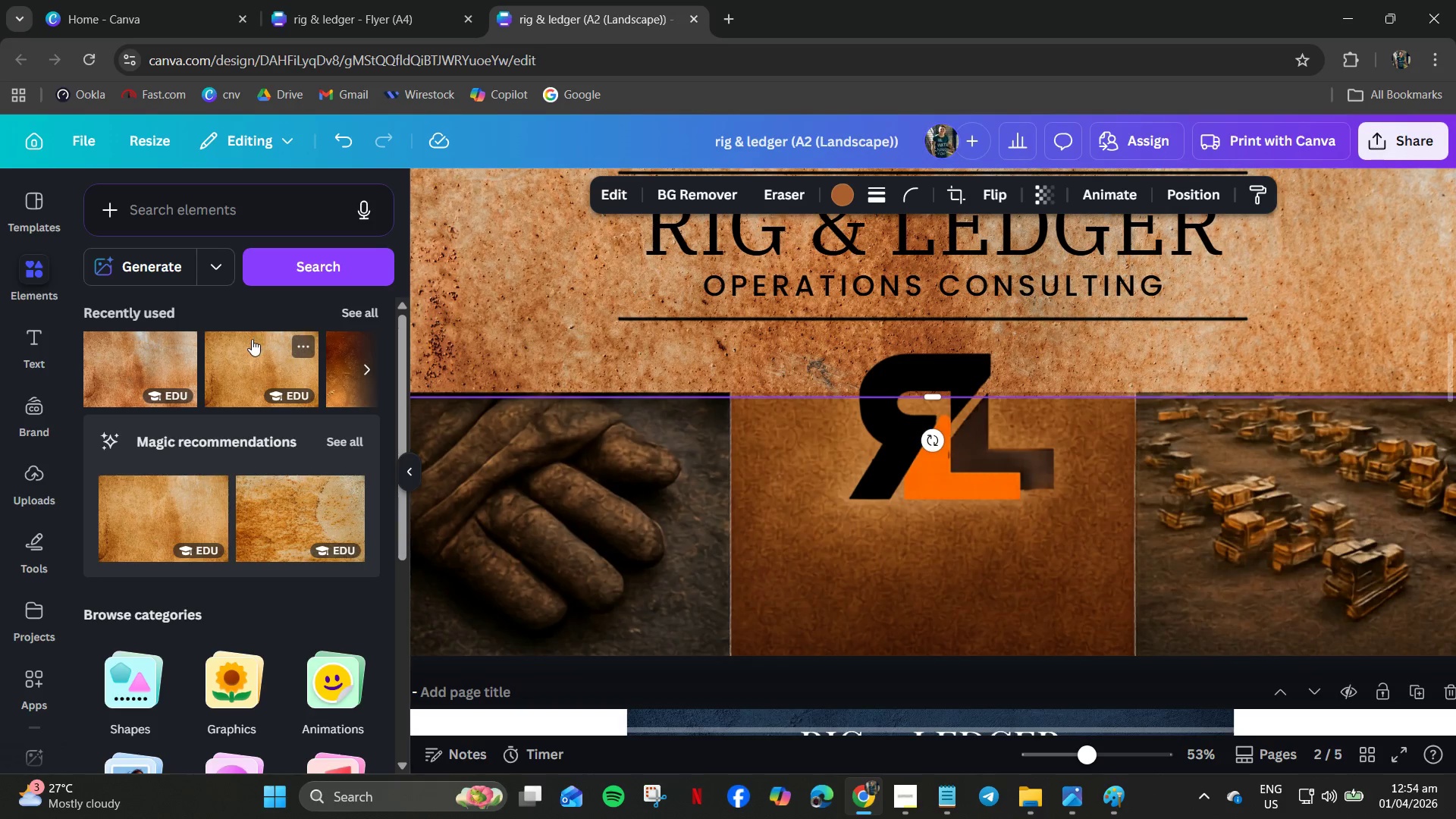 
left_click_drag(start_coordinate=[246, 352], to_coordinate=[822, 501])
 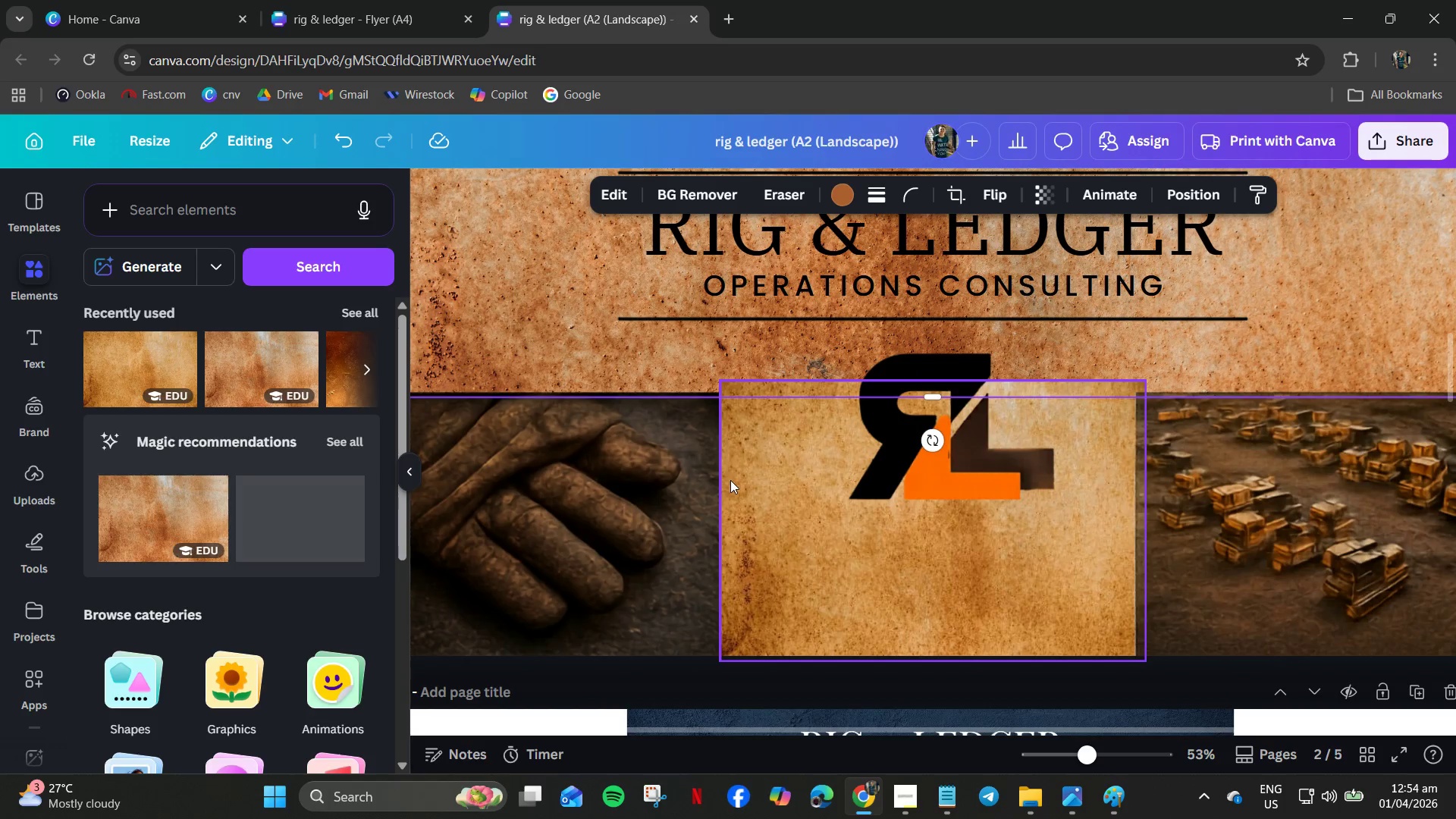 
left_click([598, 309])
 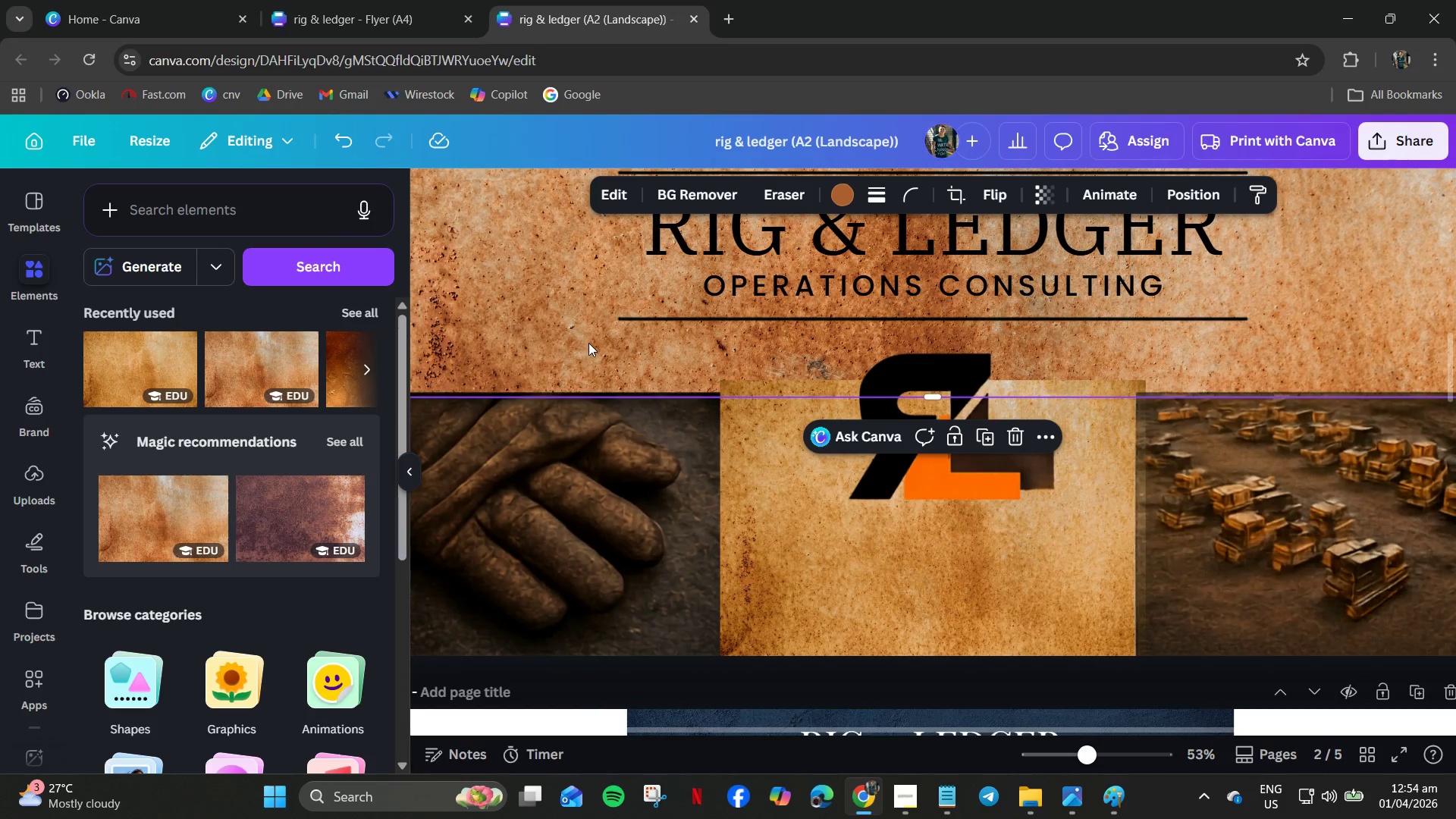 
key(Control+Z)
 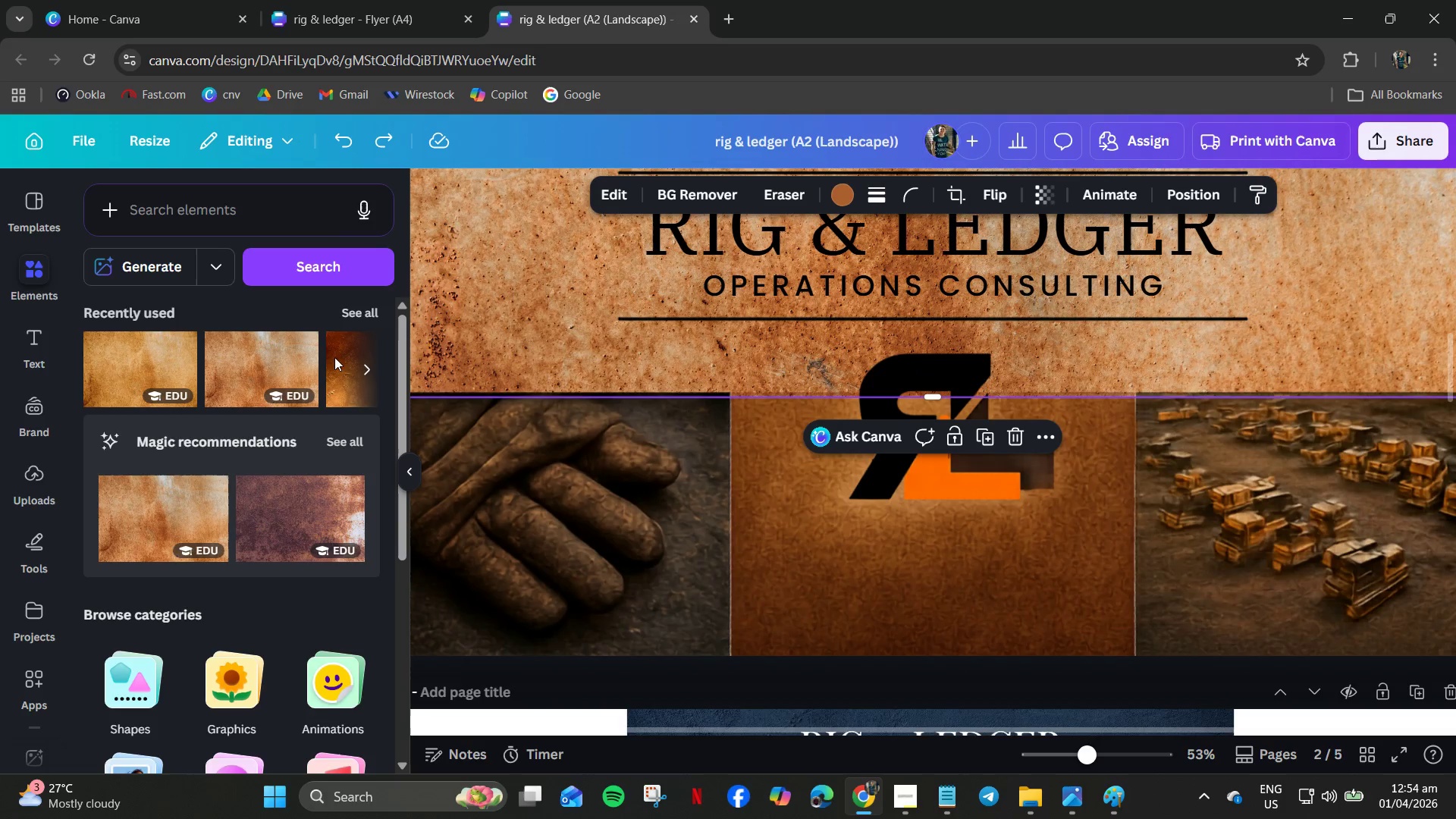 
left_click_drag(start_coordinate=[334, 362], to_coordinate=[898, 526])
 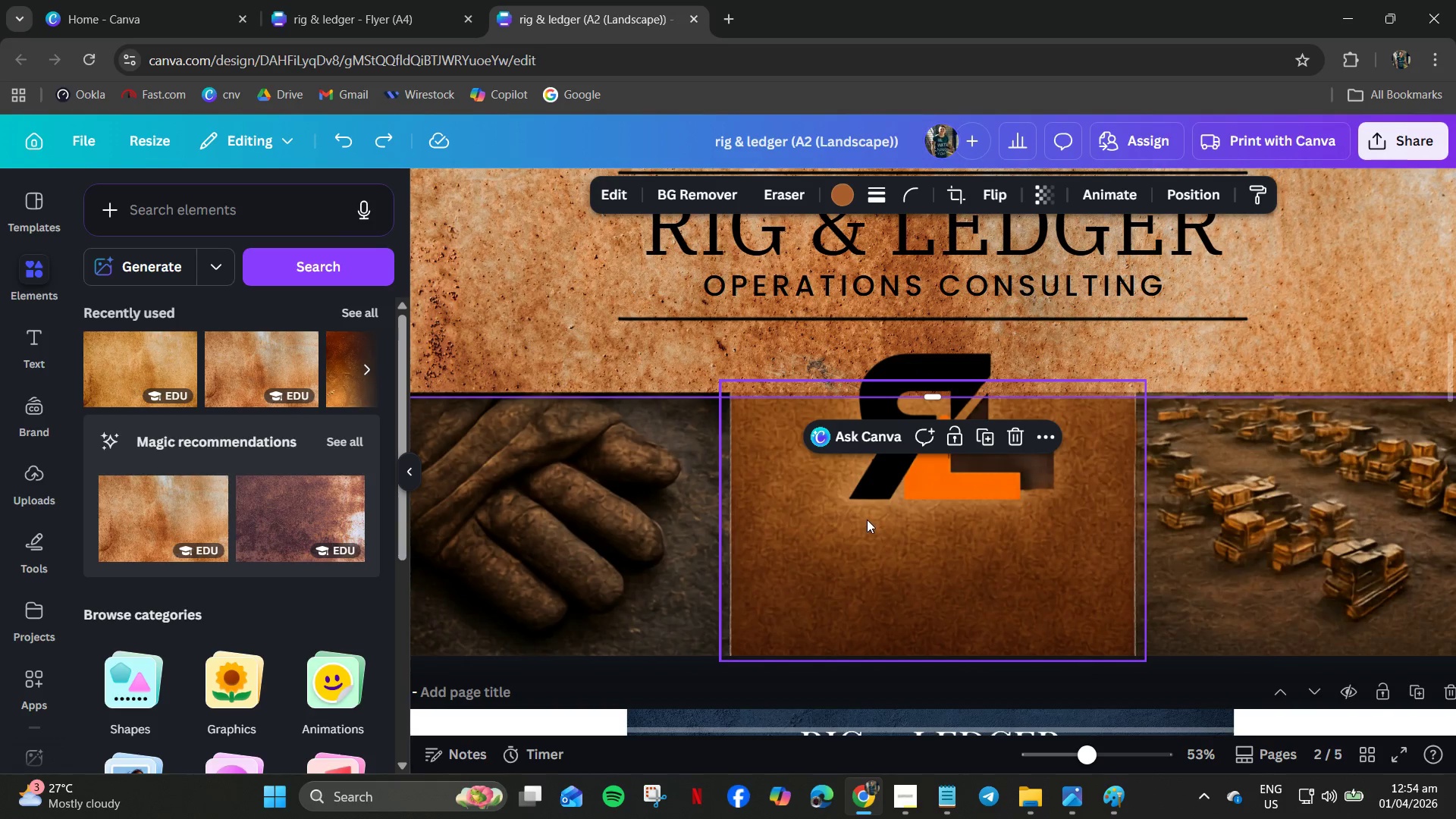 
scroll: coordinate [867, 519], scroll_direction: down, amount: 3.0
 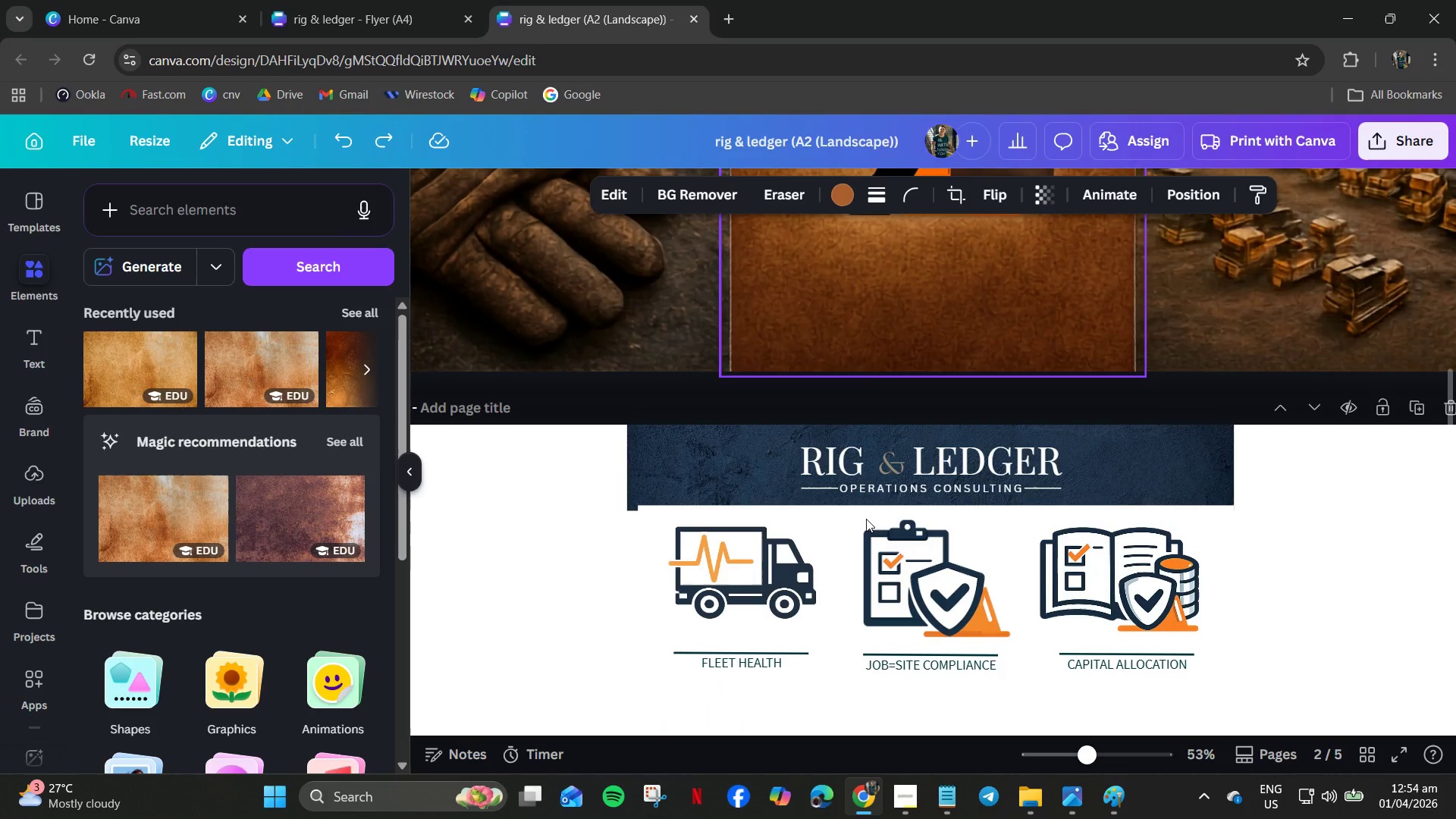 
key(Control+Z)
 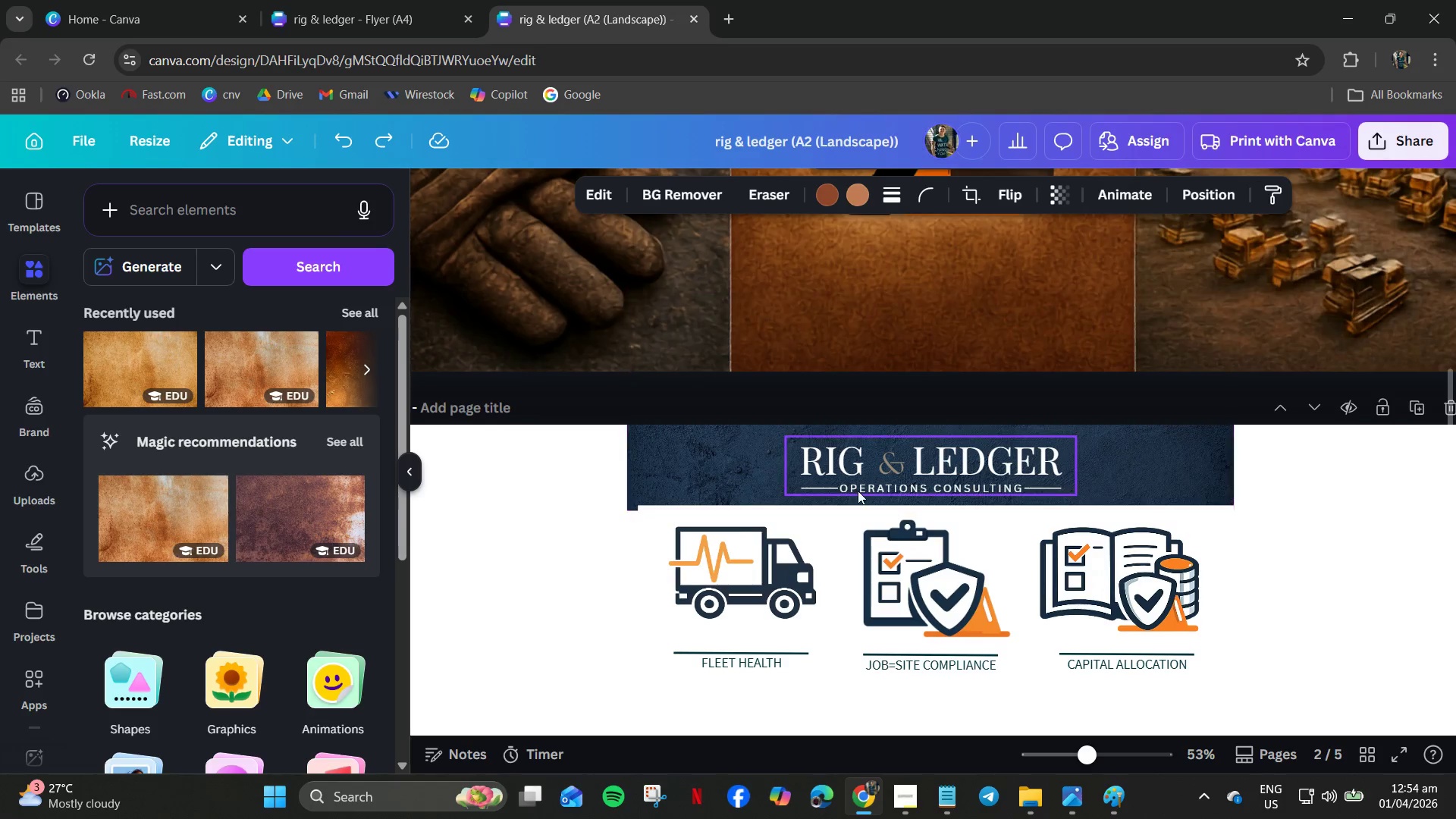 
hold_key(key=ControlLeft, duration=0.56)
 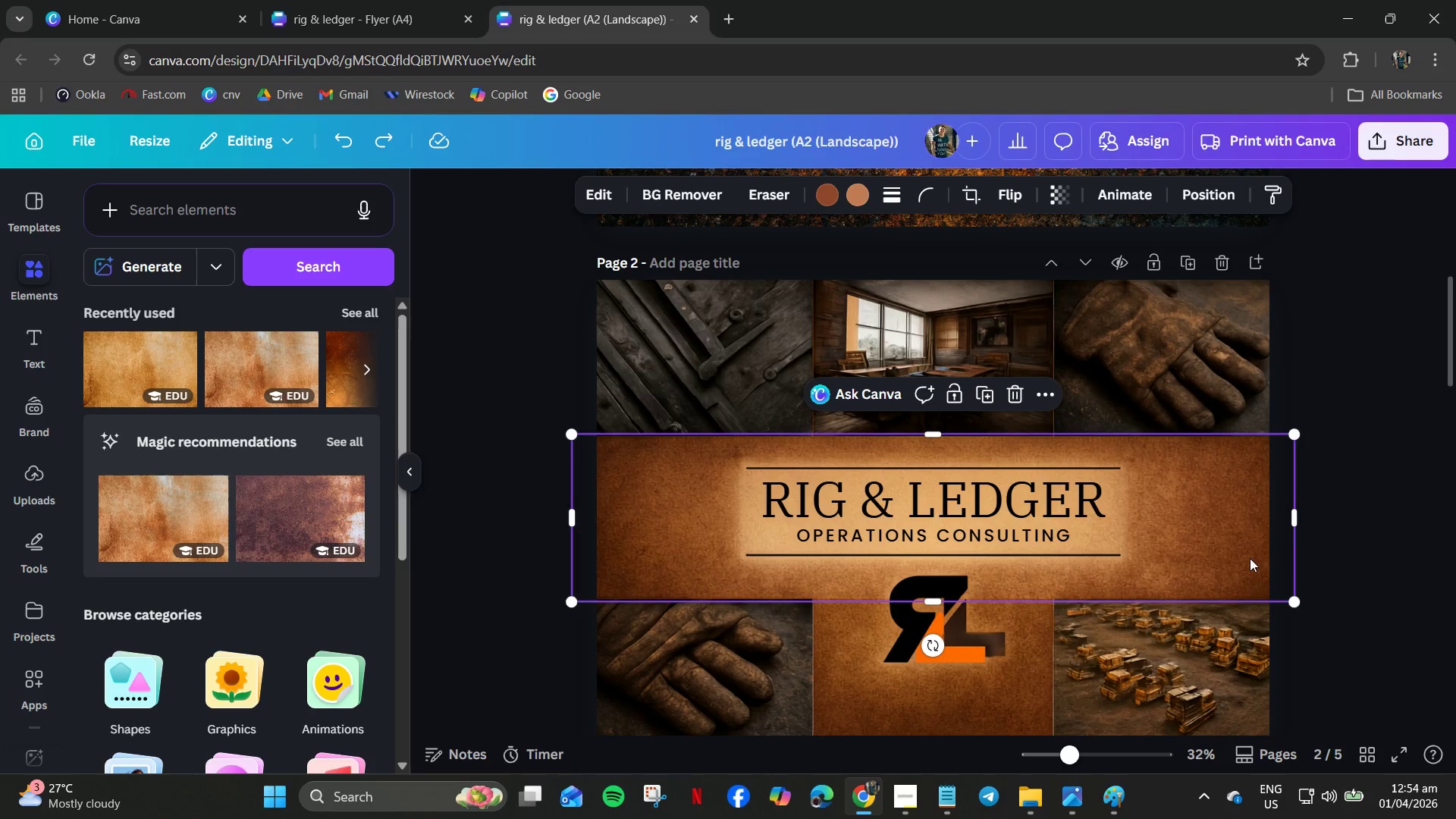 
scroll: coordinate [858, 488], scroll_direction: up, amount: 3.0
 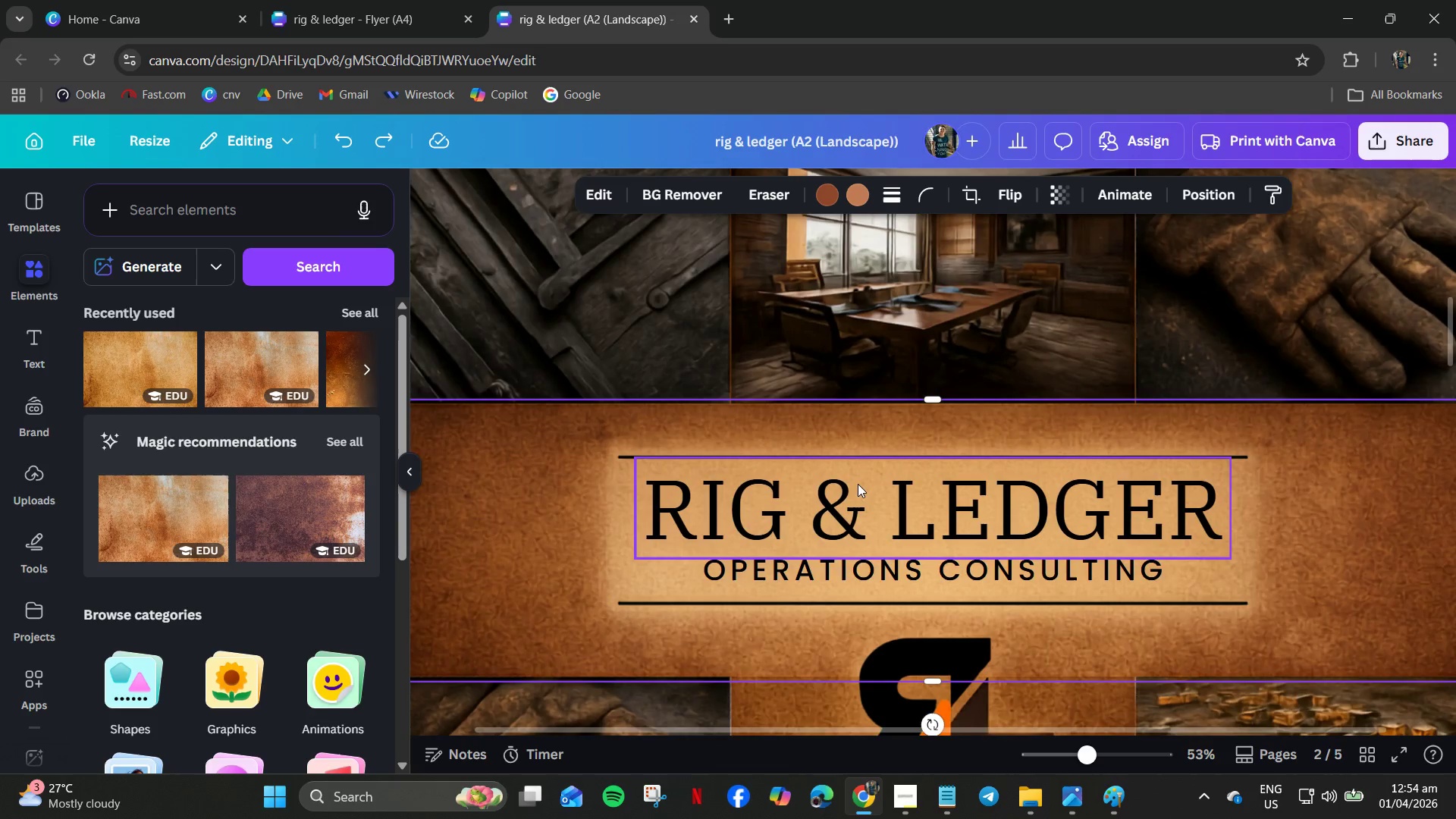 
scroll: coordinate [1360, 552], scroll_direction: down, amount: 5.0
 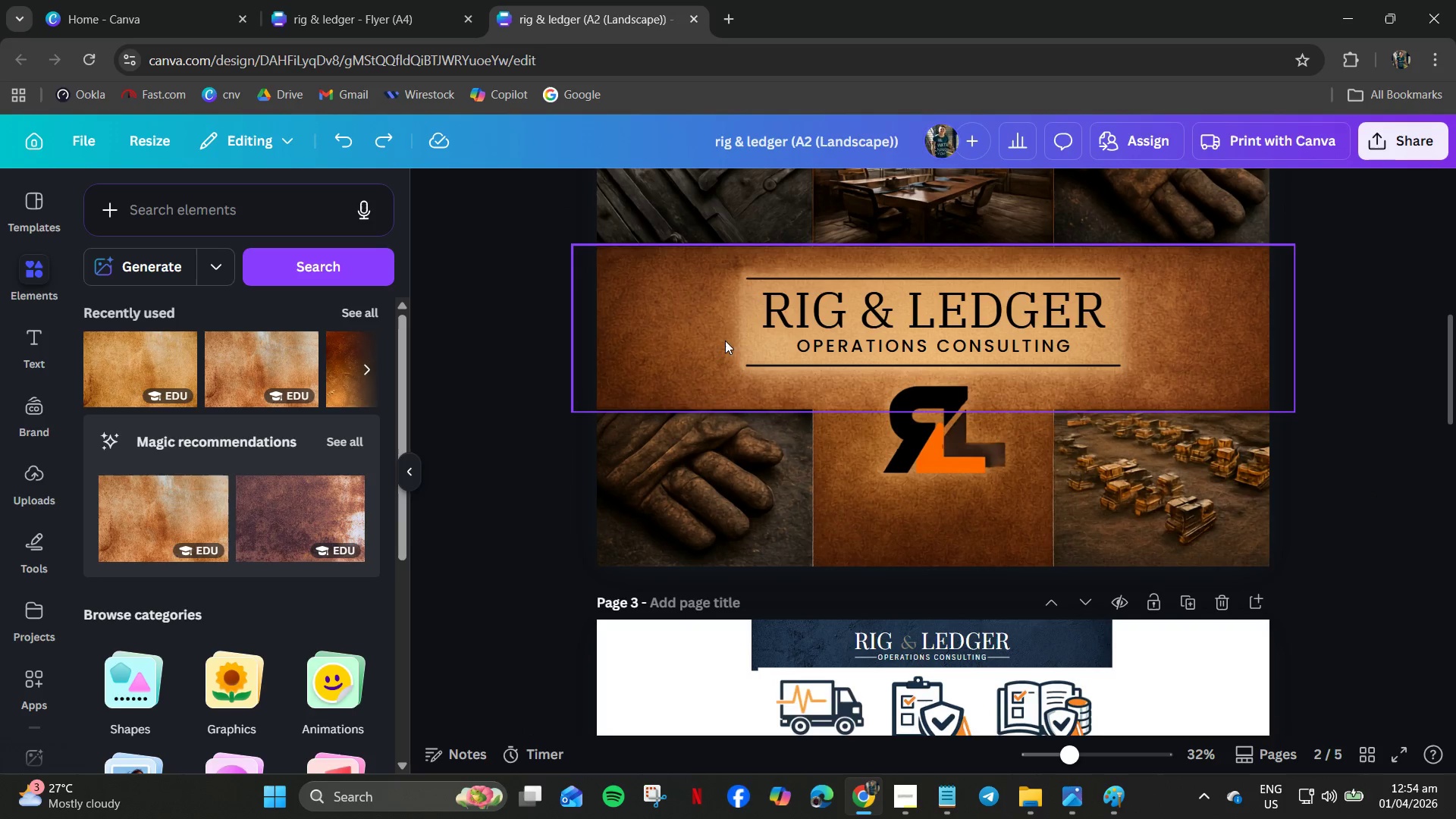 
key(Control+C)
 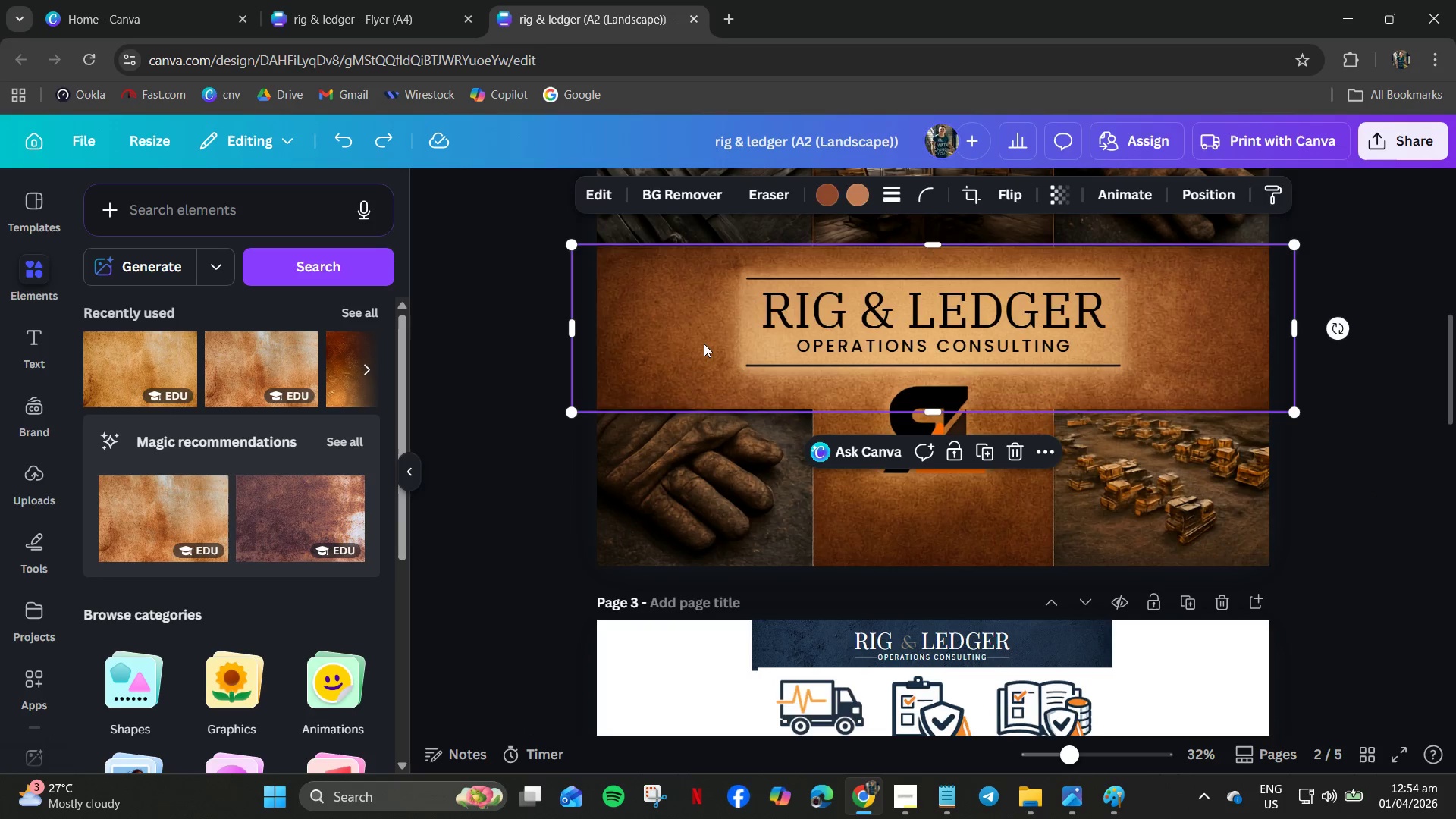 
key(Control+V)
 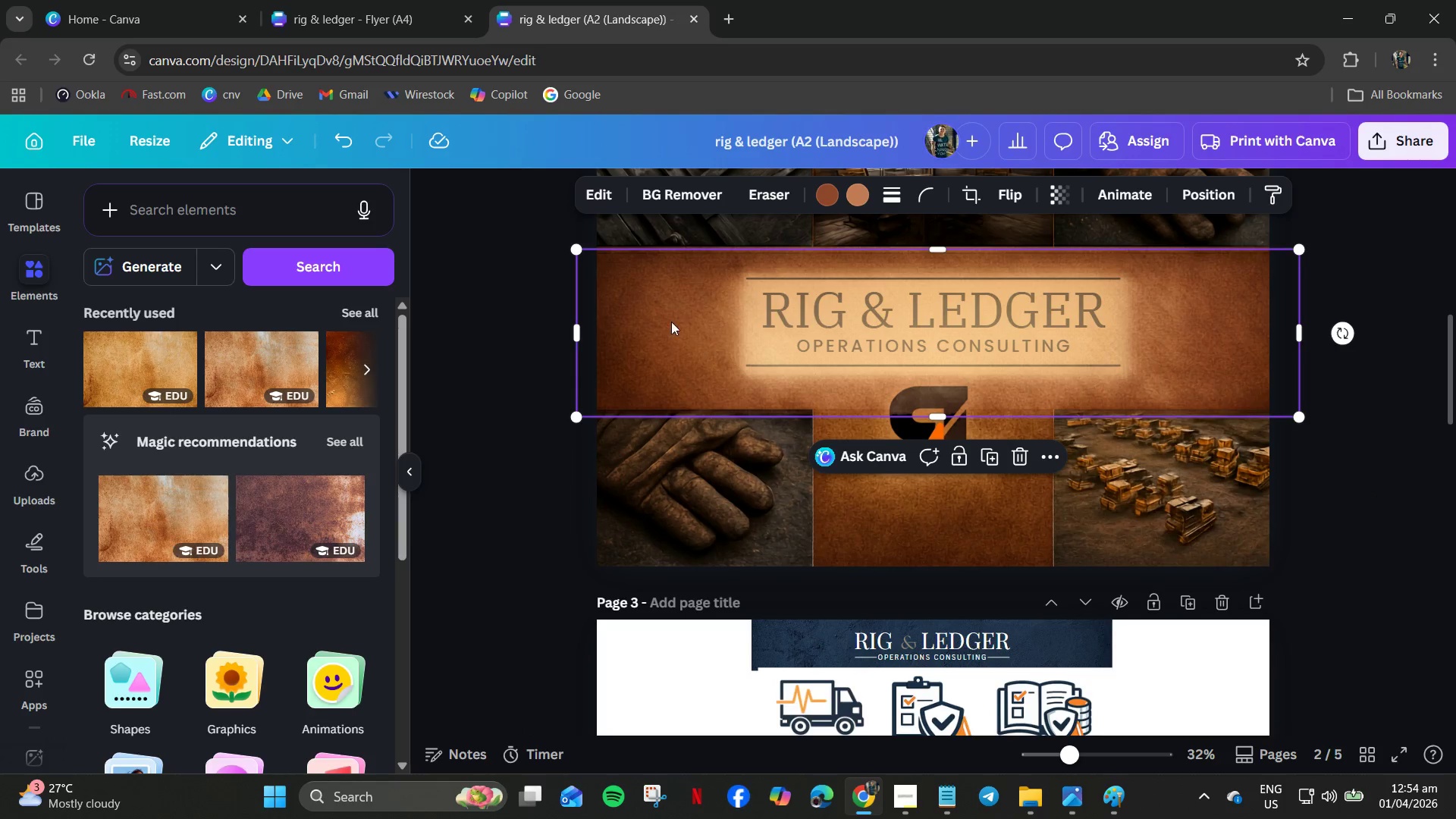 
left_click_drag(start_coordinate=[671, 322], to_coordinate=[837, 485])
 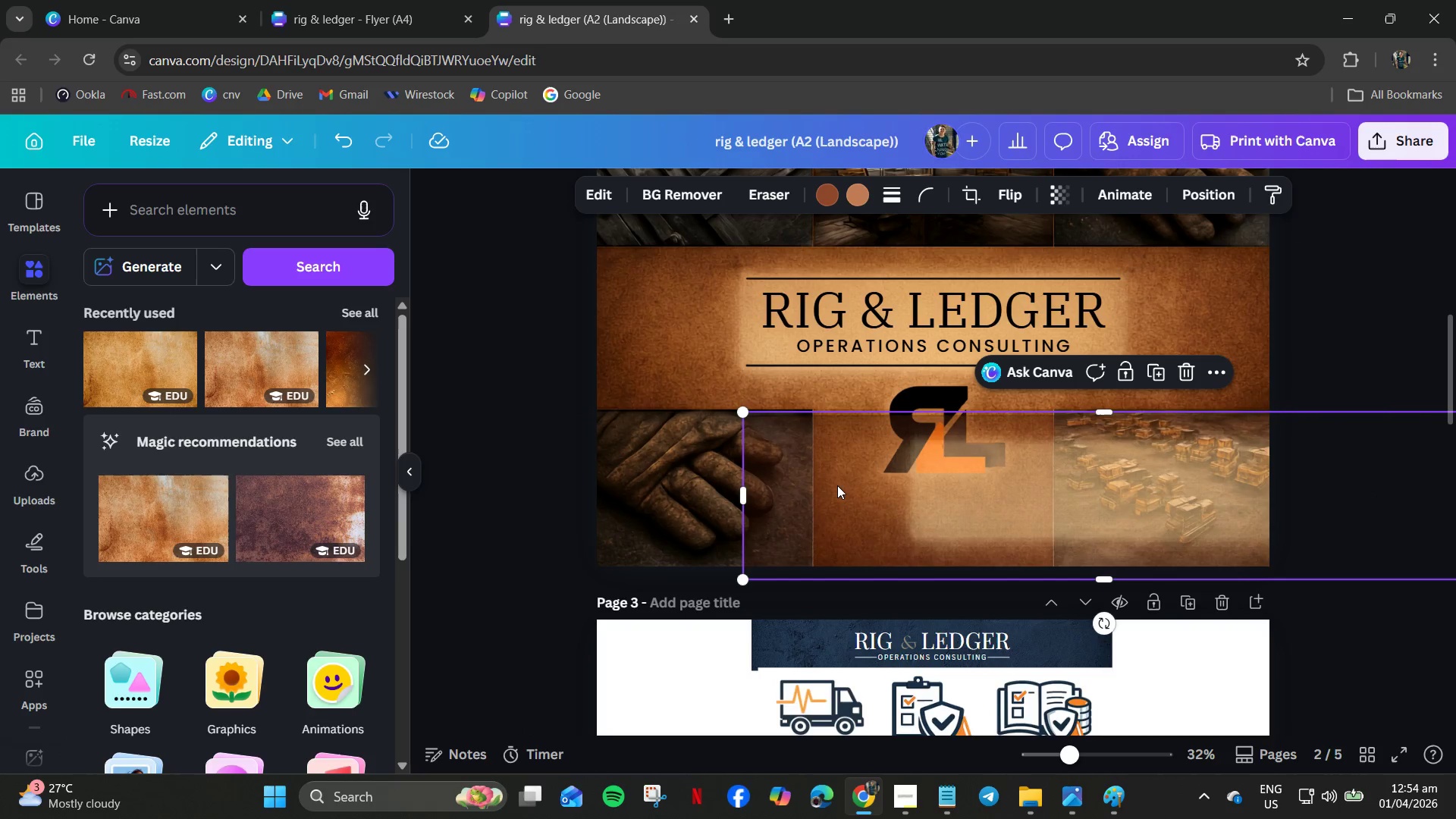 
key(Control+Z)
 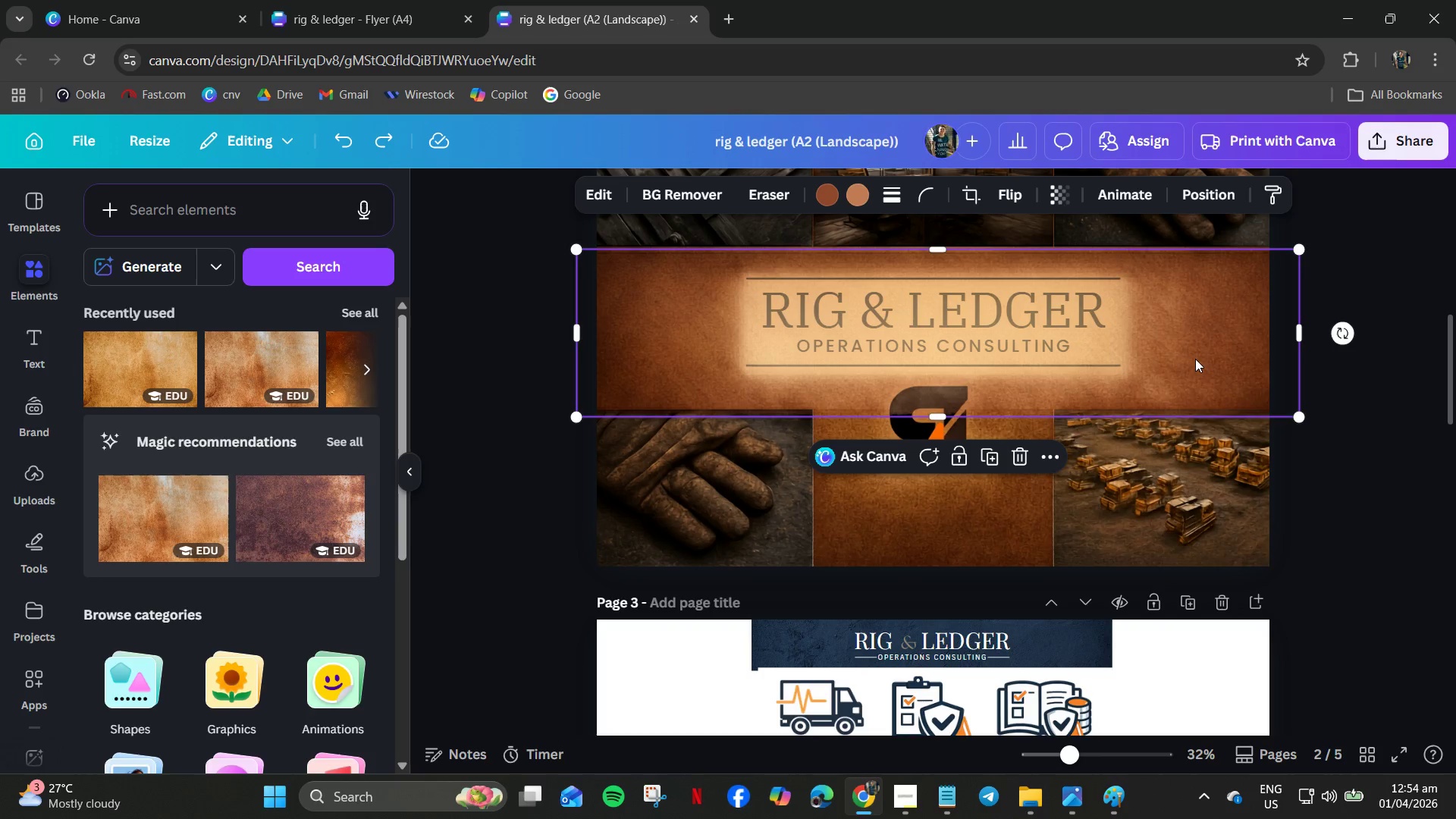 
key(Control+Z)
 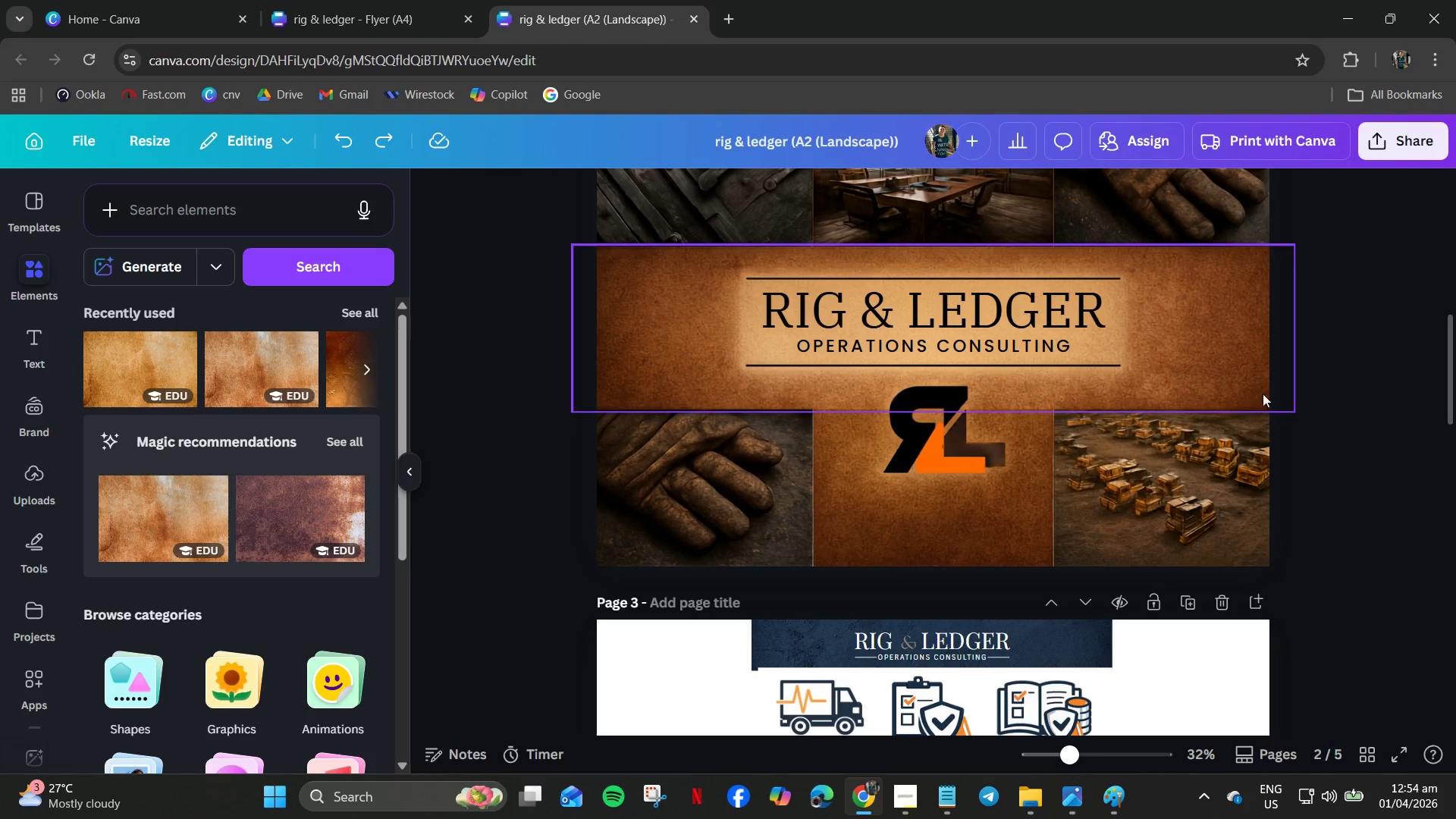 
left_click([1255, 373])
 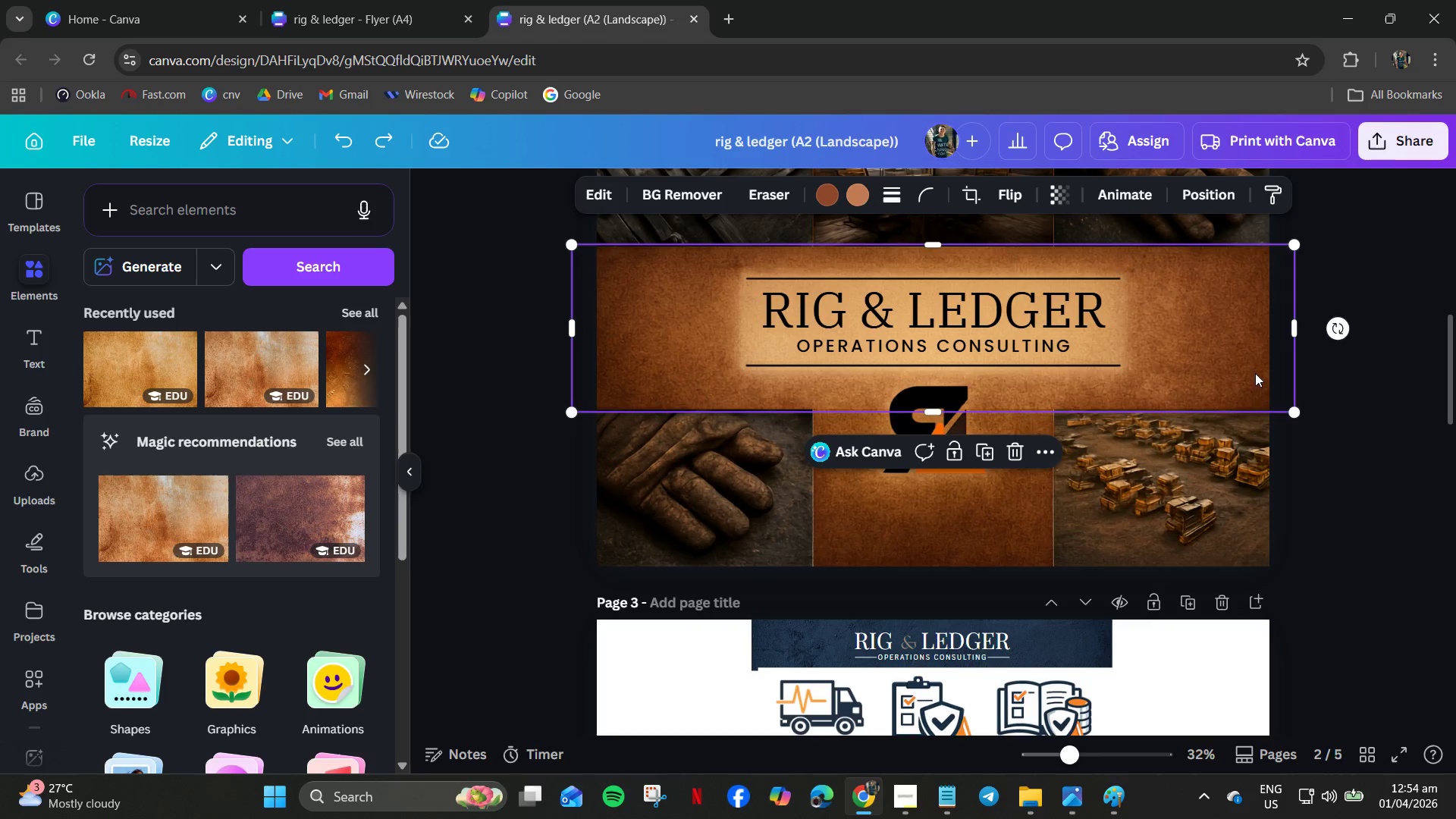 
left_click_drag(start_coordinate=[1255, 373], to_coordinate=[1210, 391])
 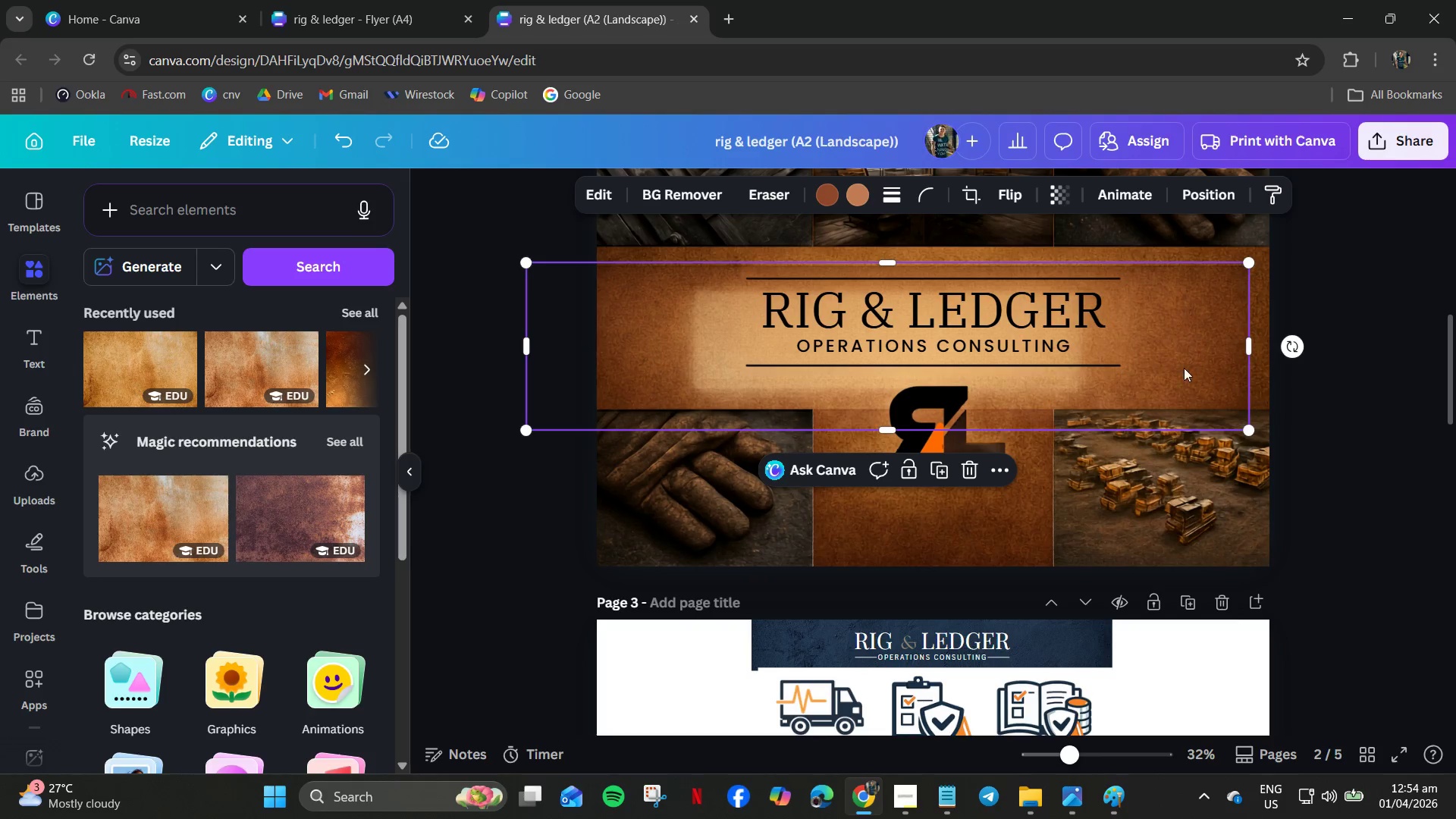 
left_click_drag(start_coordinate=[1187, 367], to_coordinate=[1215, 297])
 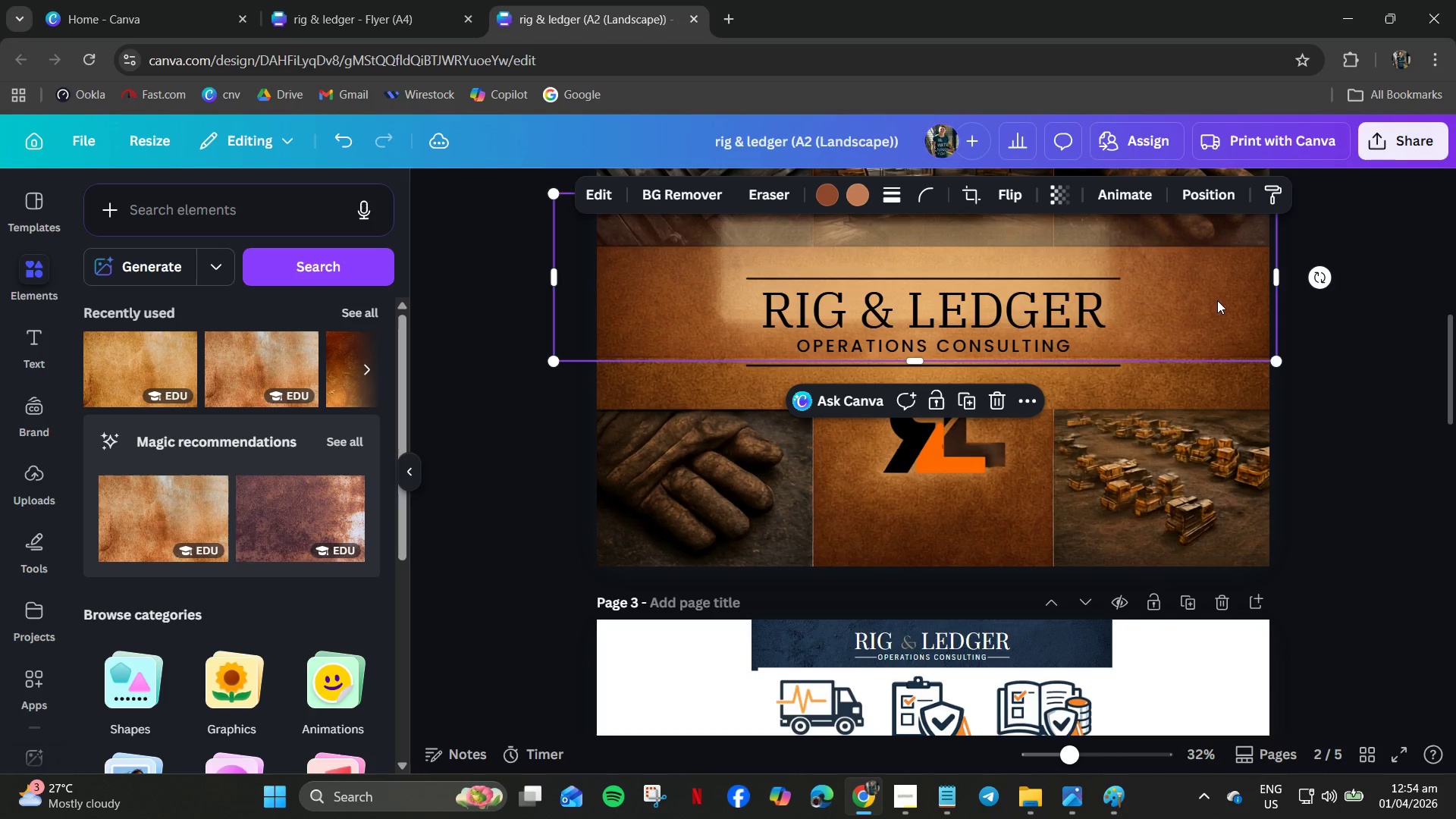 
key(Control+Z)
 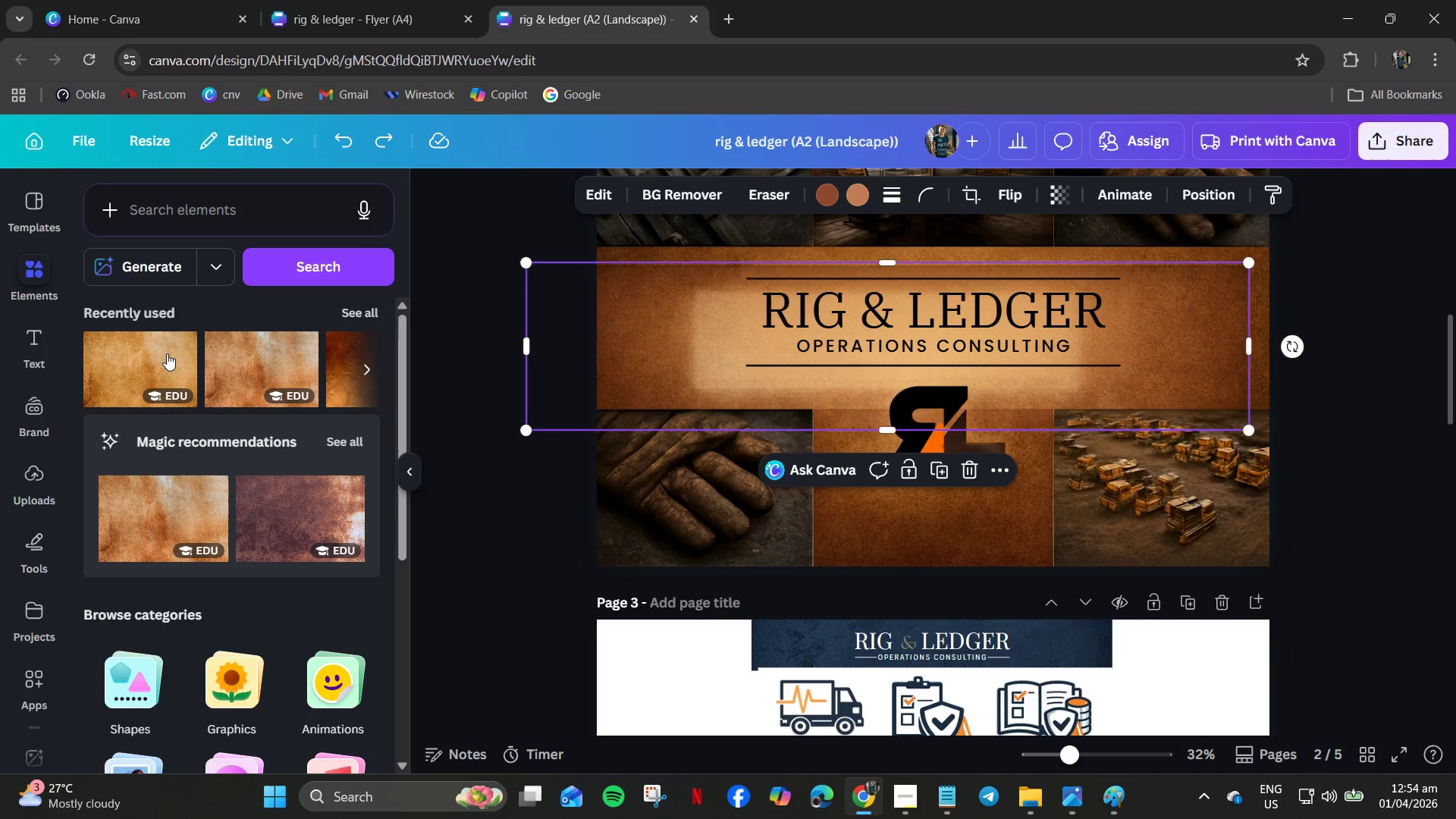 
left_click([143, 361])
 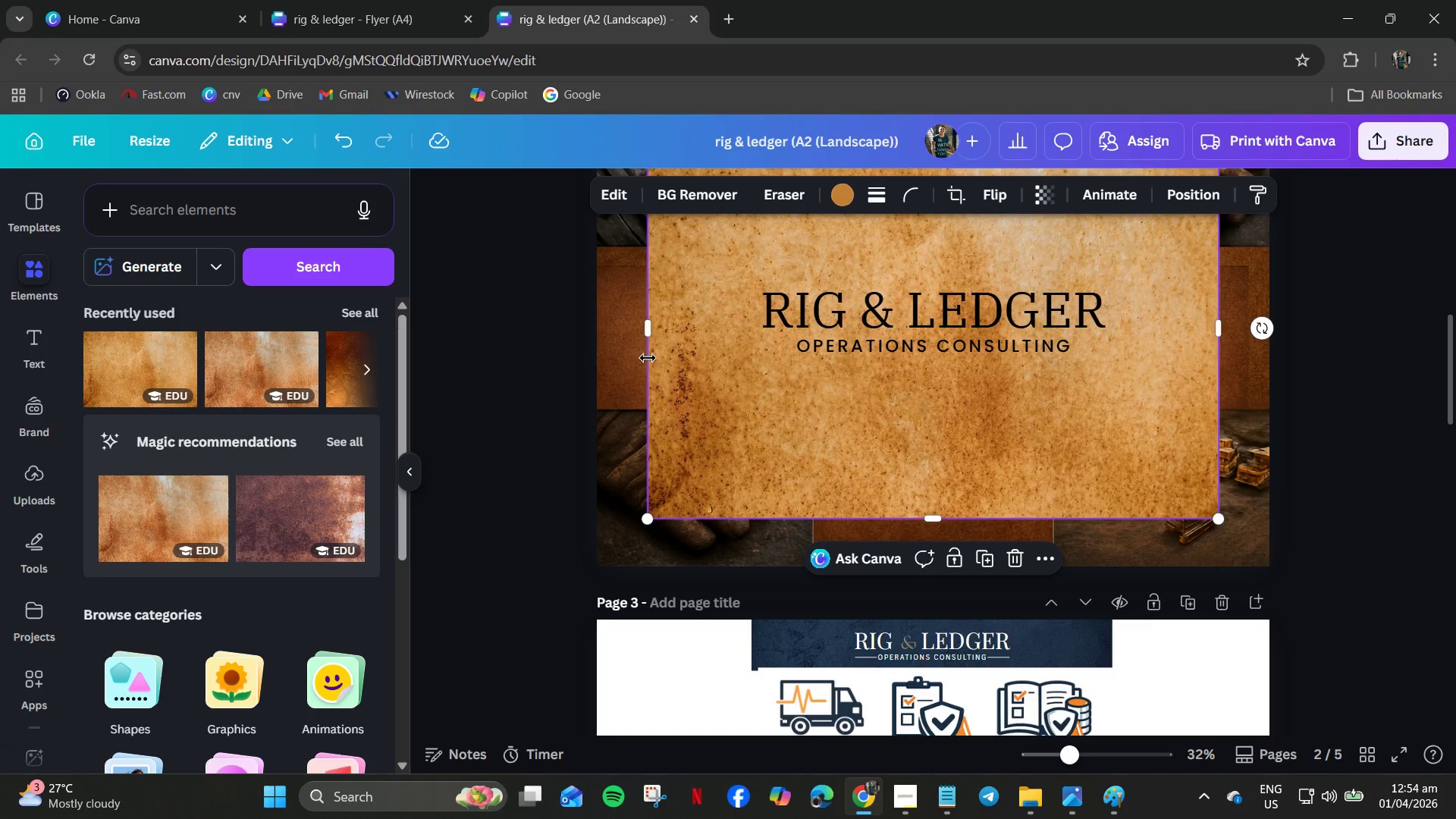 
left_click_drag(start_coordinate=[720, 352], to_coordinate=[913, 504])
 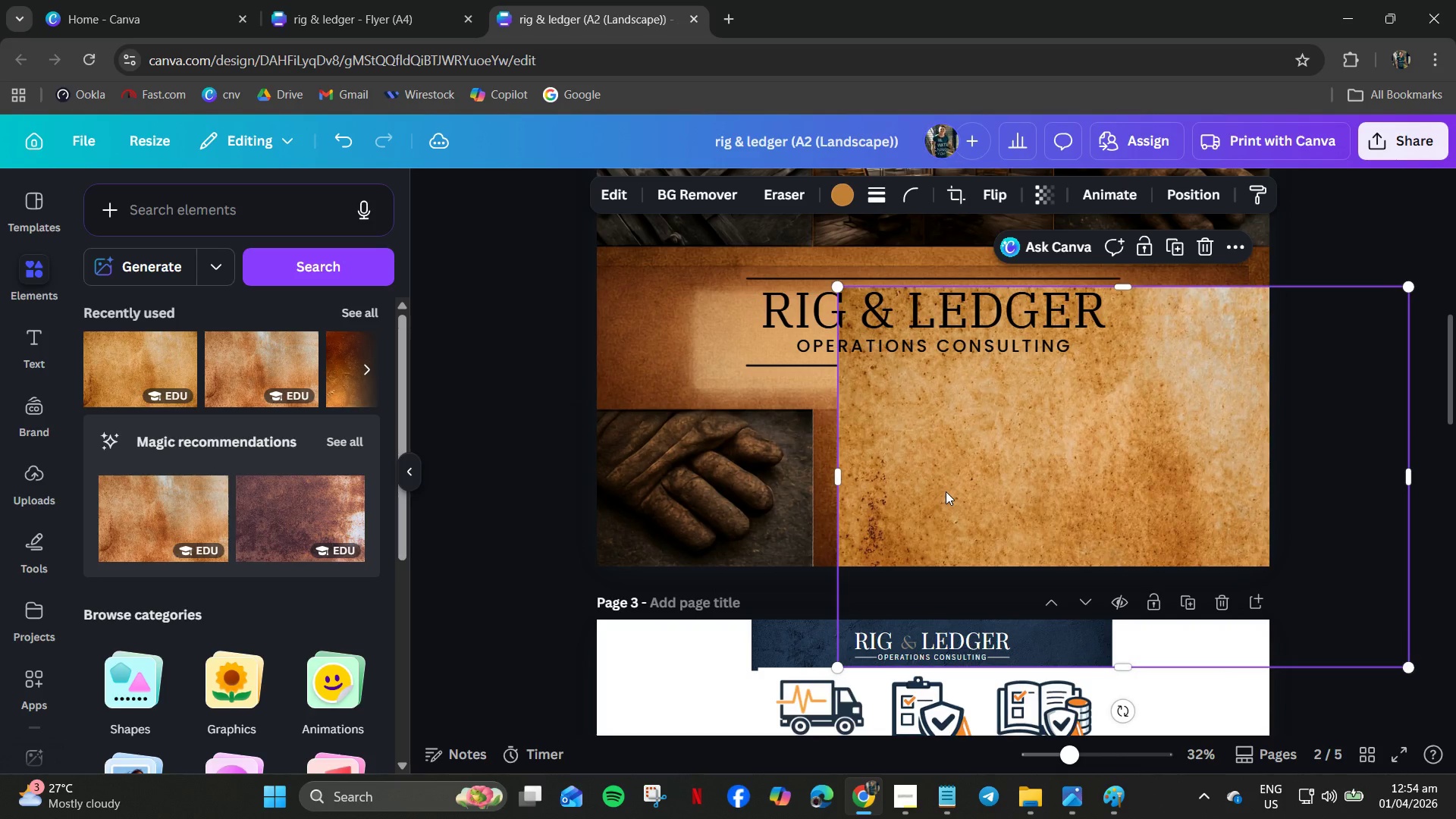 
hold_key(key=ControlLeft, duration=0.52)
 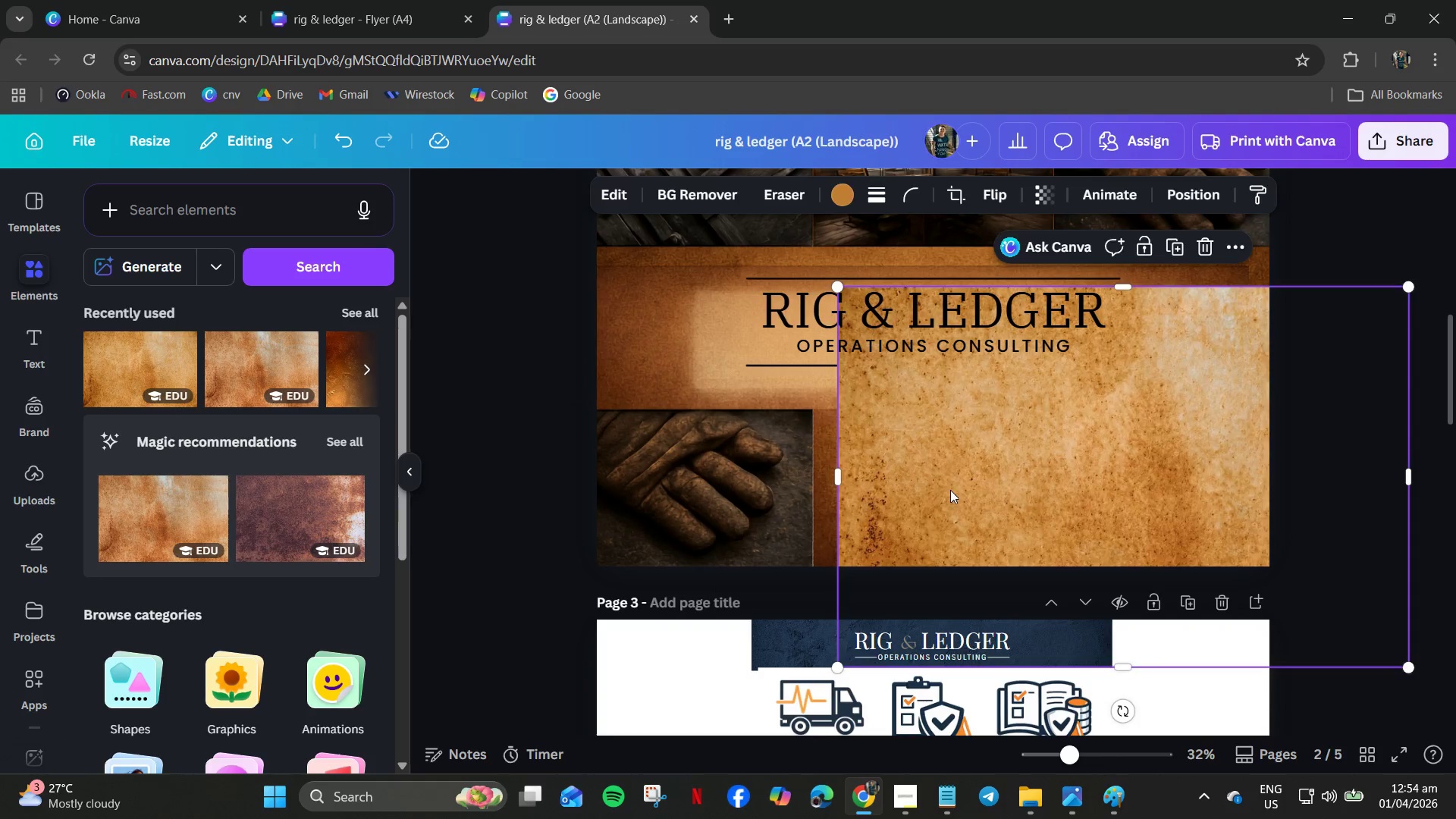 
key(Delete)
 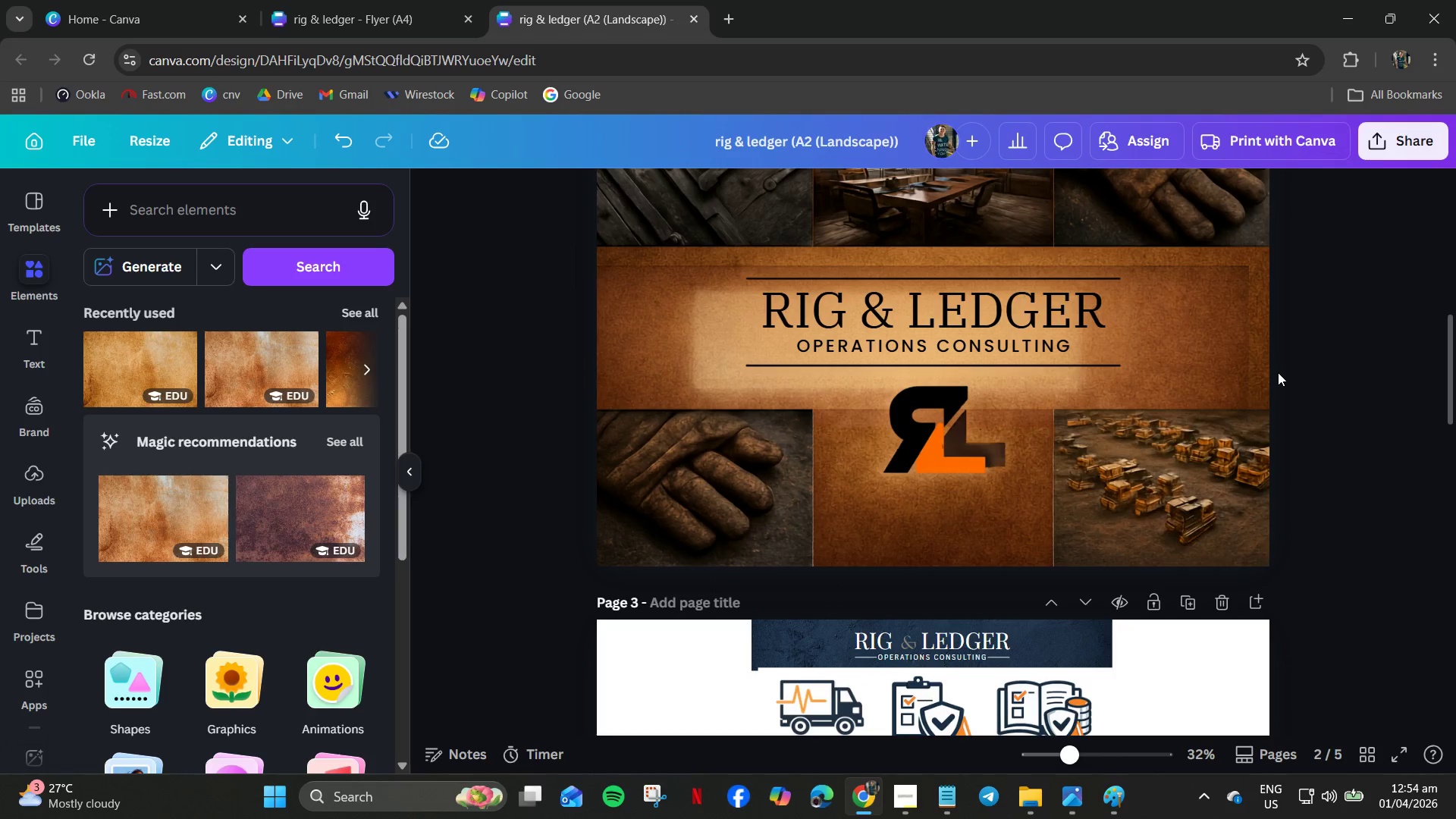 
hold_key(key=ControlLeft, duration=0.47)
 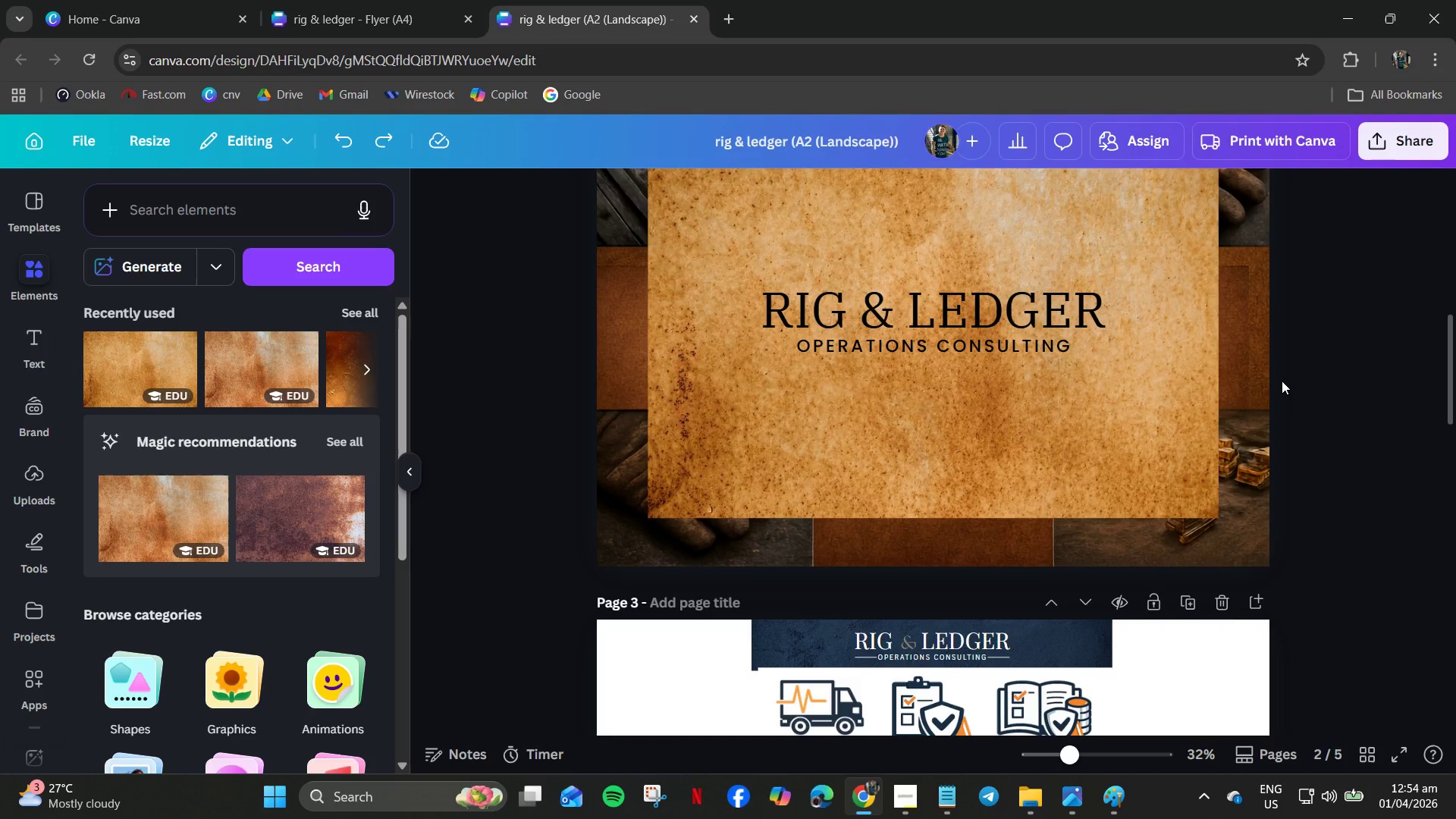 
hold_key(key=Z, duration=0.33)
 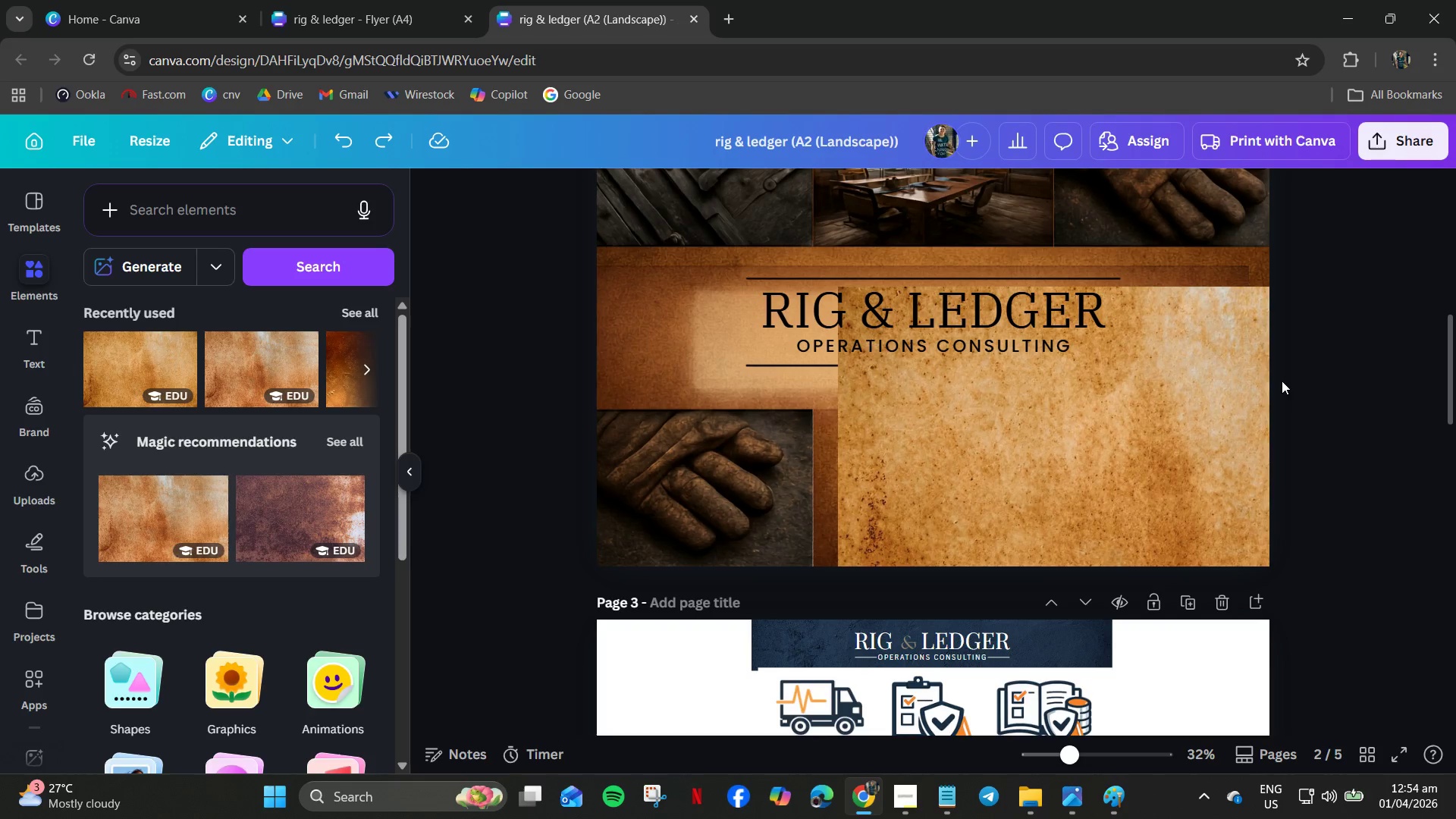 
key(Control+Z)
 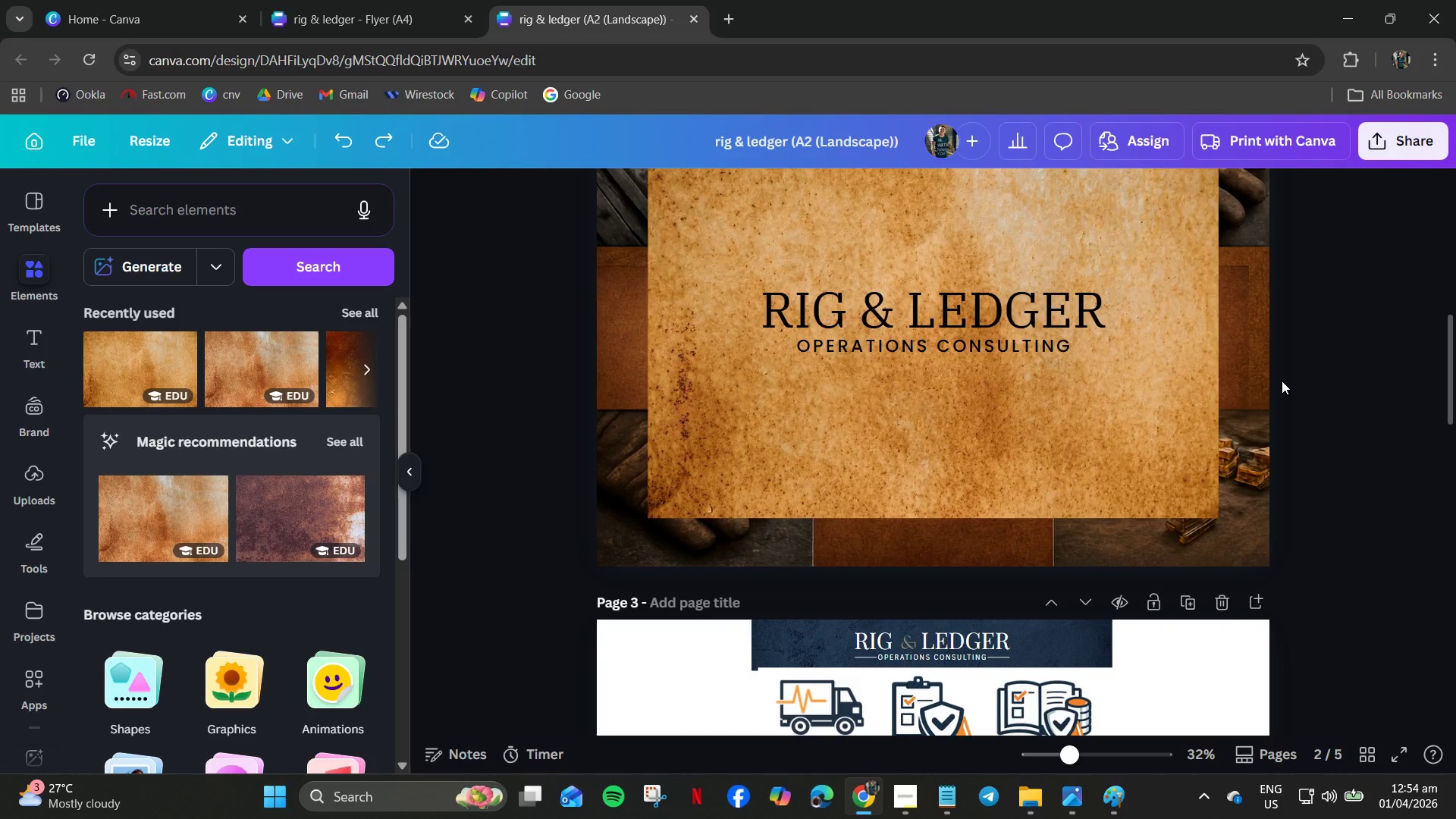 
key(Control+Z)
 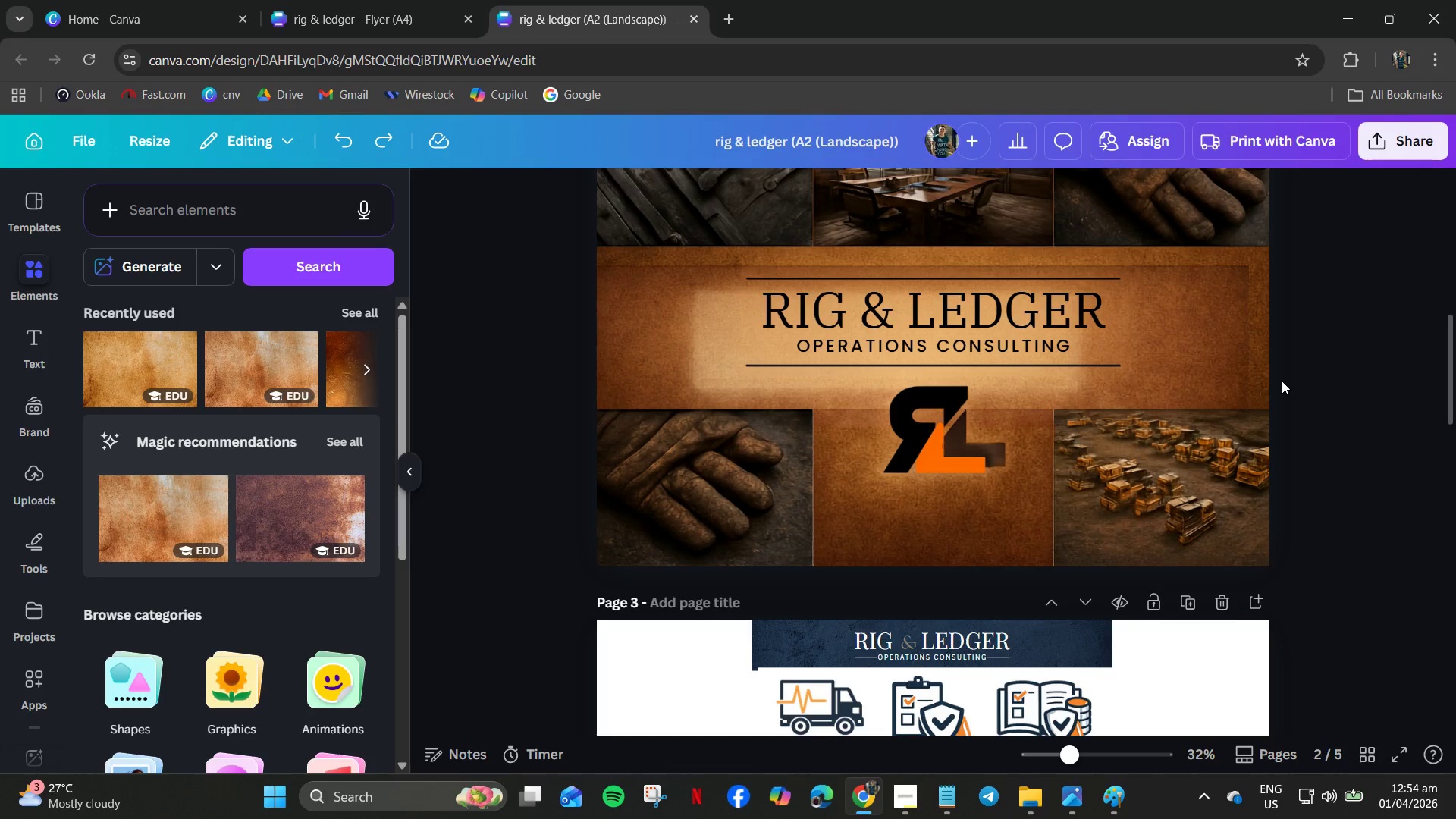 
key(Control+Z)
 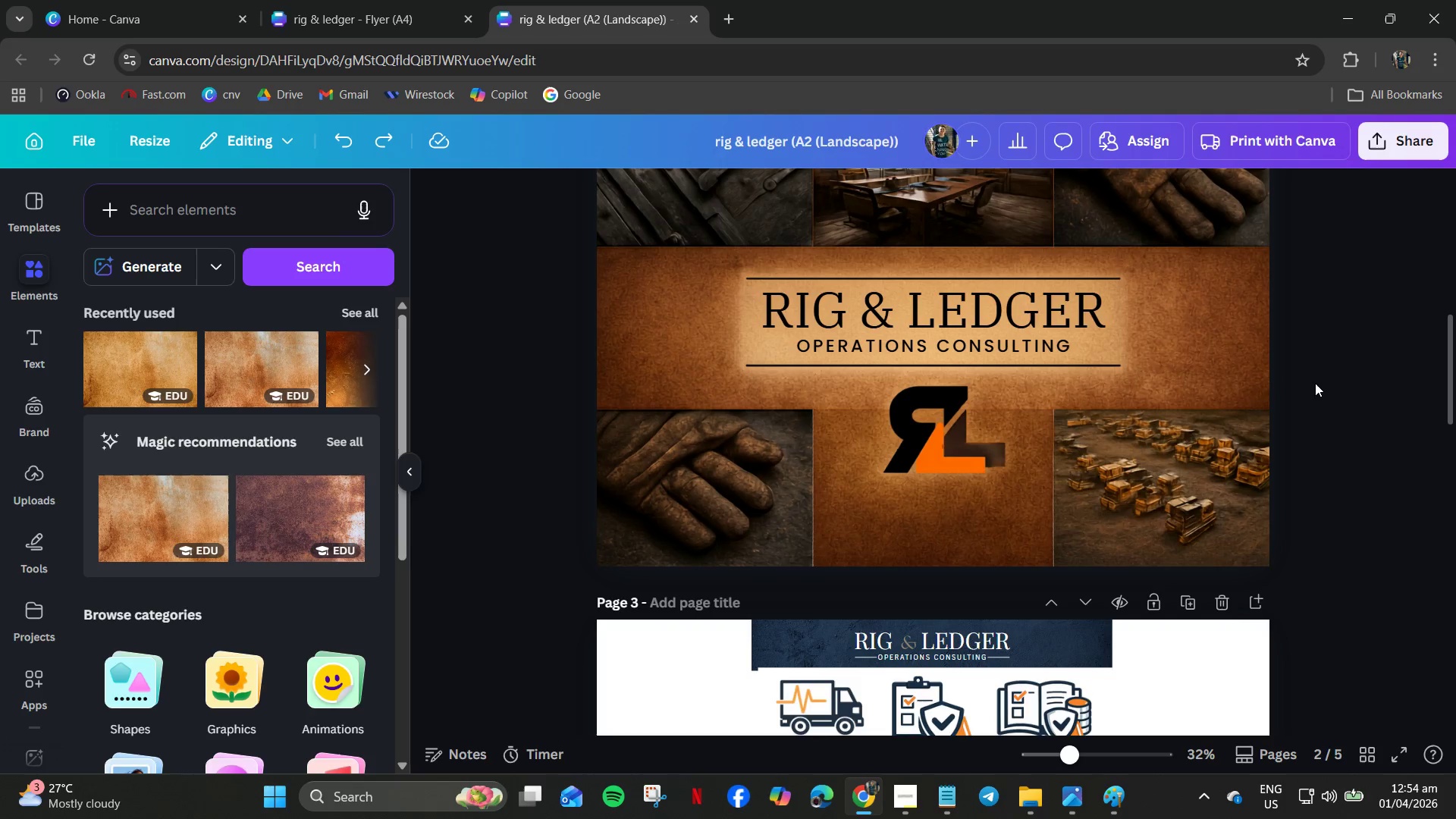 
left_click([1325, 383])
 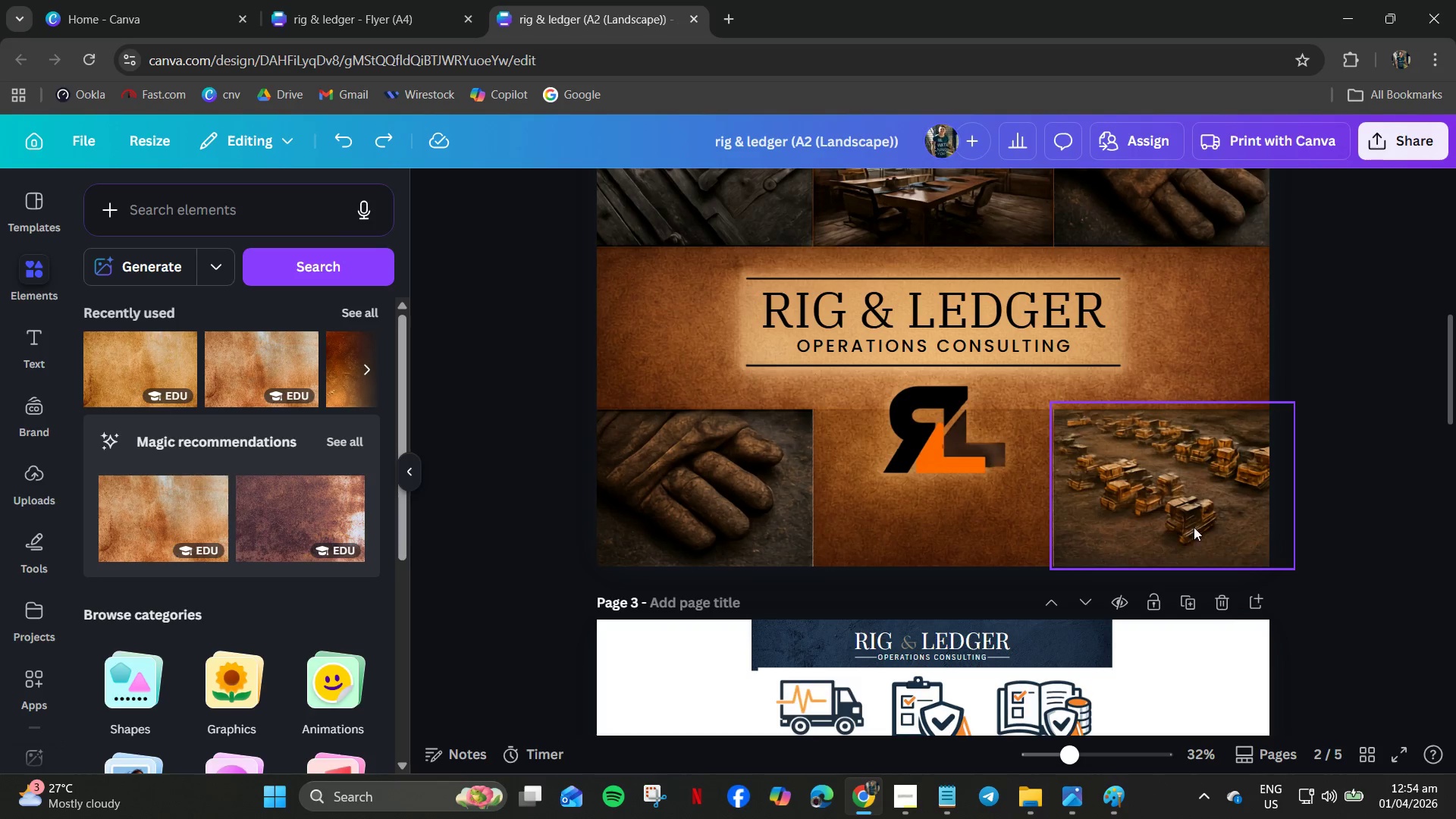 
scroll: coordinate [1195, 536], scroll_direction: up, amount: 3.0
 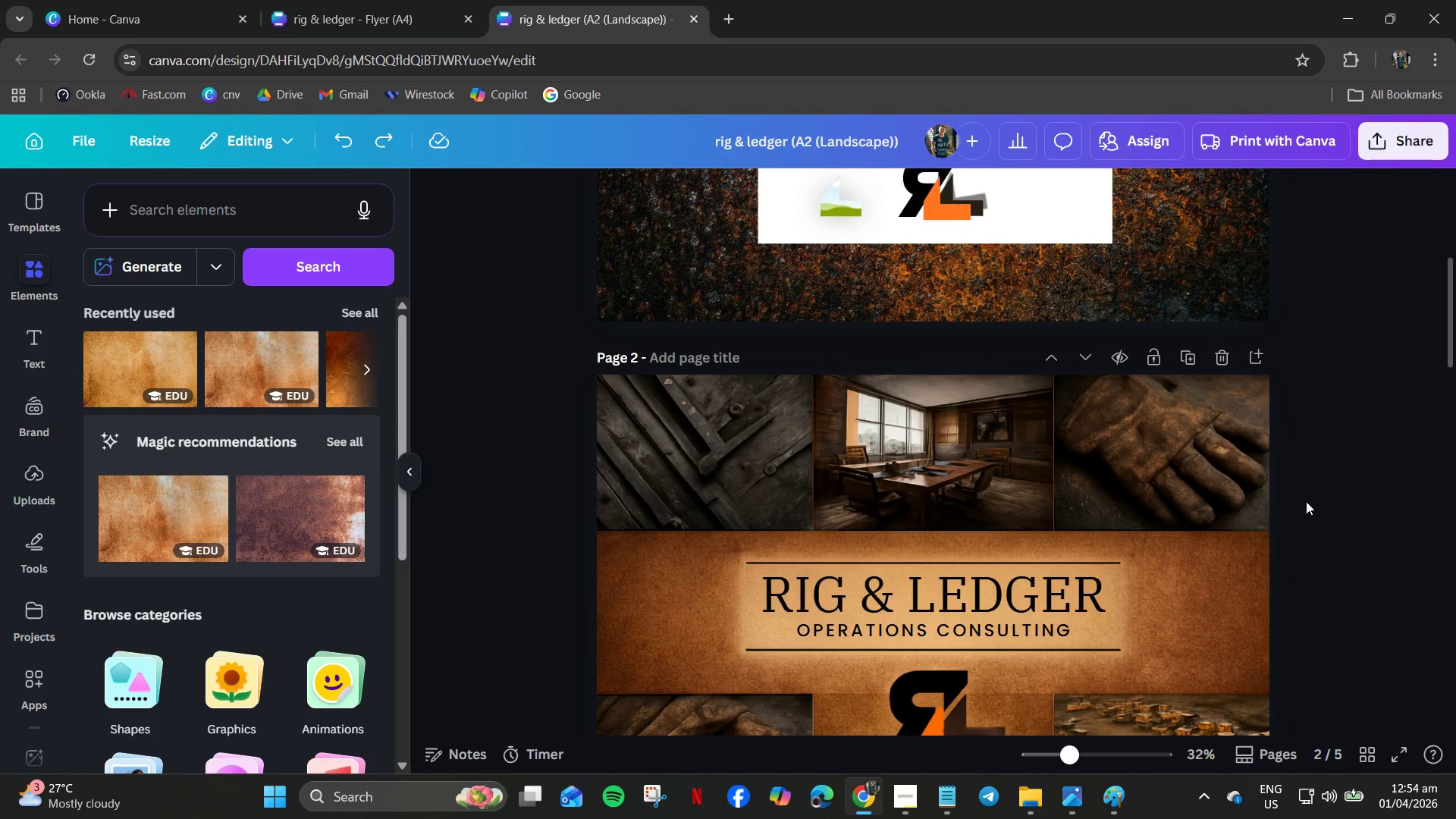 
scroll: coordinate [995, 482], scroll_direction: down, amount: 5.0
 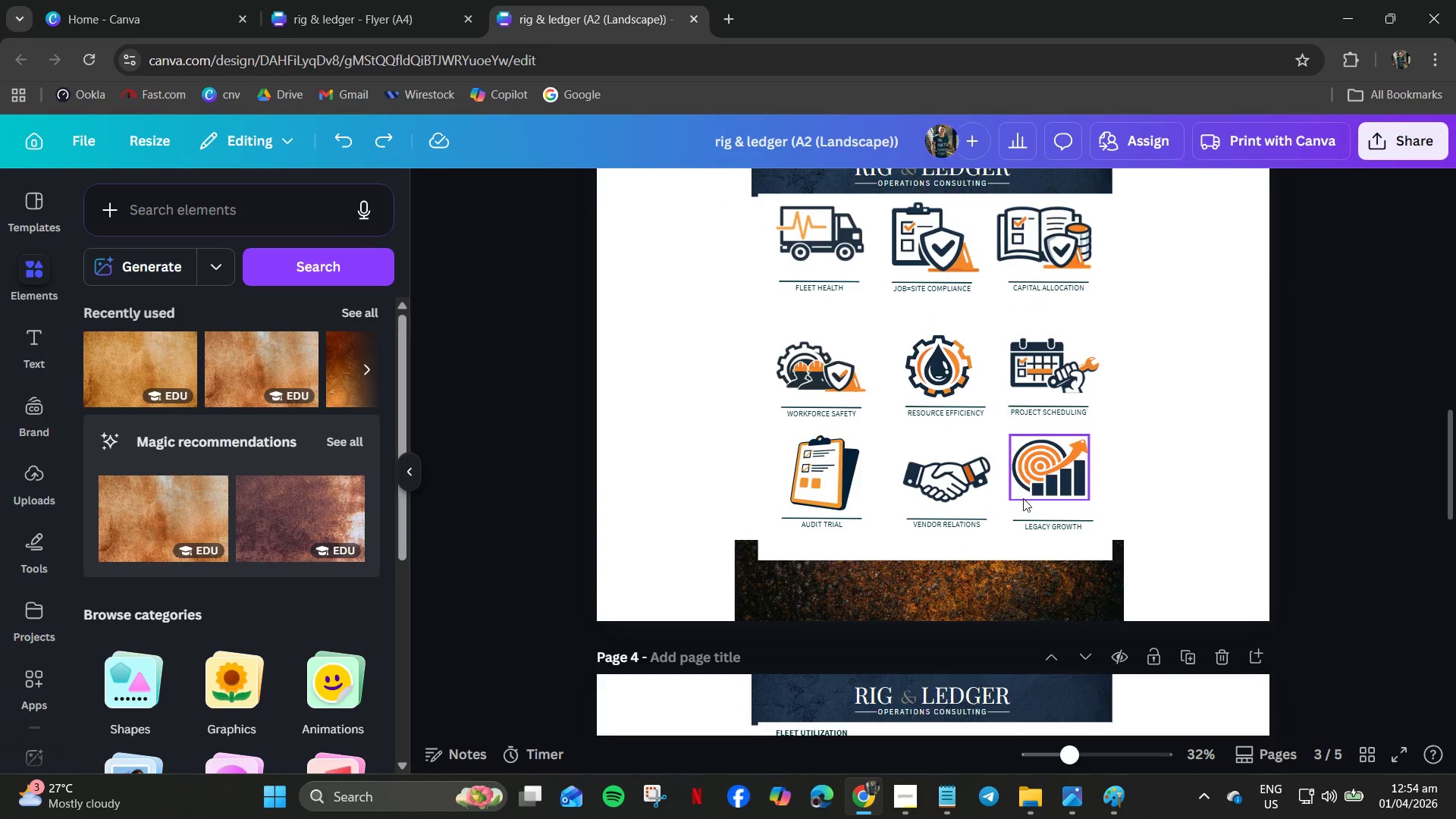 
scroll: coordinate [1028, 496], scroll_direction: up, amount: 1.0
 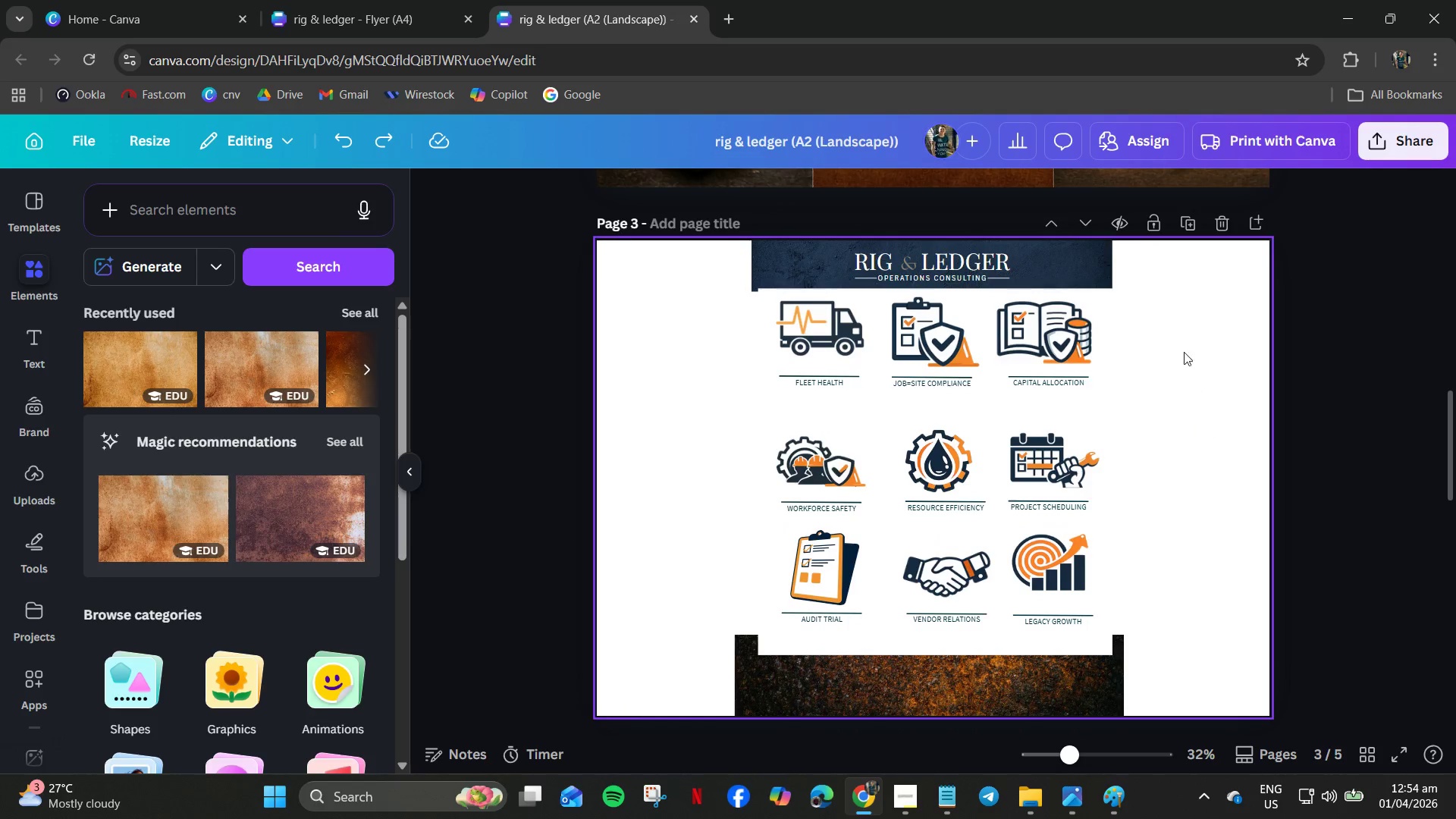 
left_click([1106, 278])
 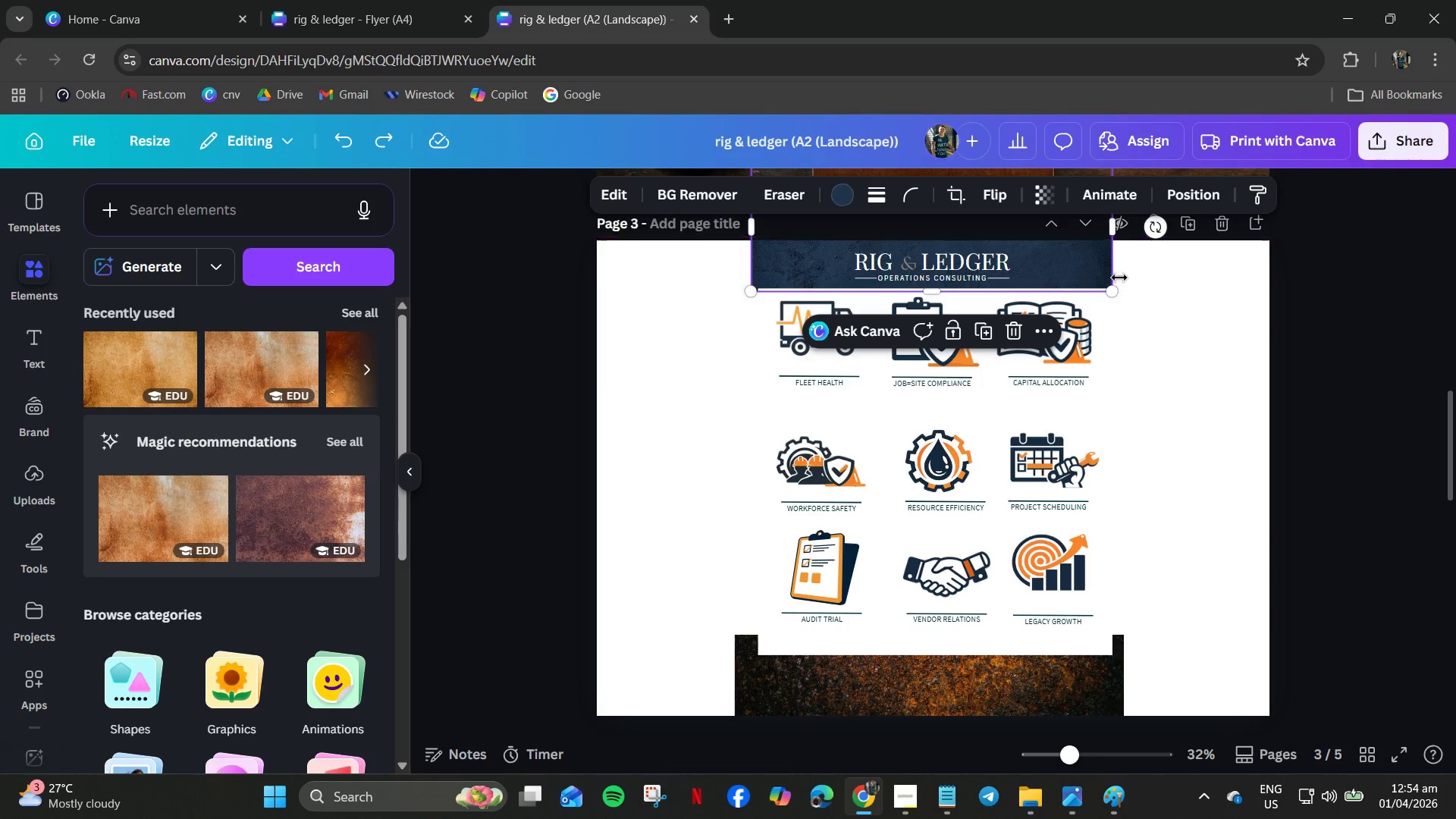 
scroll: coordinate [1118, 282], scroll_direction: up, amount: 3.0
 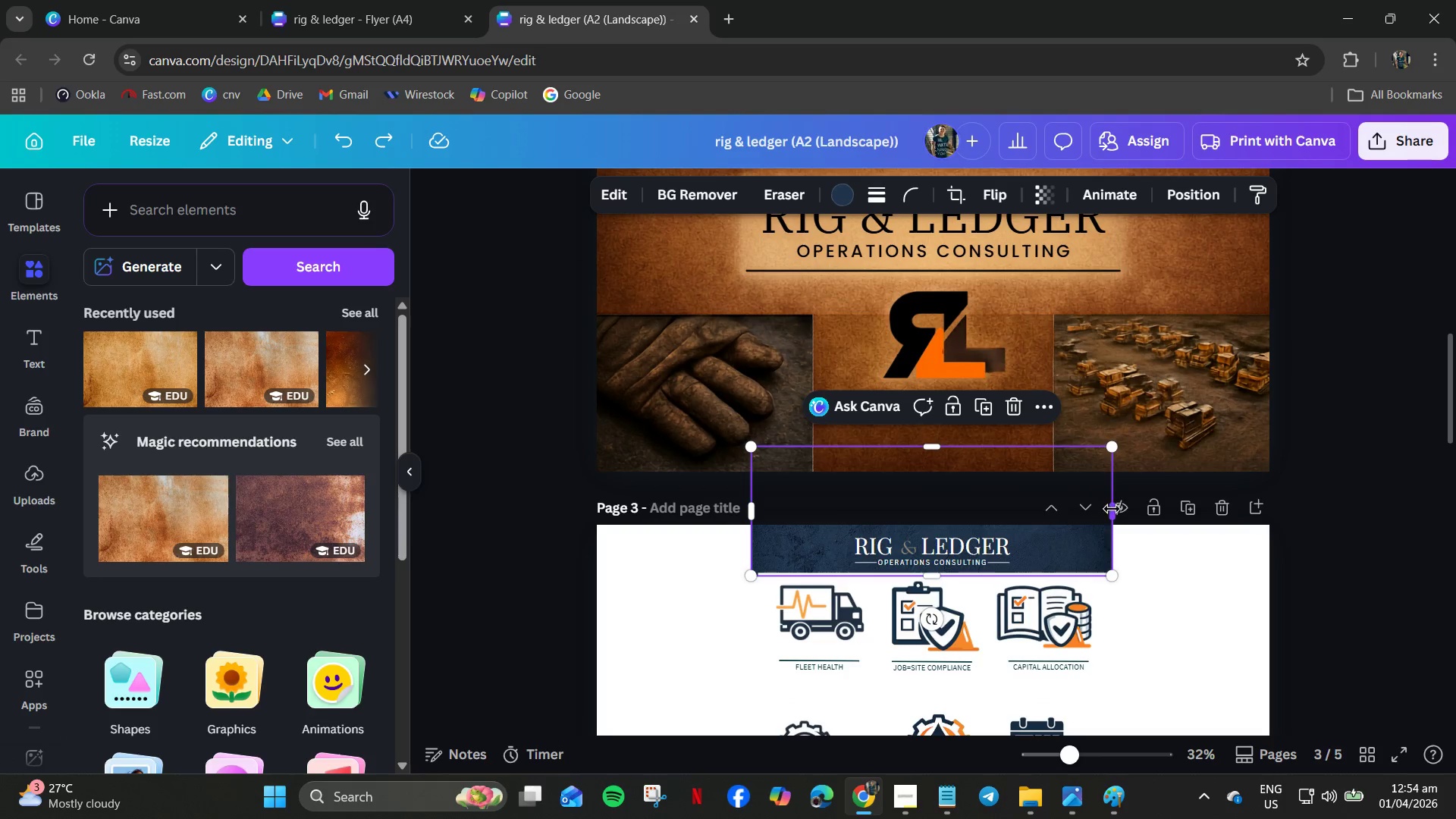 
left_click_drag(start_coordinate=[1112, 511], to_coordinate=[1291, 520])
 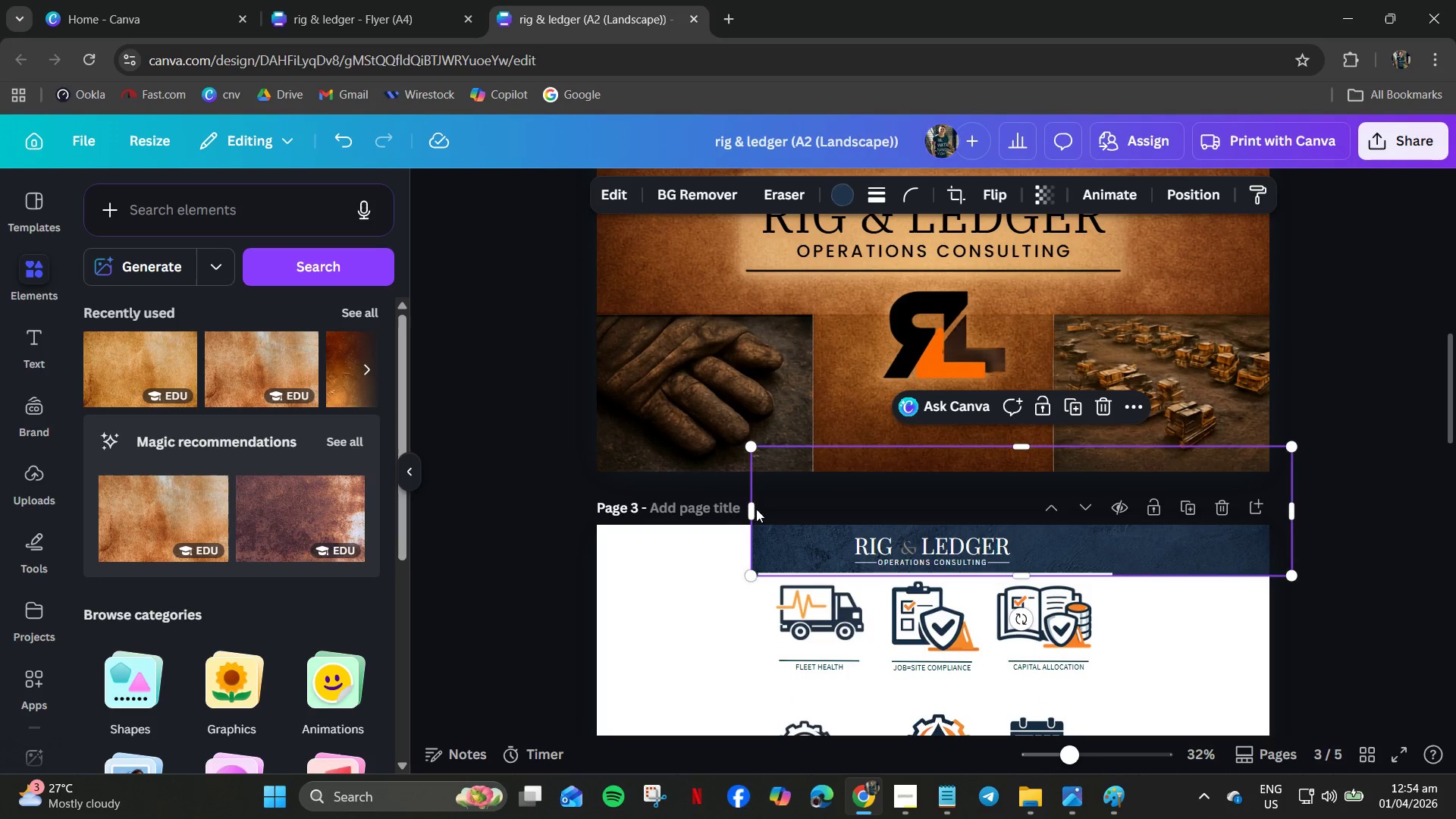 
left_click_drag(start_coordinate=[748, 512], to_coordinate=[495, 516])
 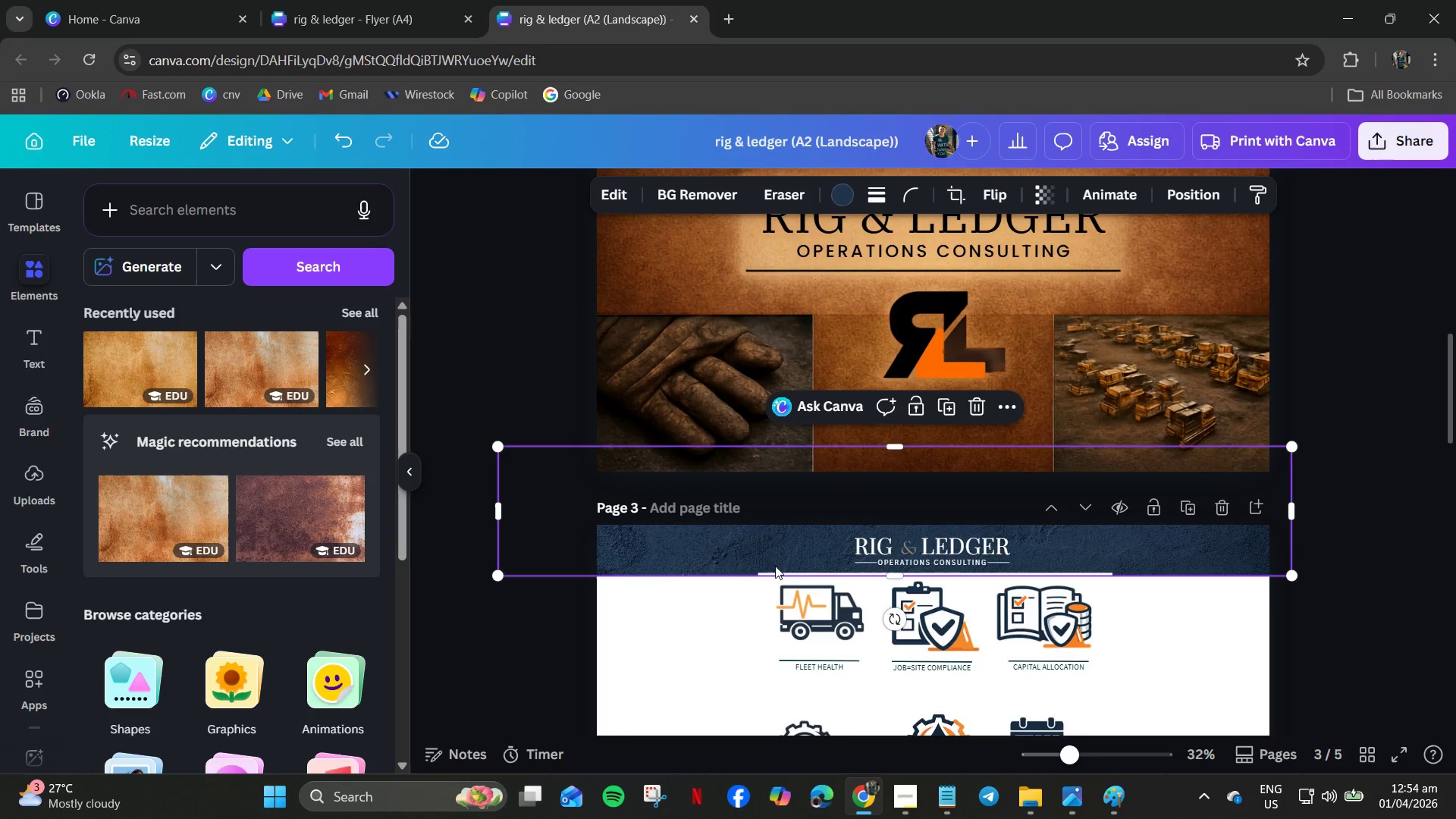 
scroll: coordinate [955, 507], scroll_direction: down, amount: 4.0
 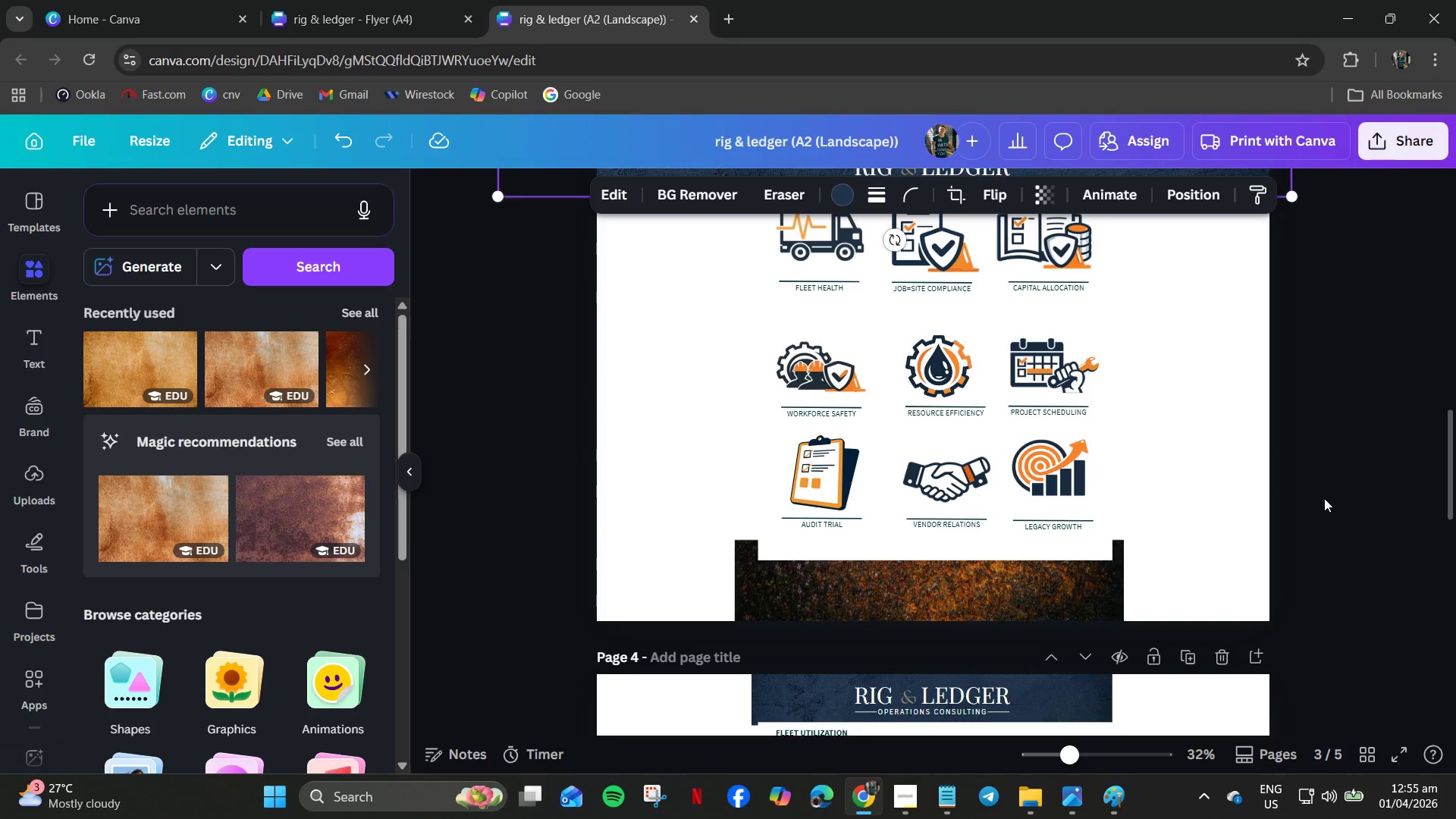 
scroll: coordinate [1265, 510], scroll_direction: up, amount: 1.0
 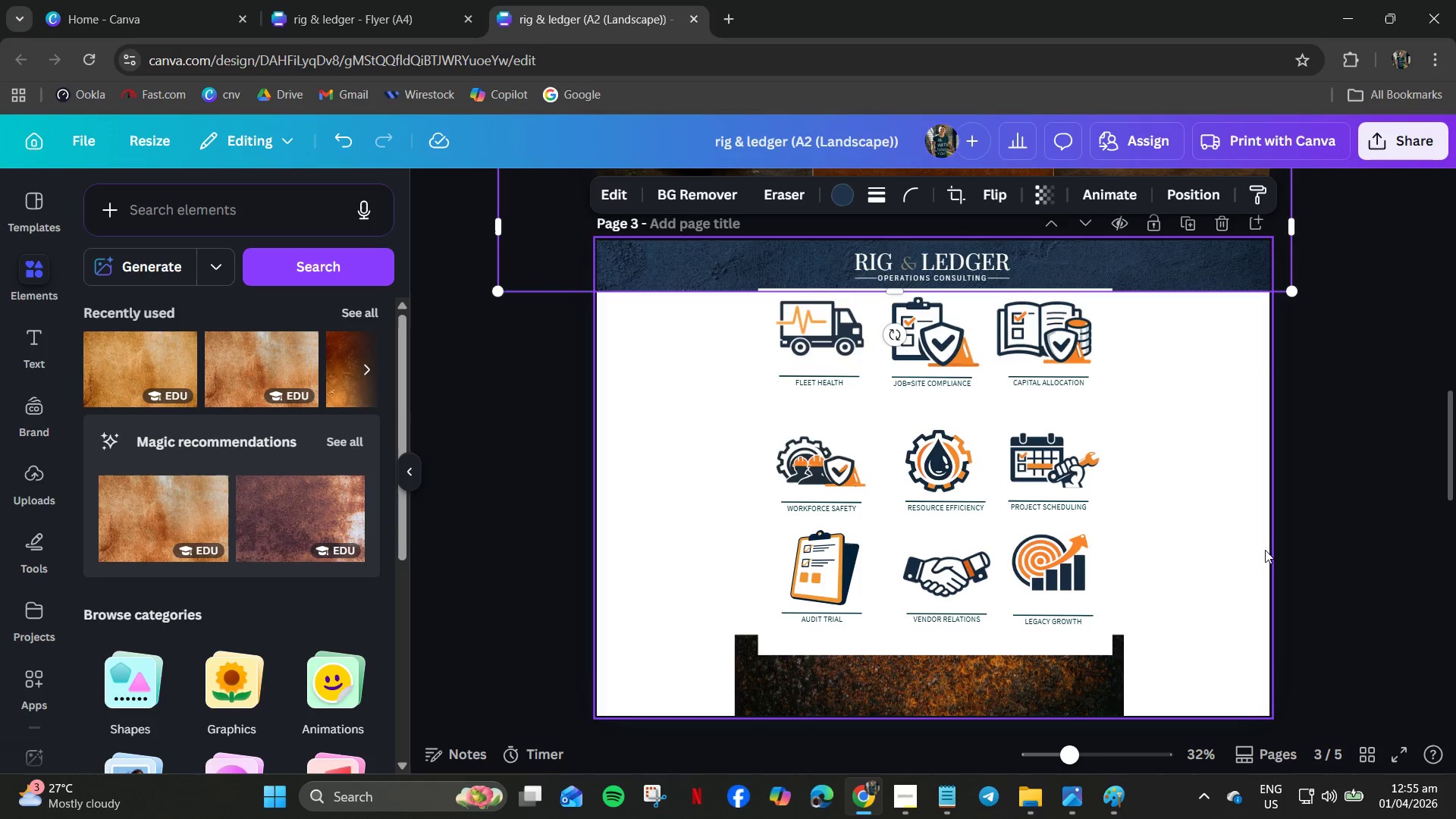 
left_click_drag(start_coordinate=[1294, 550], to_coordinate=[748, 366])
 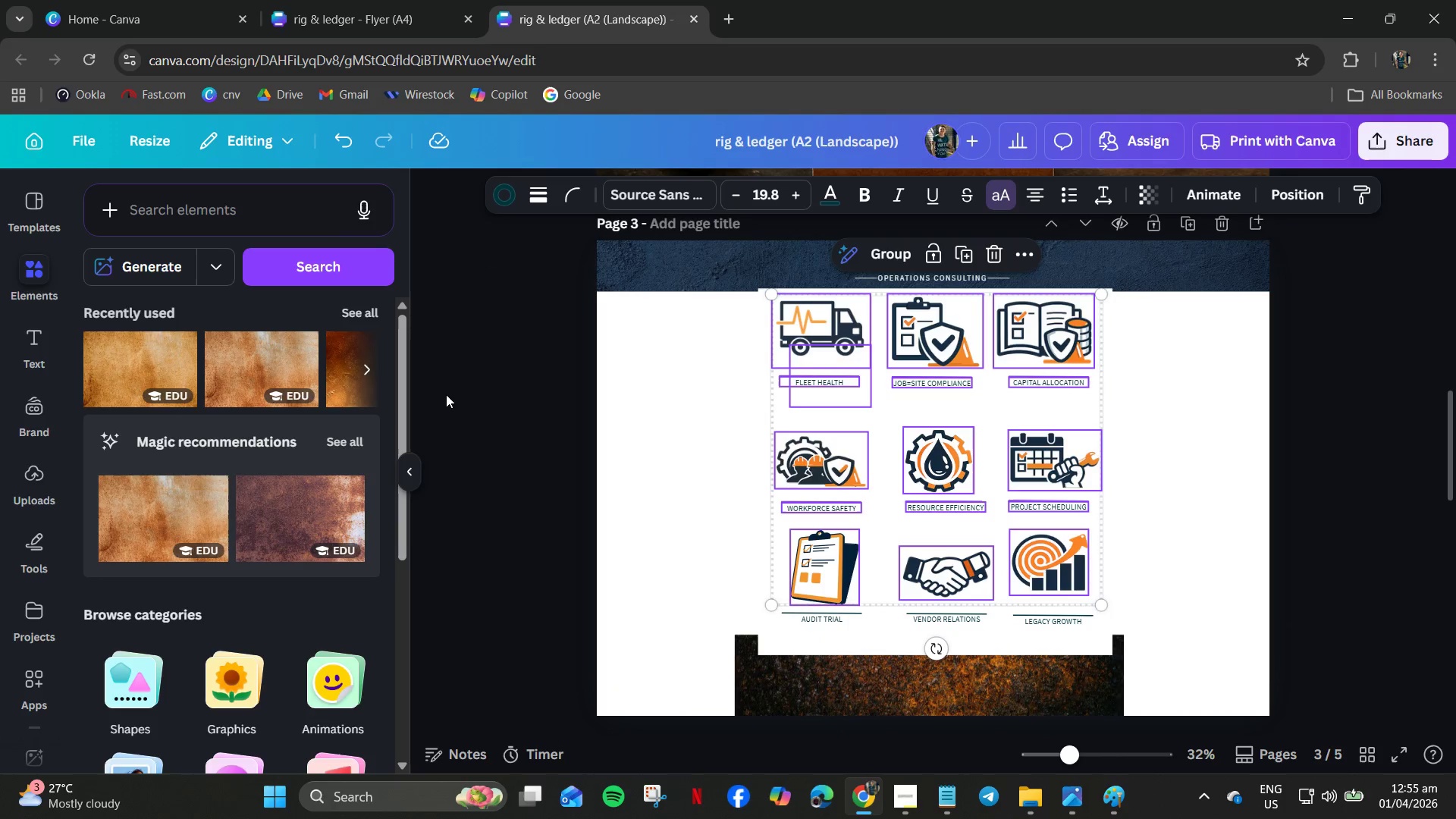 
left_click([439, 394])
 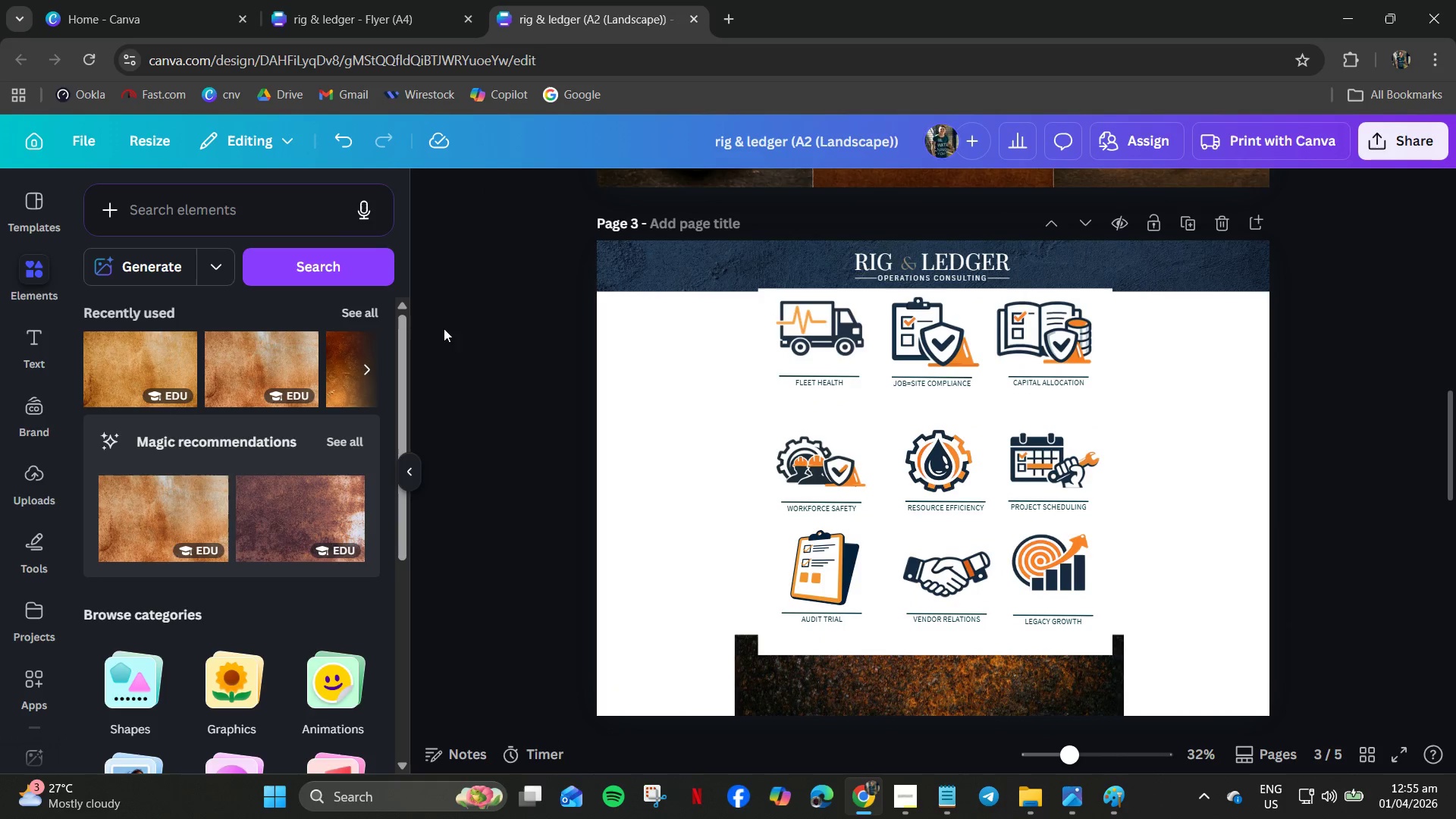 
left_click_drag(start_coordinate=[443, 328], to_coordinate=[1107, 626])
 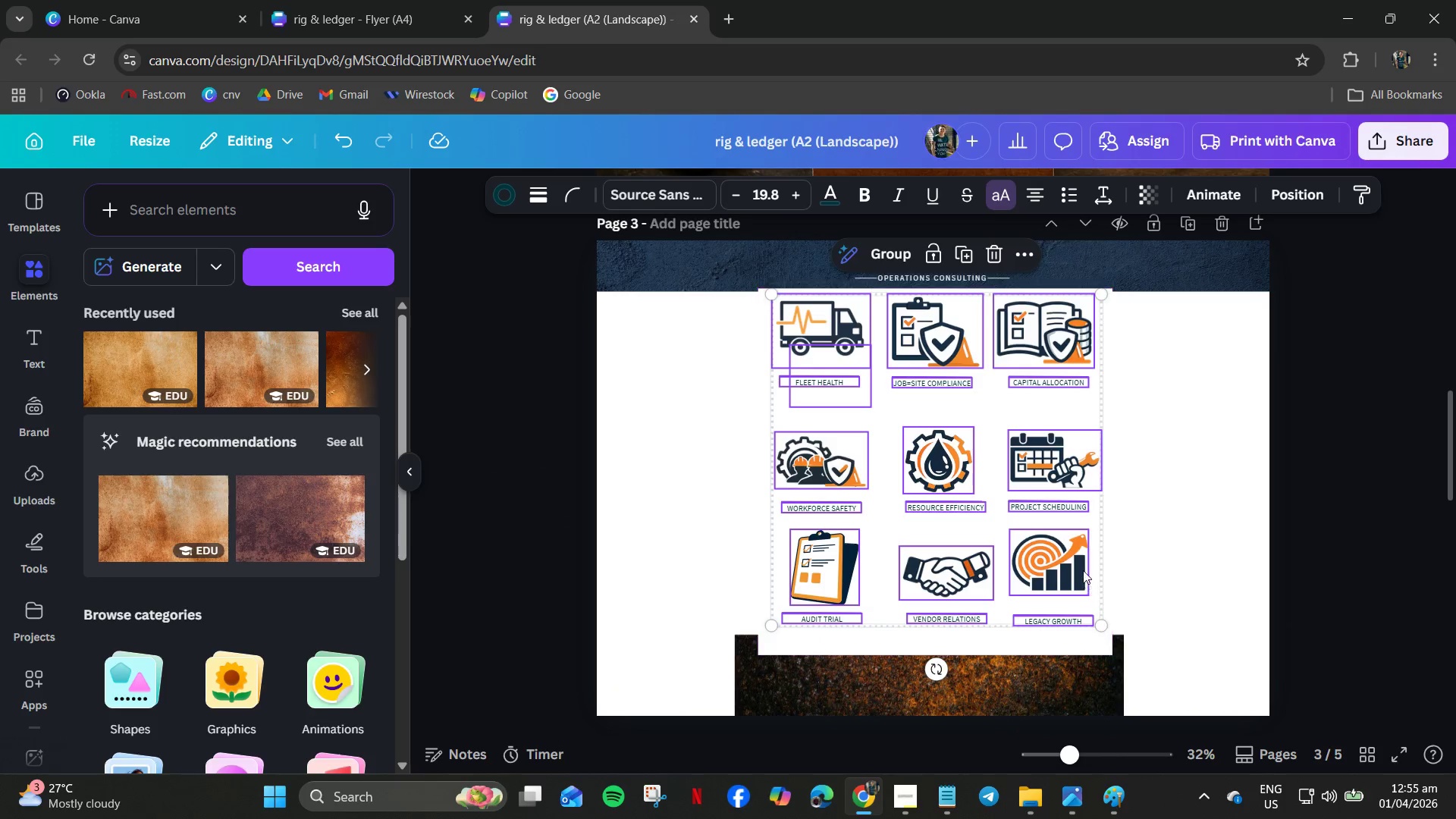 
right_click([1082, 570])
 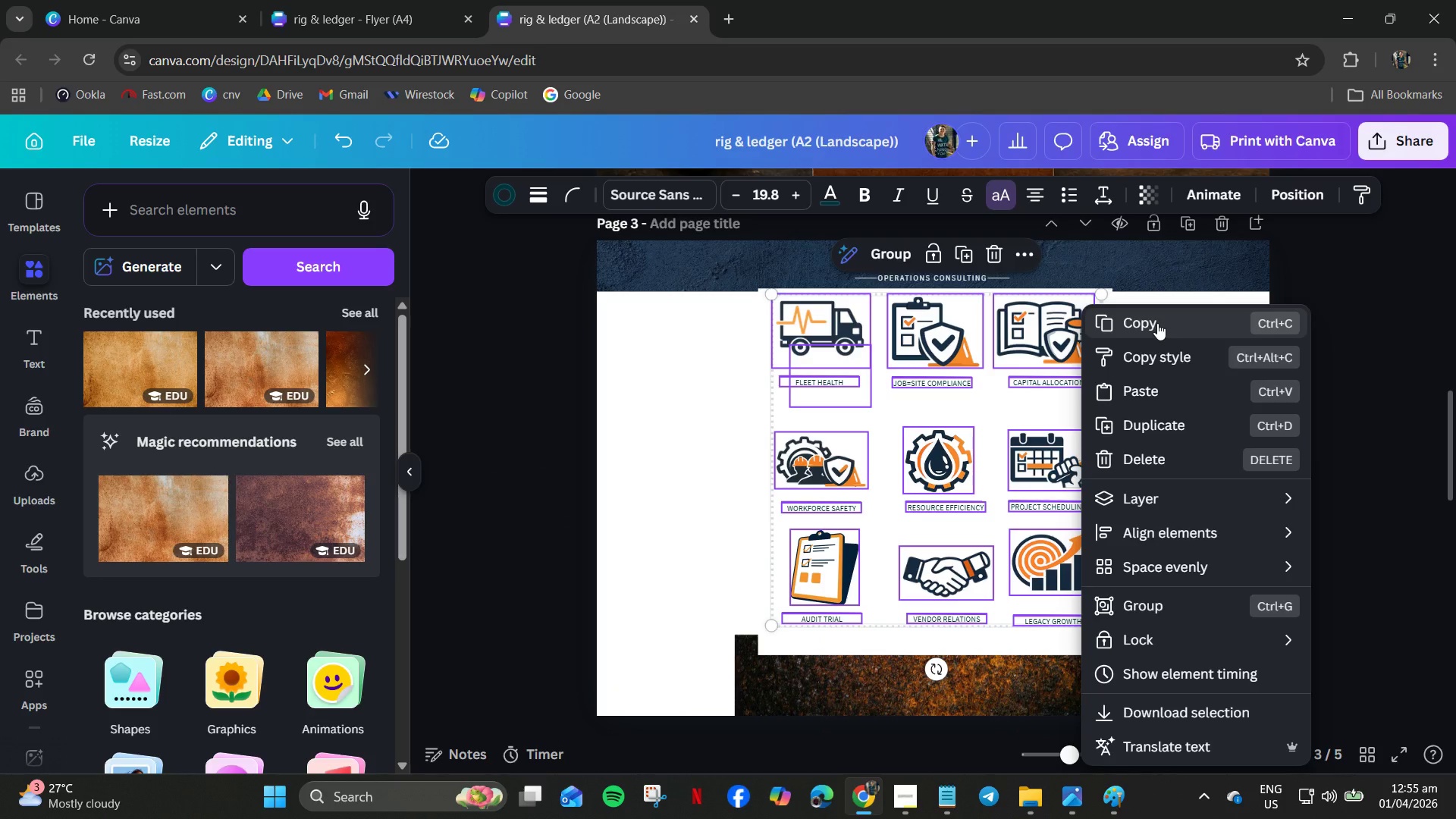 
left_click_drag(start_coordinate=[1188, 578], to_coordinate=[1187, 657])
 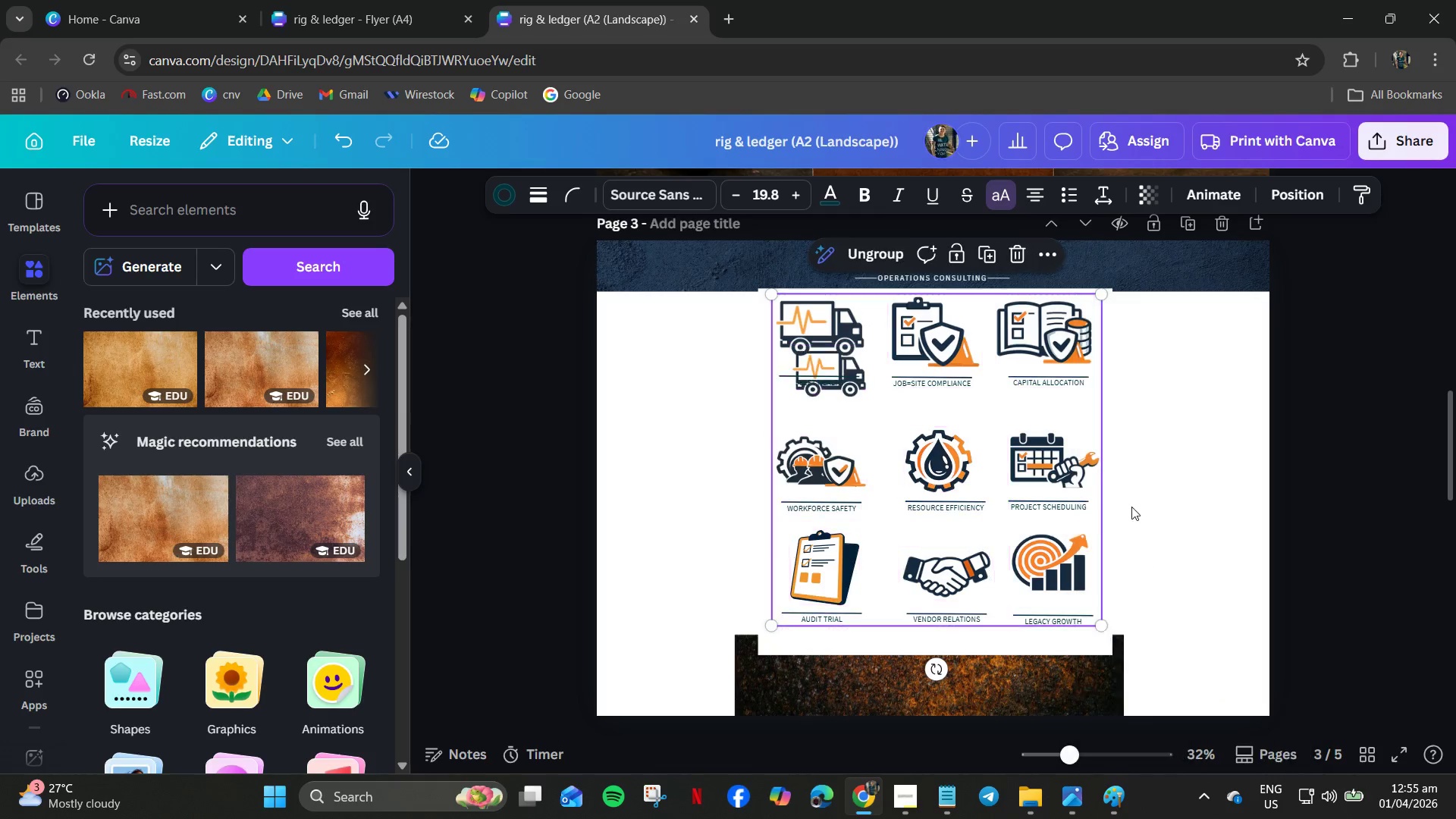 
left_click_drag(start_coordinate=[1049, 451], to_coordinate=[884, 459])
 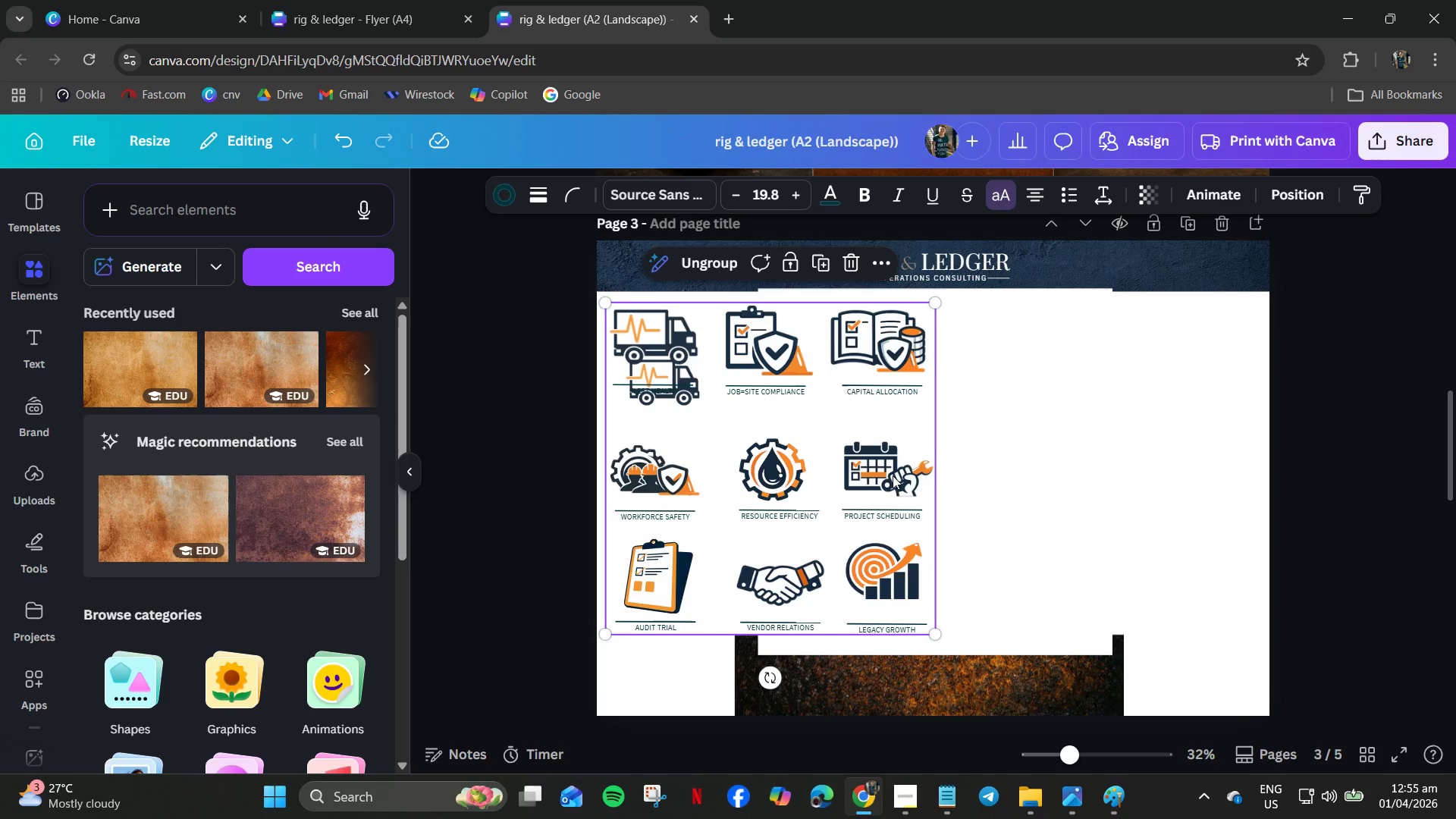 
left_click_drag(start_coordinate=[891, 475], to_coordinate=[907, 473])
 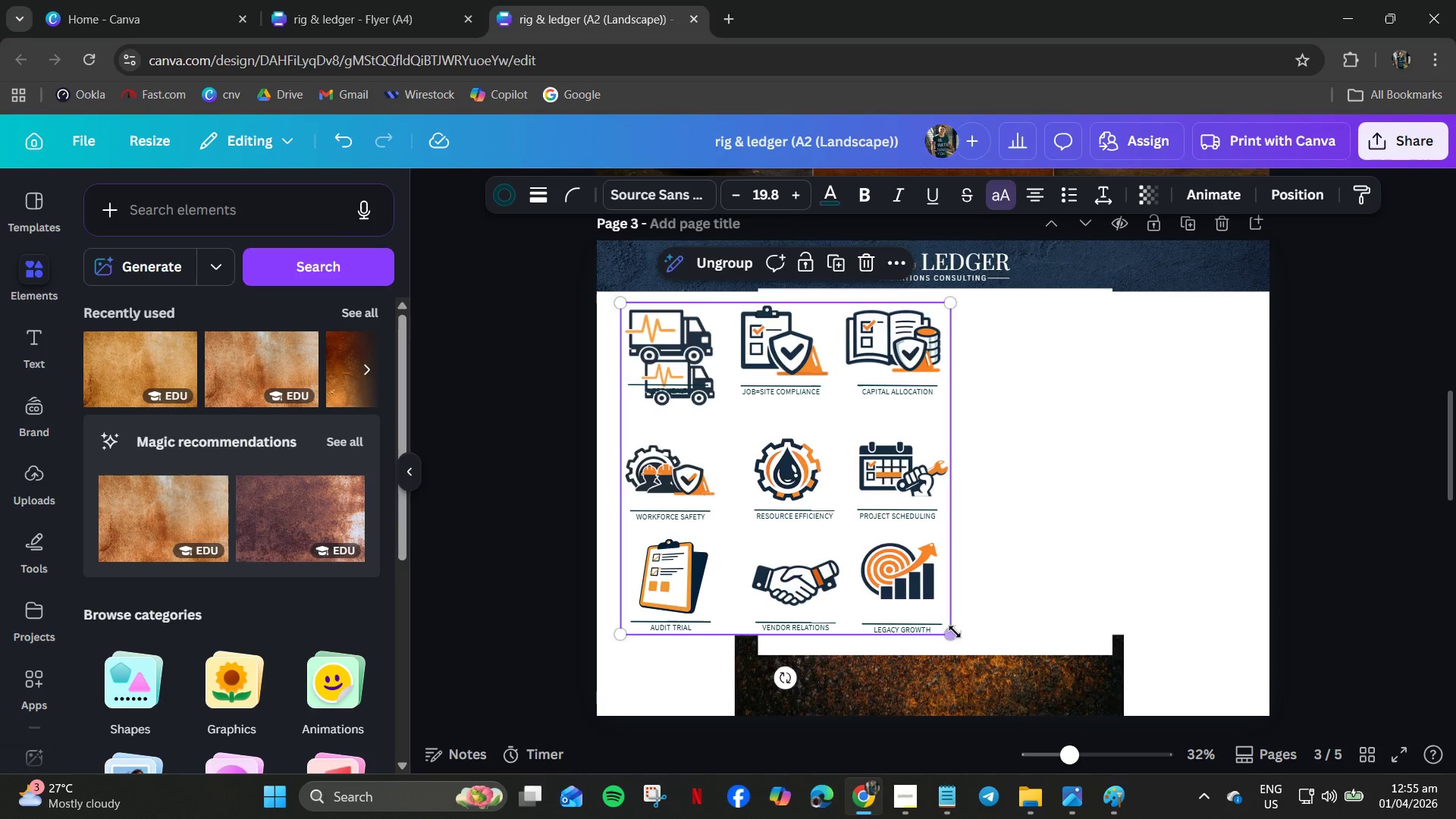 
left_click_drag(start_coordinate=[950, 632], to_coordinate=[1079, 657])
 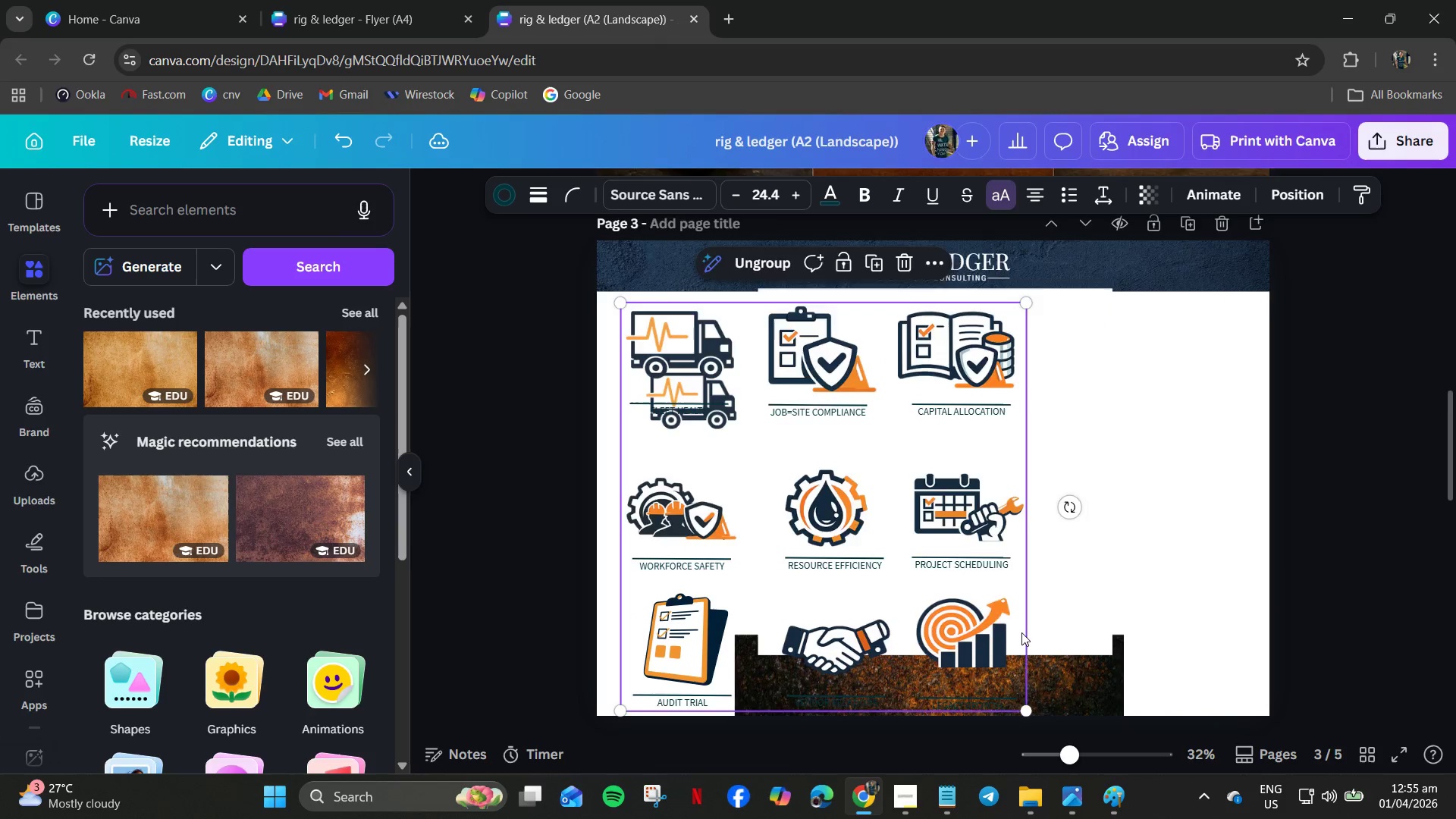 
scroll: coordinate [1021, 632], scroll_direction: down, amount: 3.0
 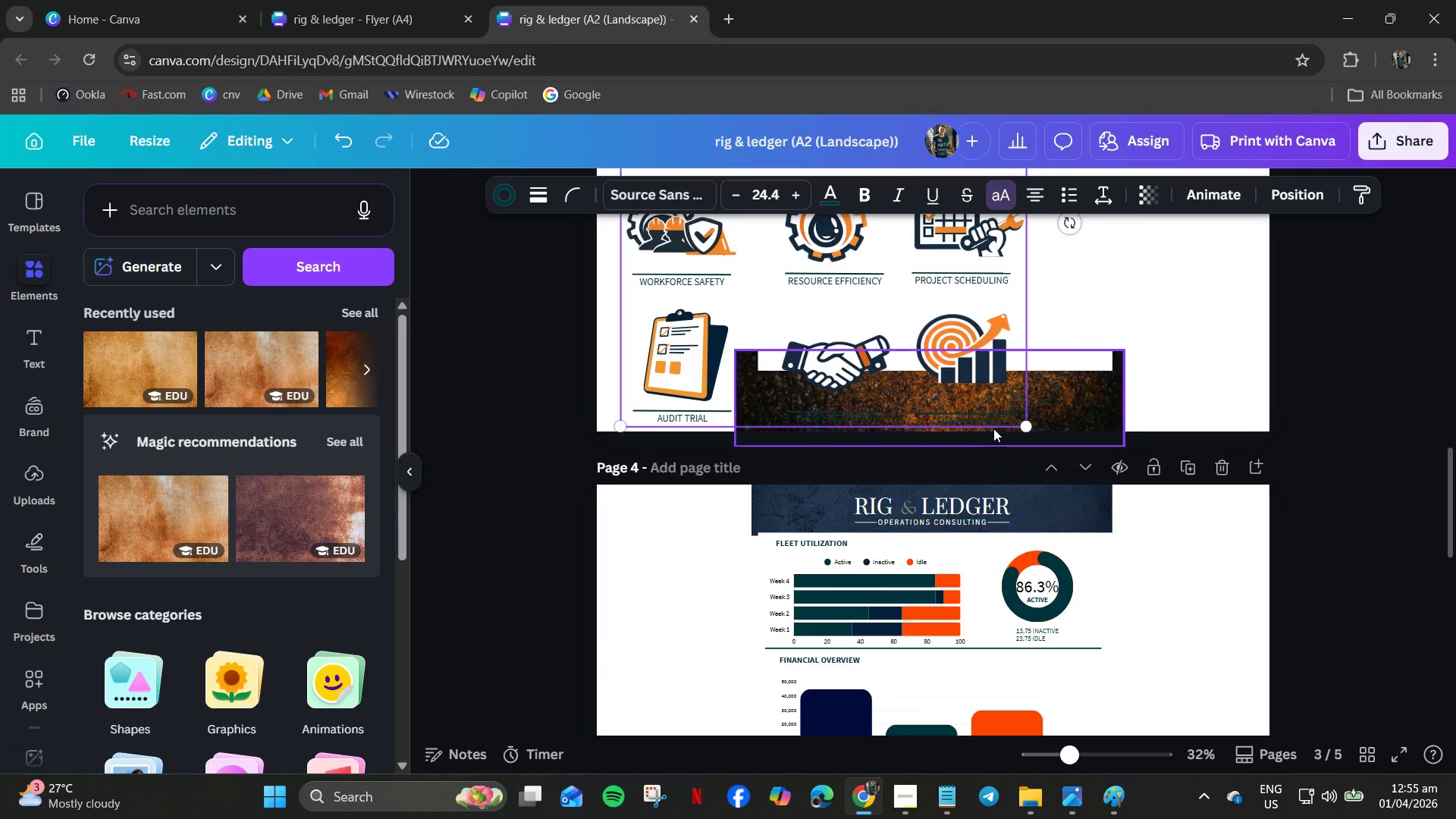 
scroll: coordinate [1012, 430], scroll_direction: up, amount: 3.0
 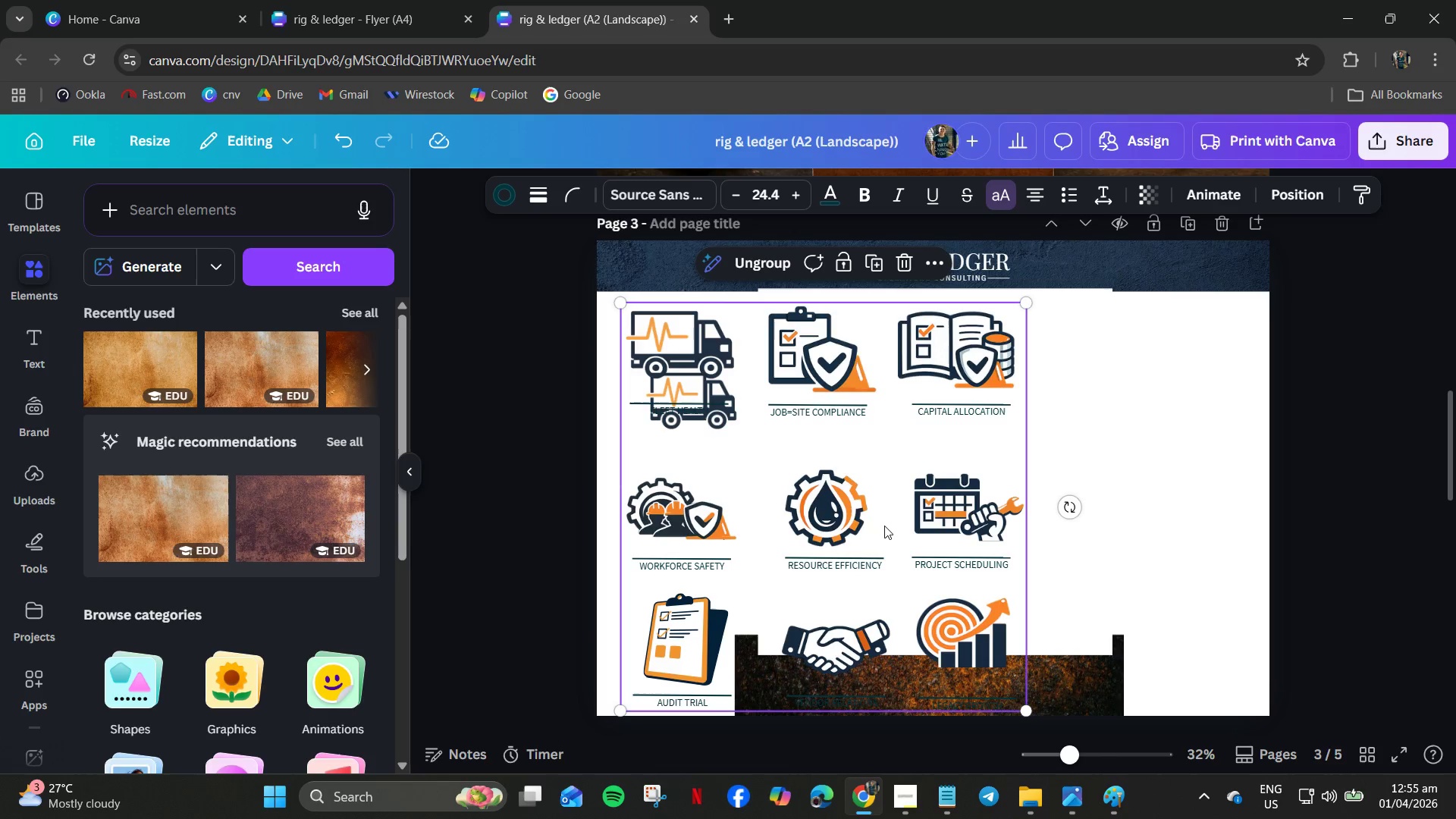 
scroll: coordinate [869, 526], scroll_direction: none, amount: 0.0
 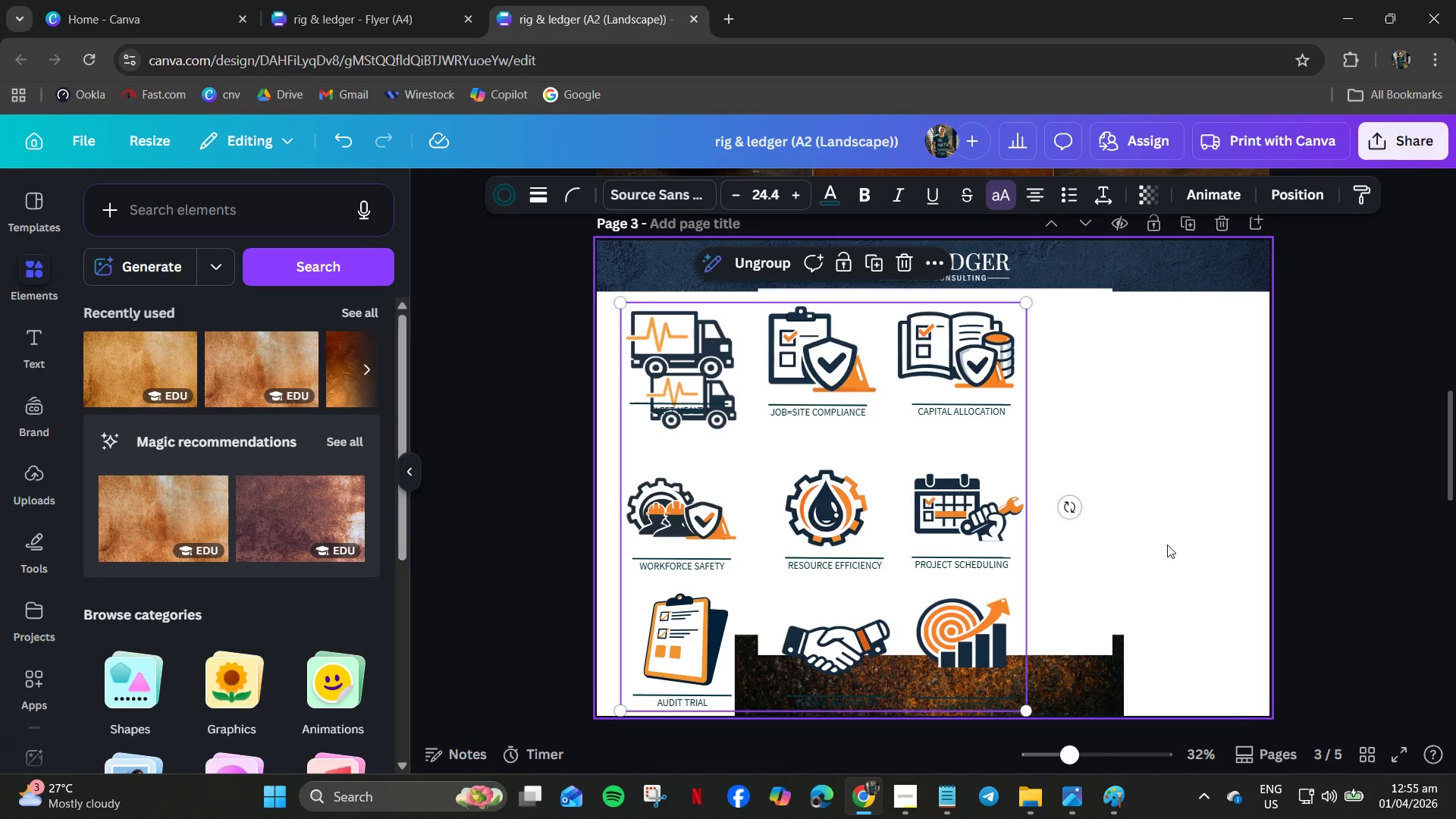 
right_click([1008, 542])
 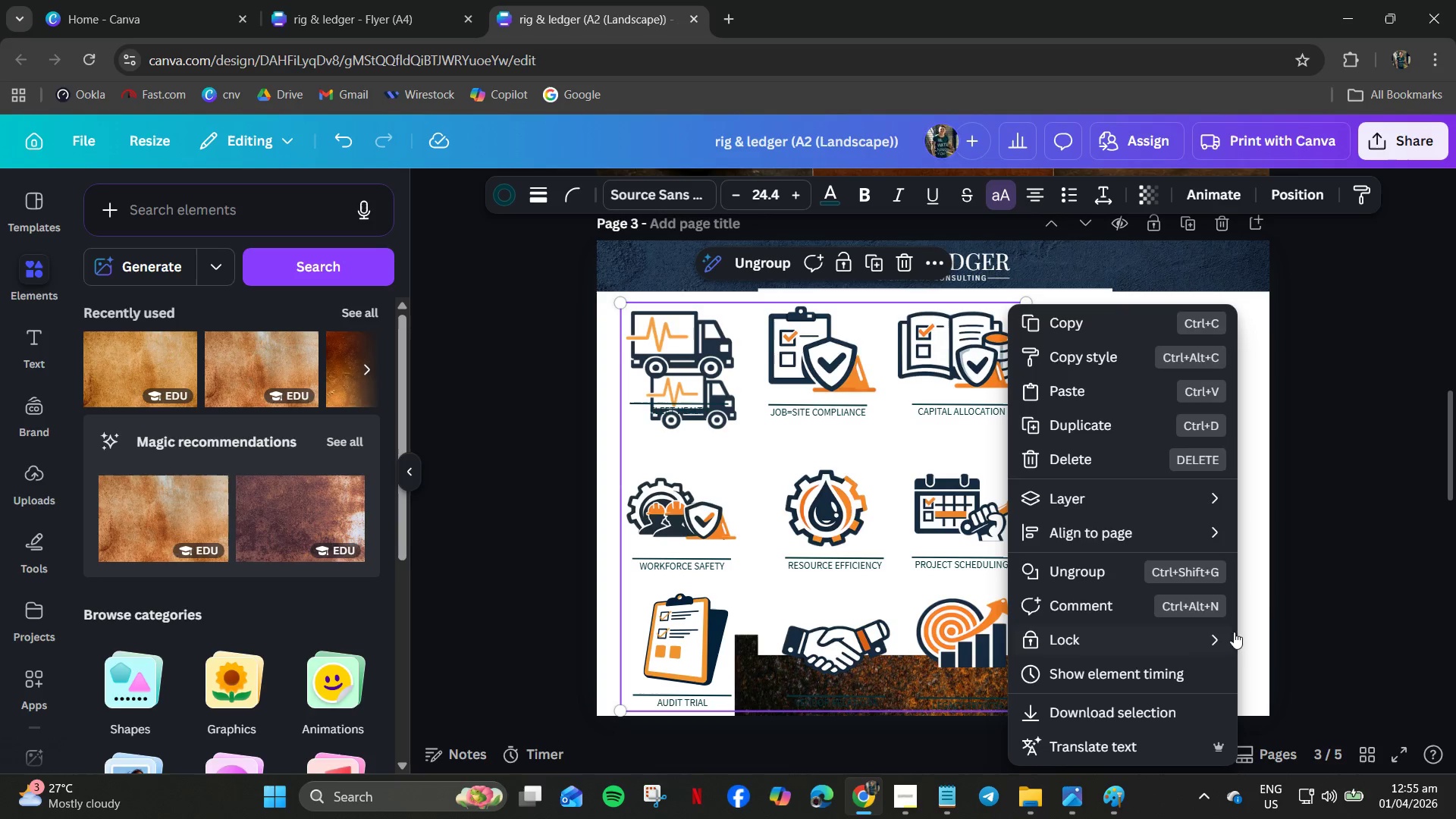 
left_click([1276, 597])
 